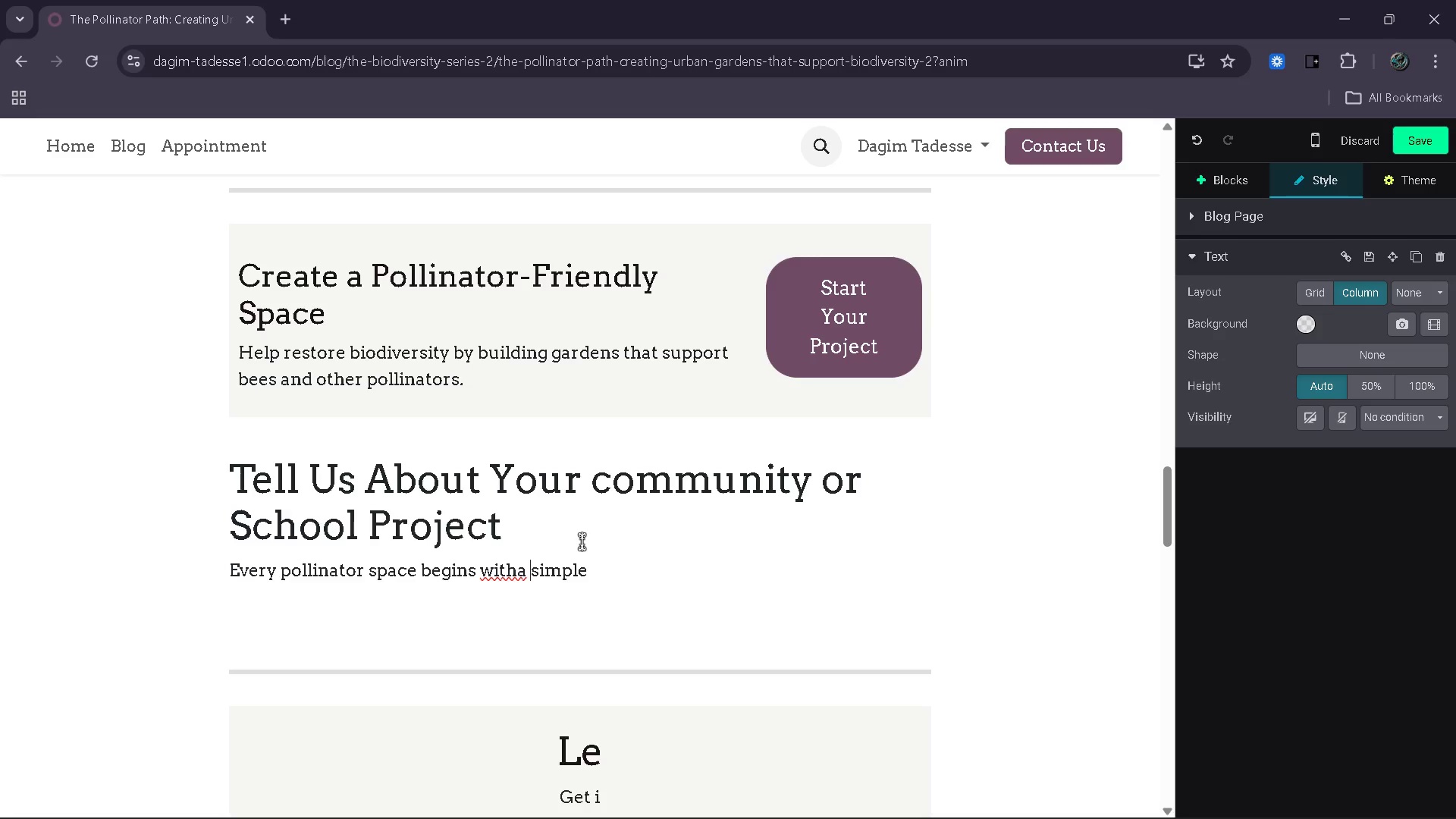 
key(ArrowLeft)
 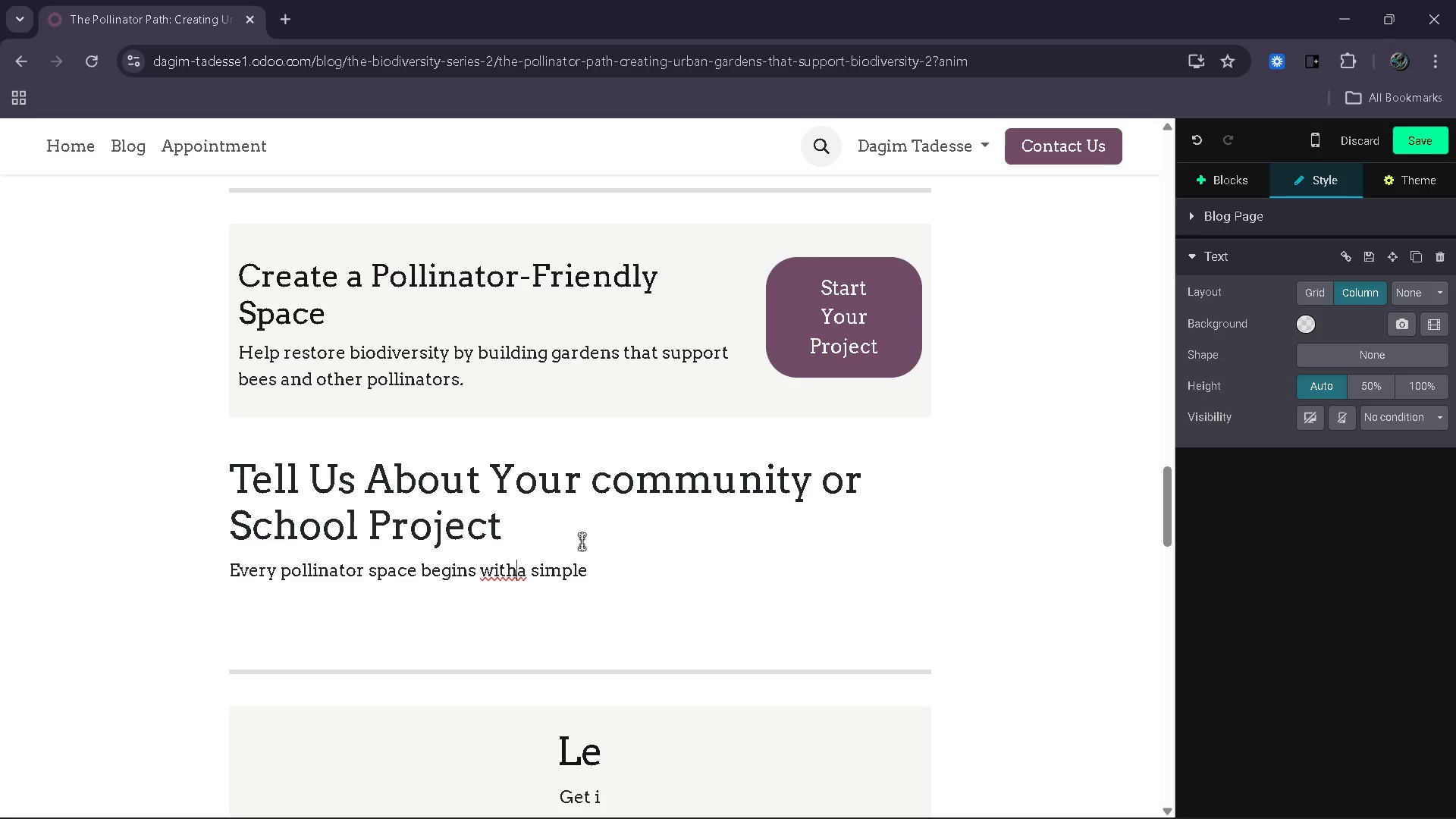 
key(ArrowLeft)
 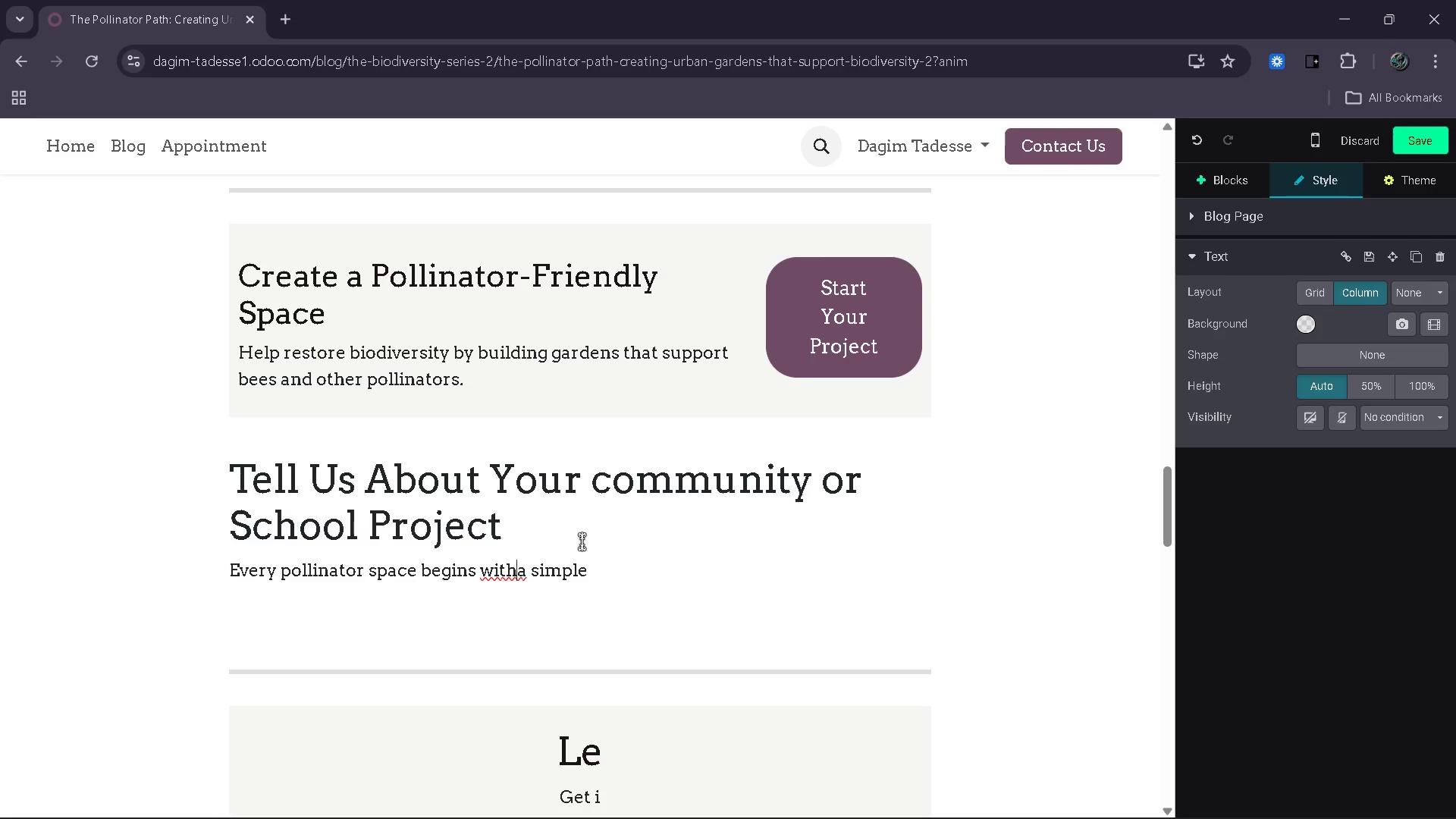 
key(Space)
 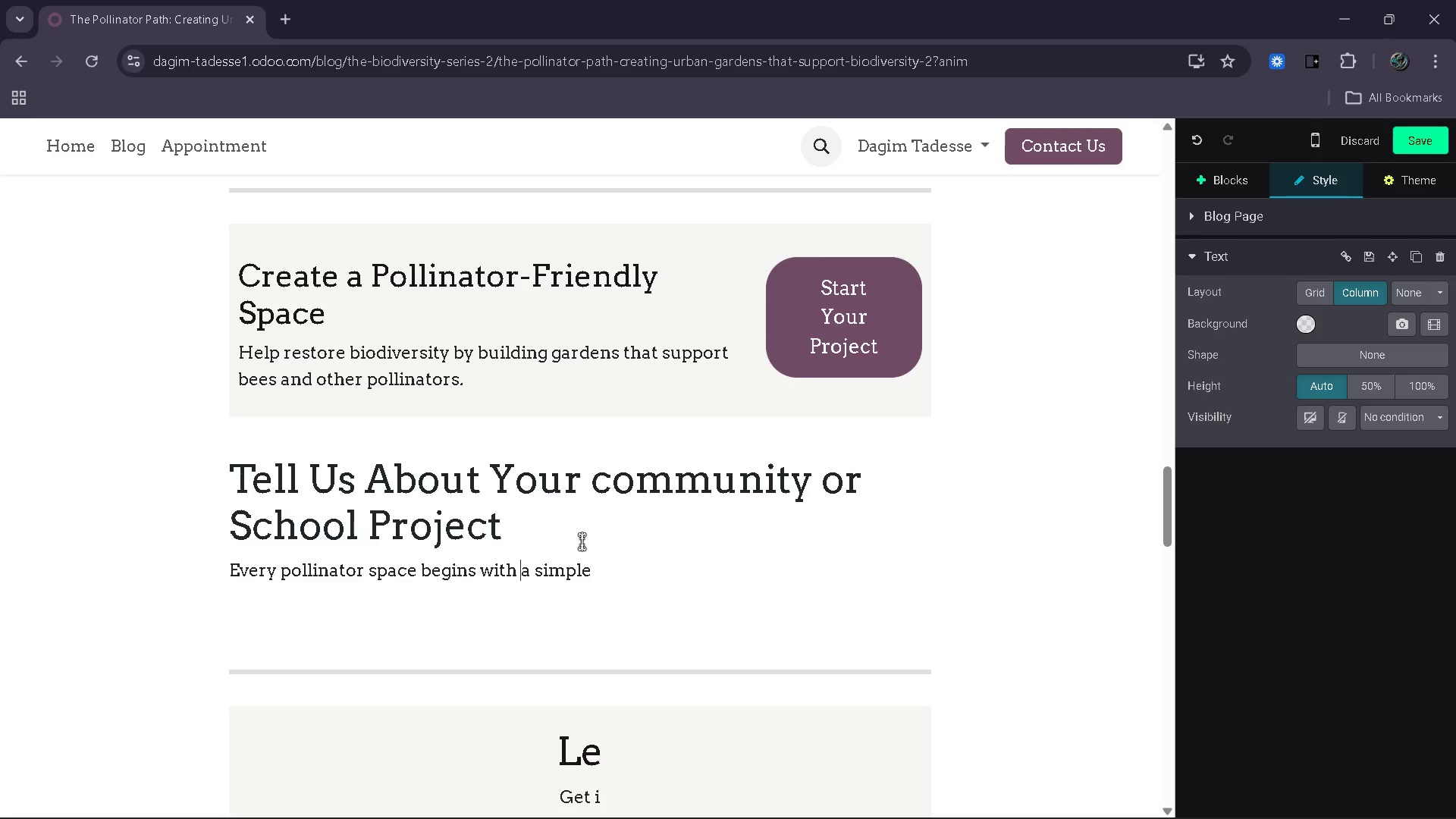 
hold_key(key=ArrowRight, duration=0.77)
 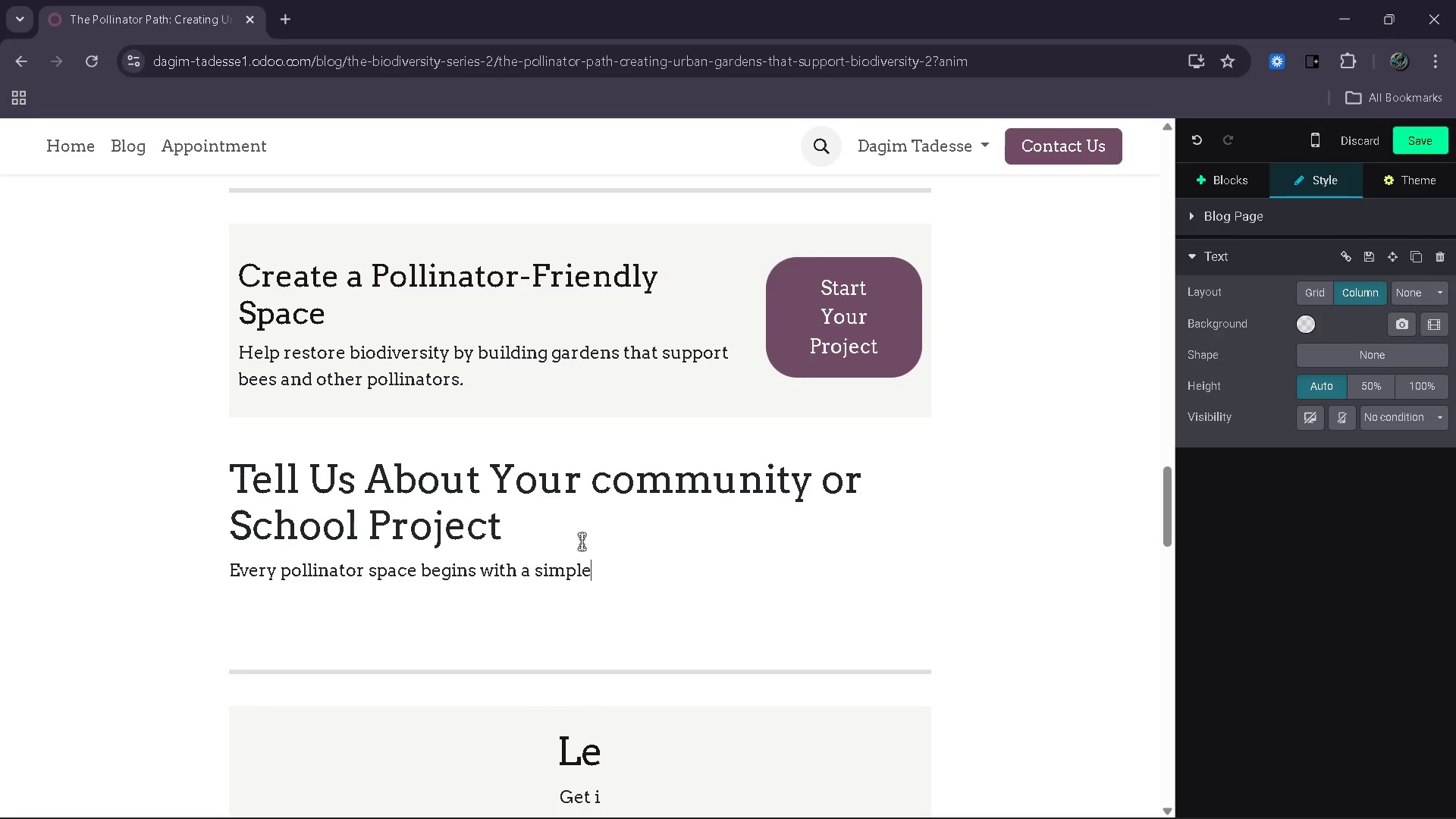 
key(ArrowLeft)
 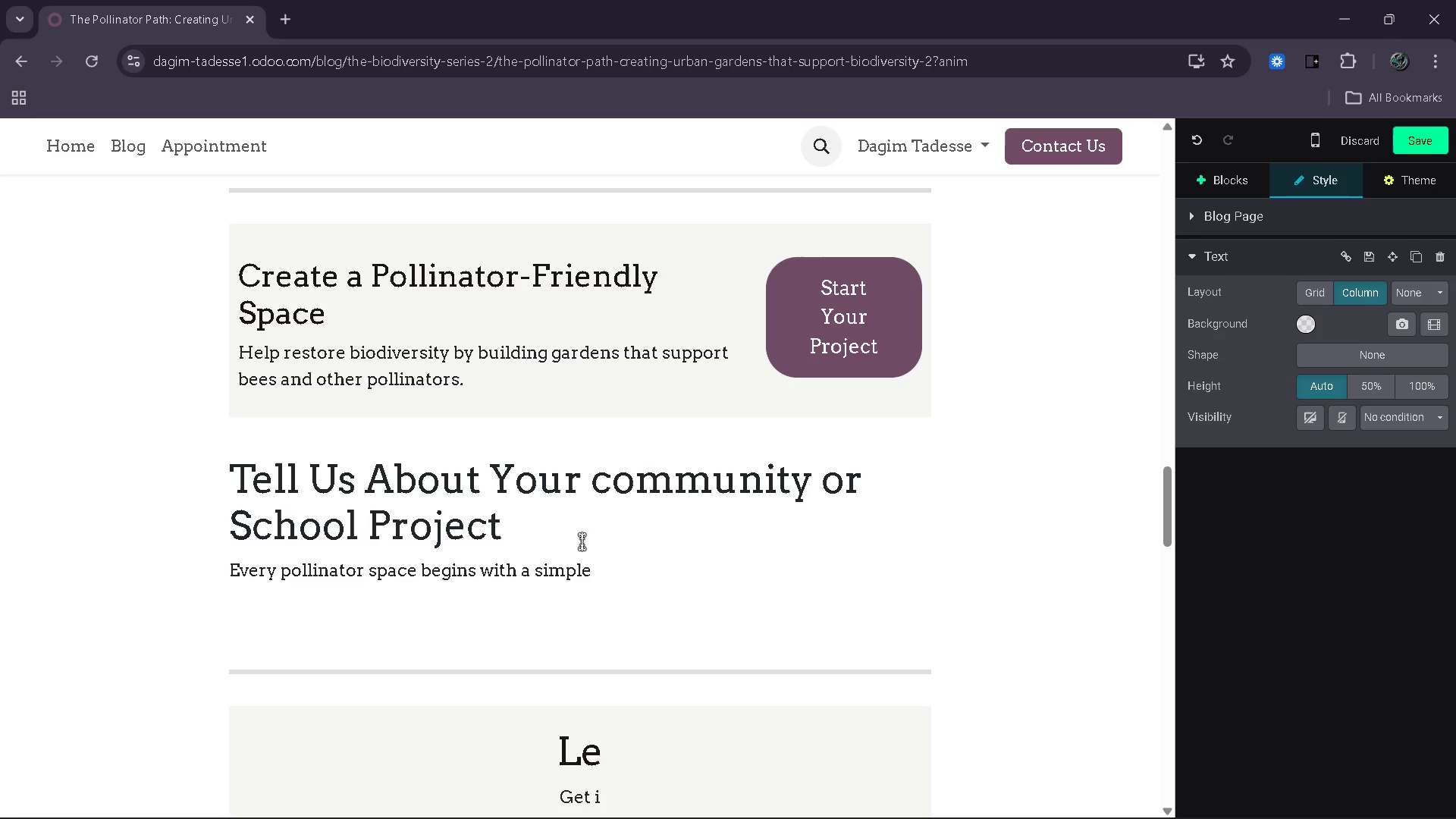 
wait(7.92)
 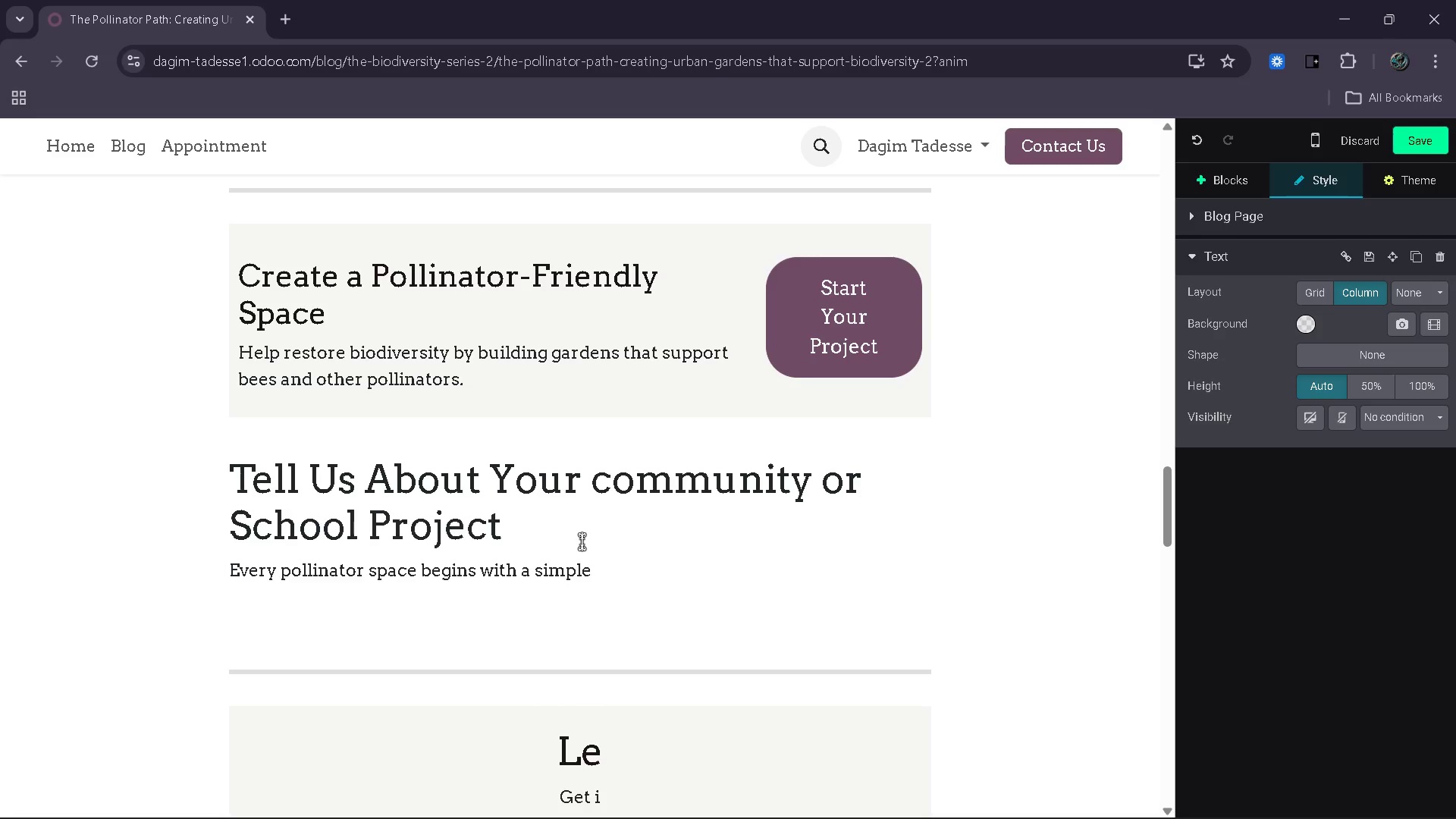 
type( ise)
key(Backspace)
key(Backspace)
type(deas)
key(Backspace)
type(. Share your goals and we'll)
 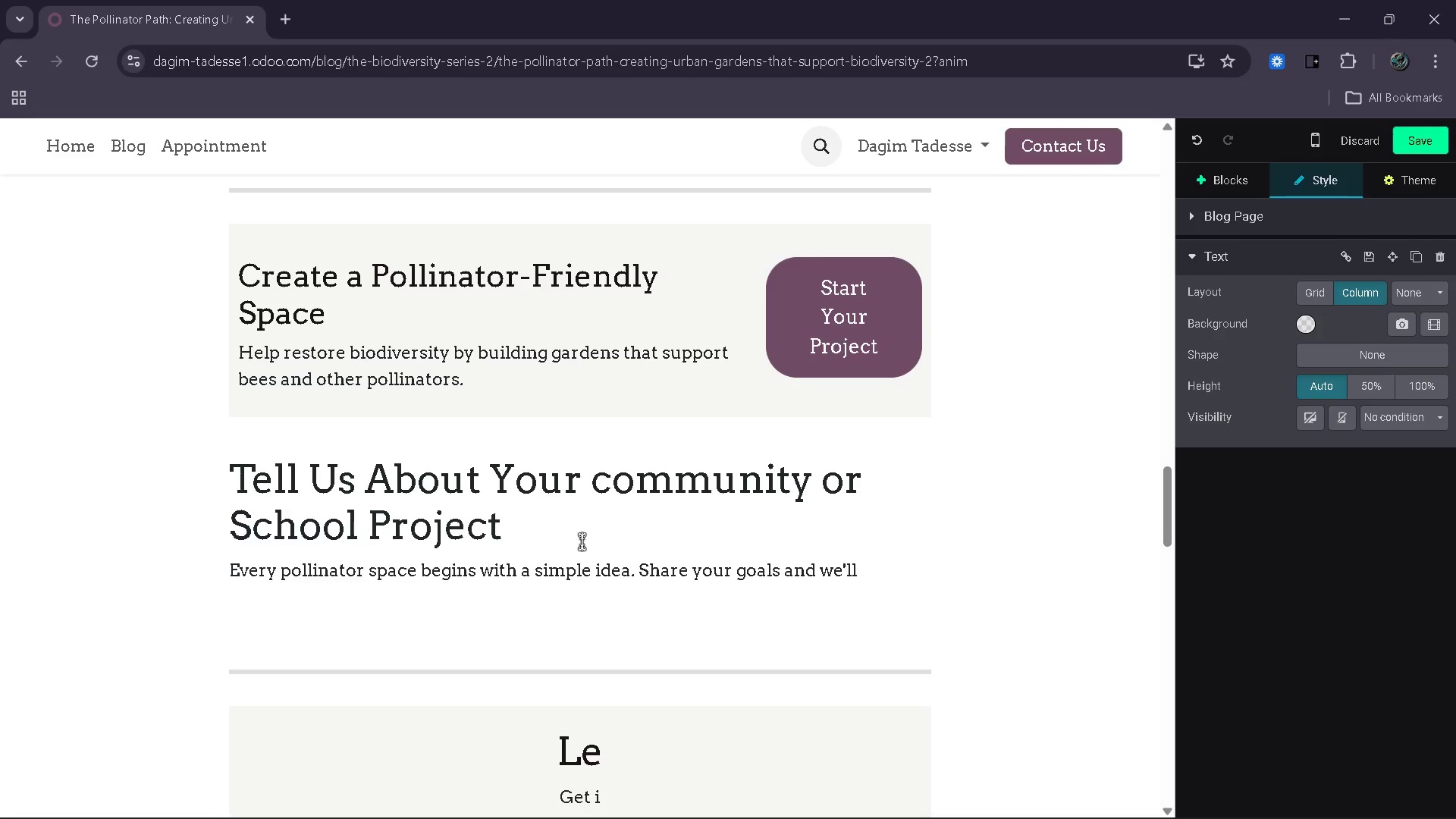 
type( help guide you toward crat)
key(Backspace)
key(Backspace)
type(eating a thriving biodiversity garden )
key(Backspace)
type(.)
 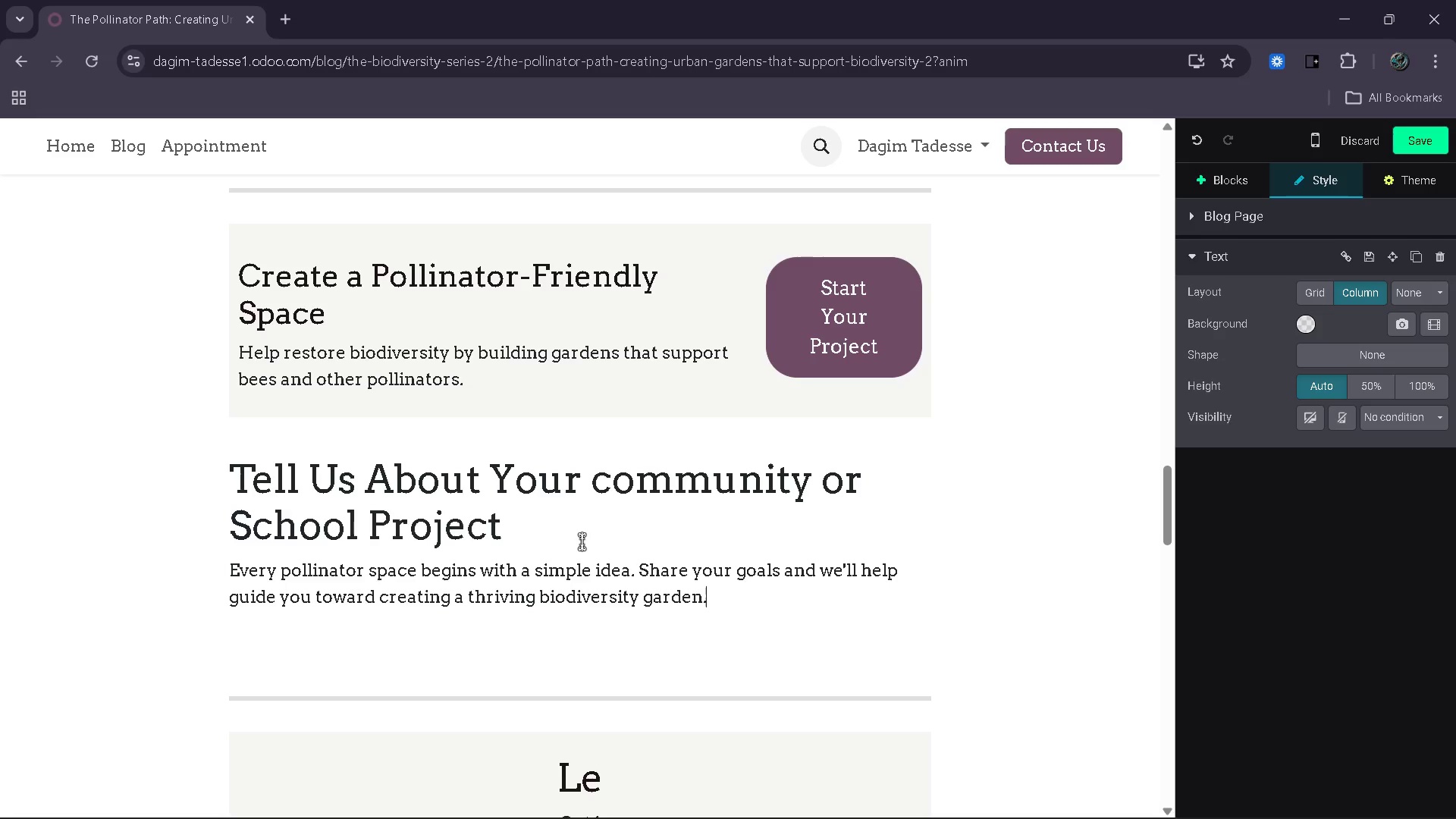 
wait(12.42)
 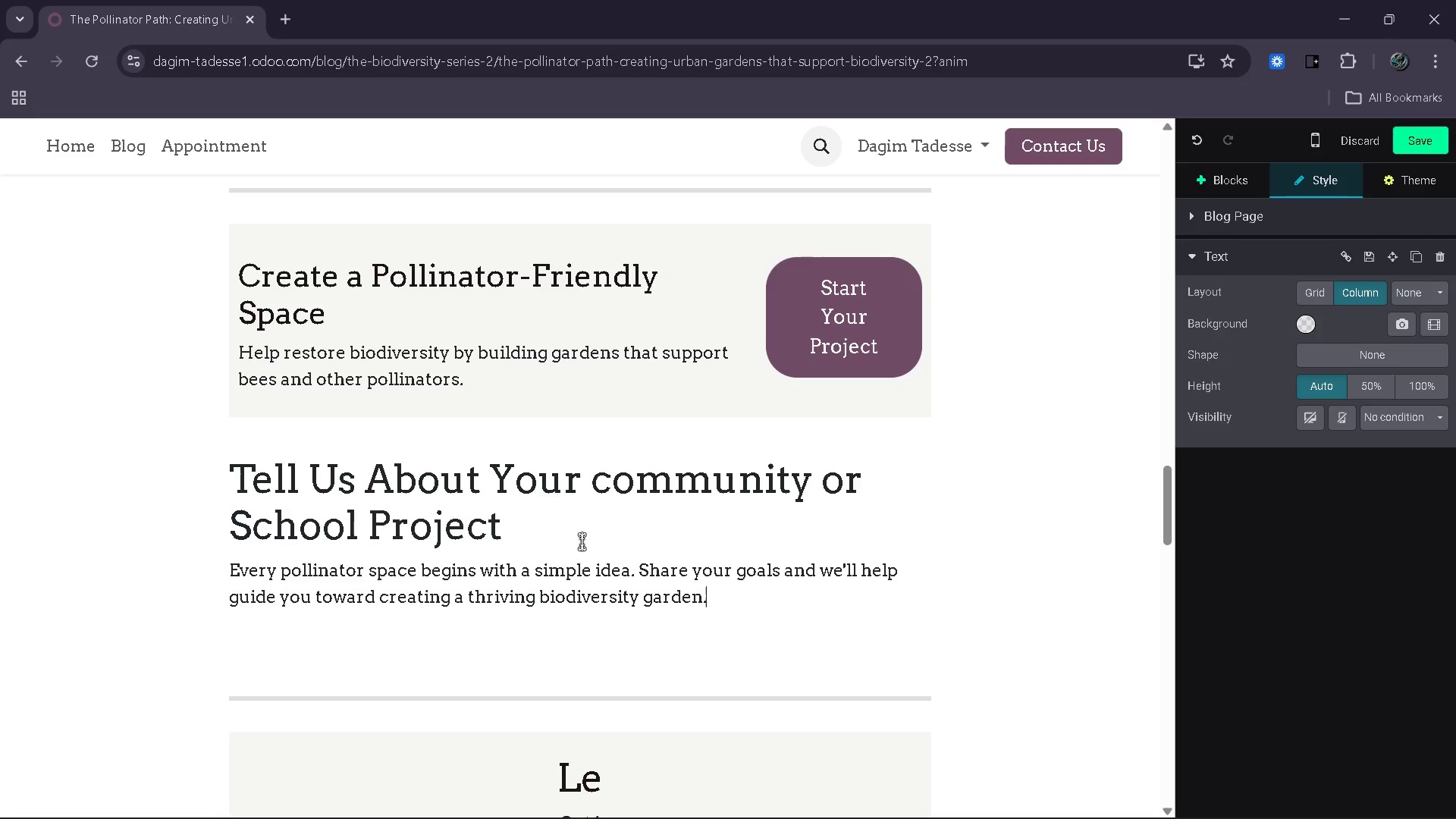 
left_click_drag(start_coordinate=[620, 402], to_coordinate=[566, 419])
 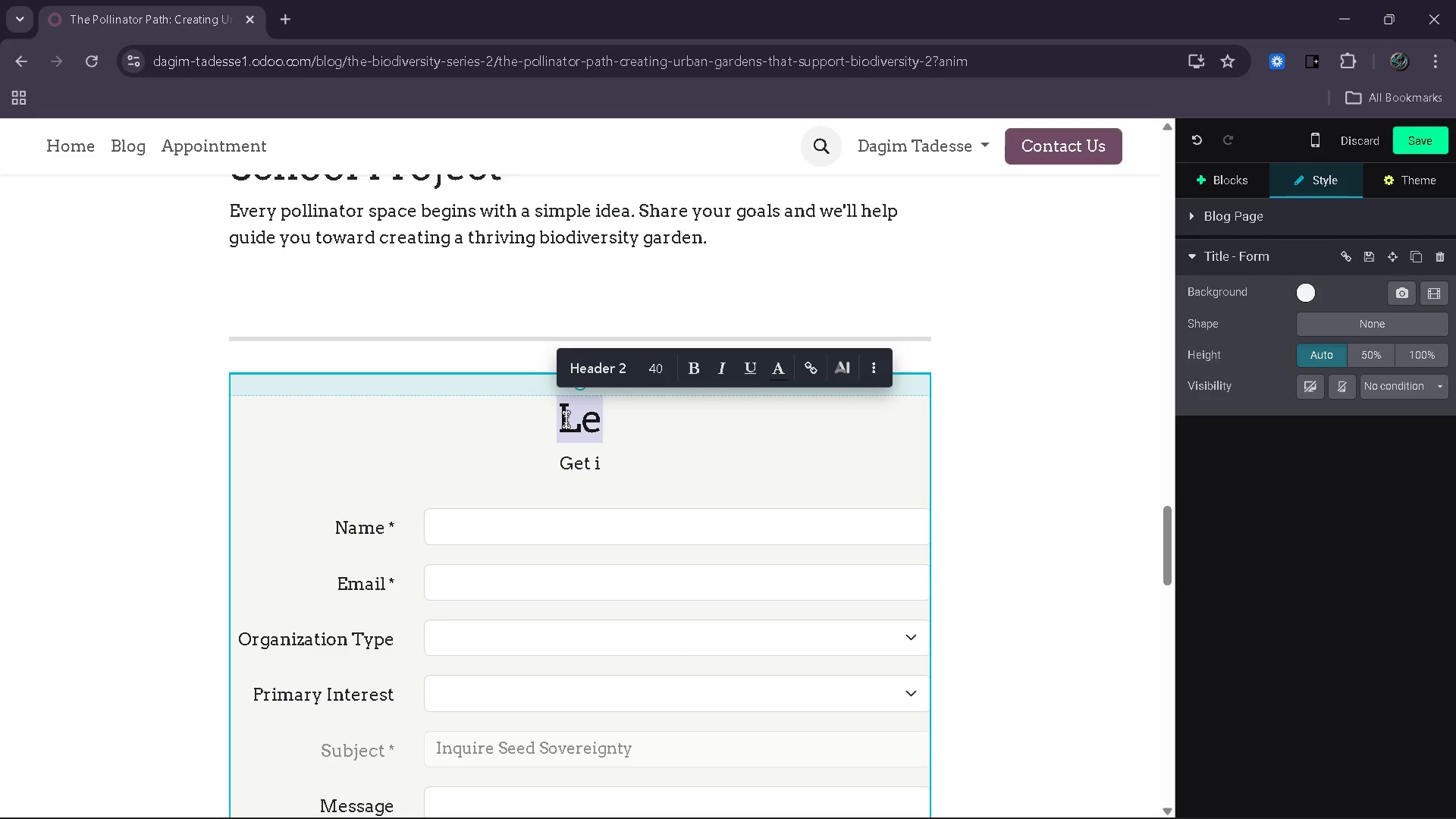 
wait(6.81)
 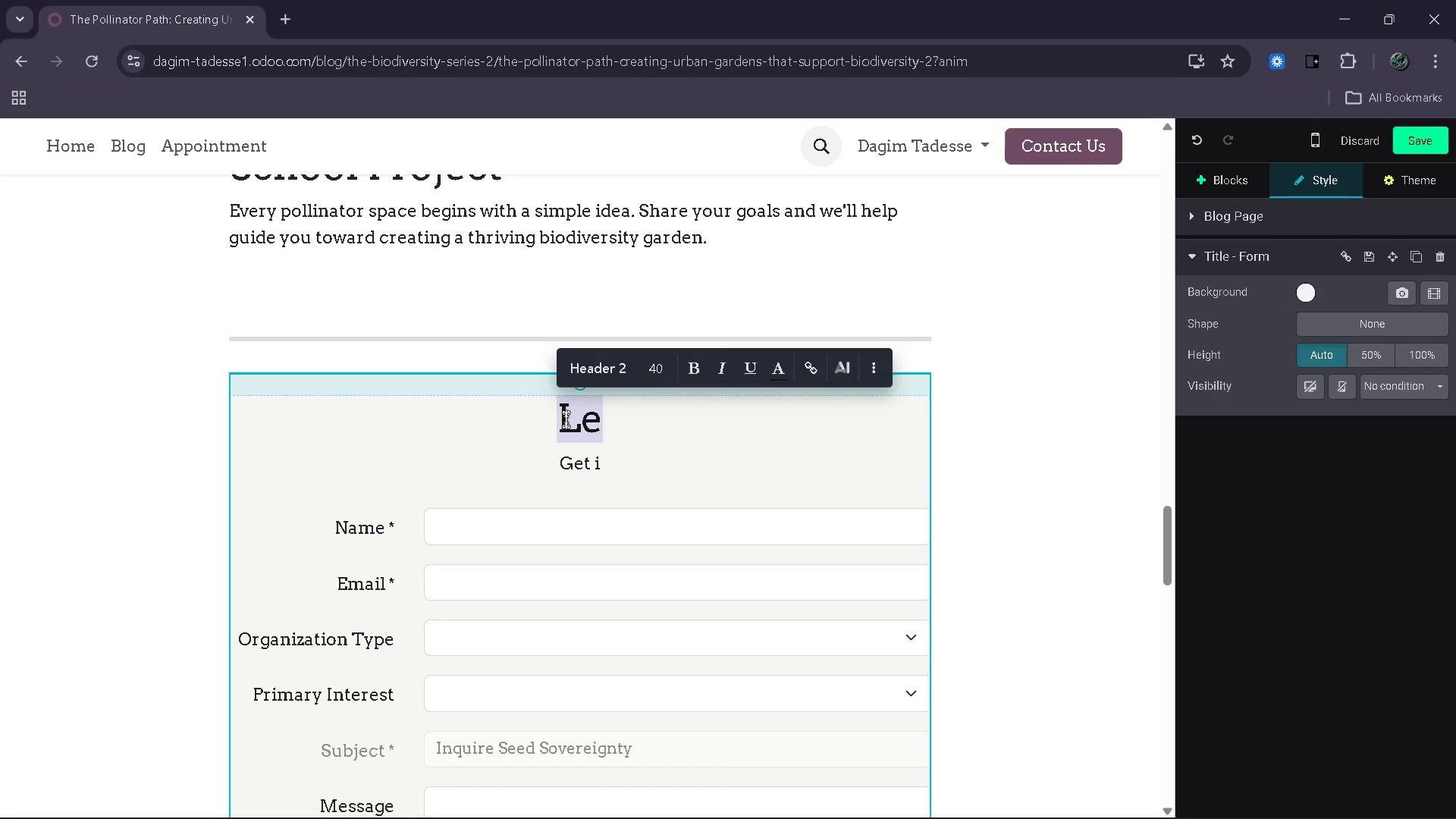 
type(Create a Pollinator )
key(Backspace)
type(-)
 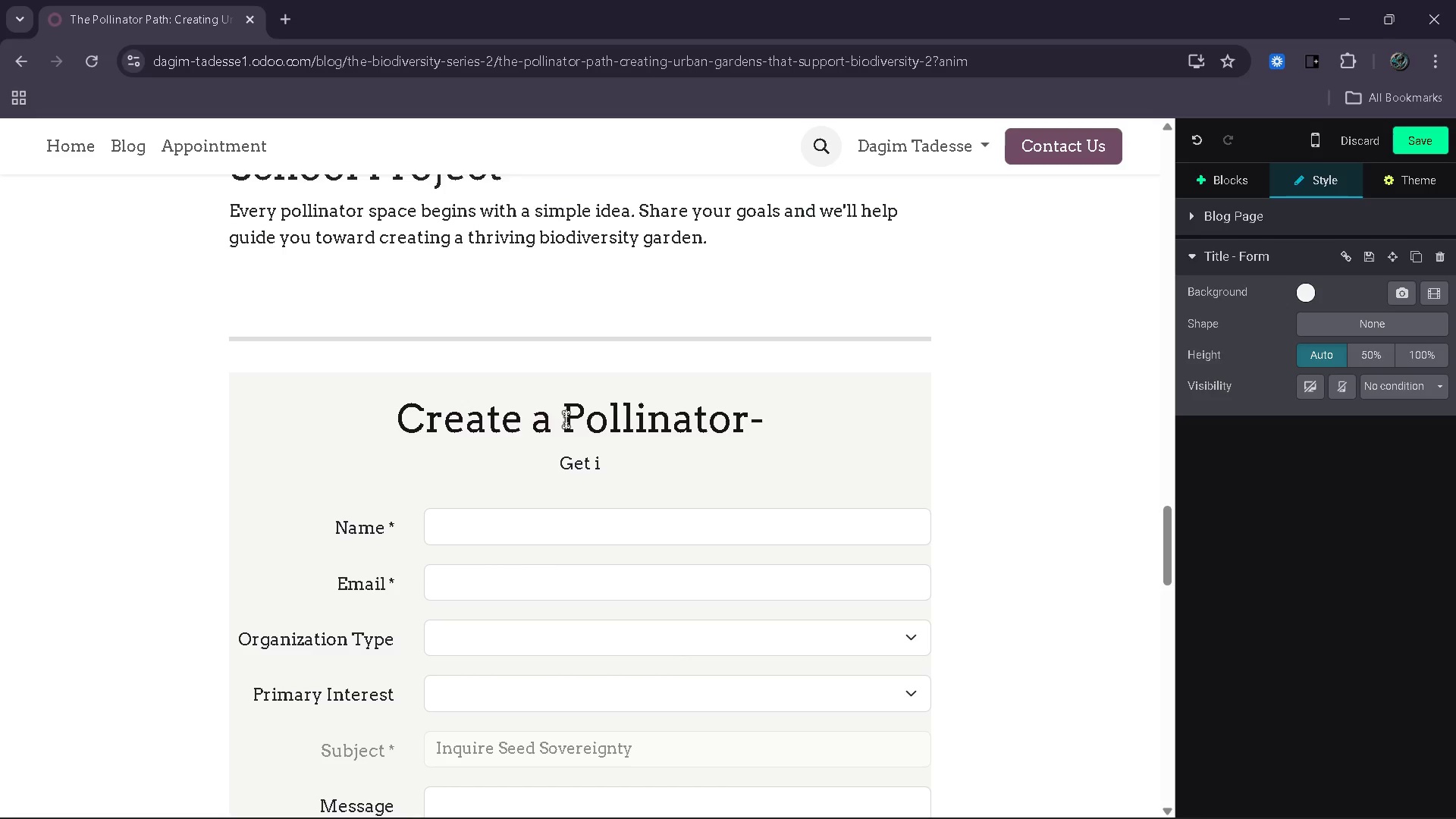 
wait(11.03)
 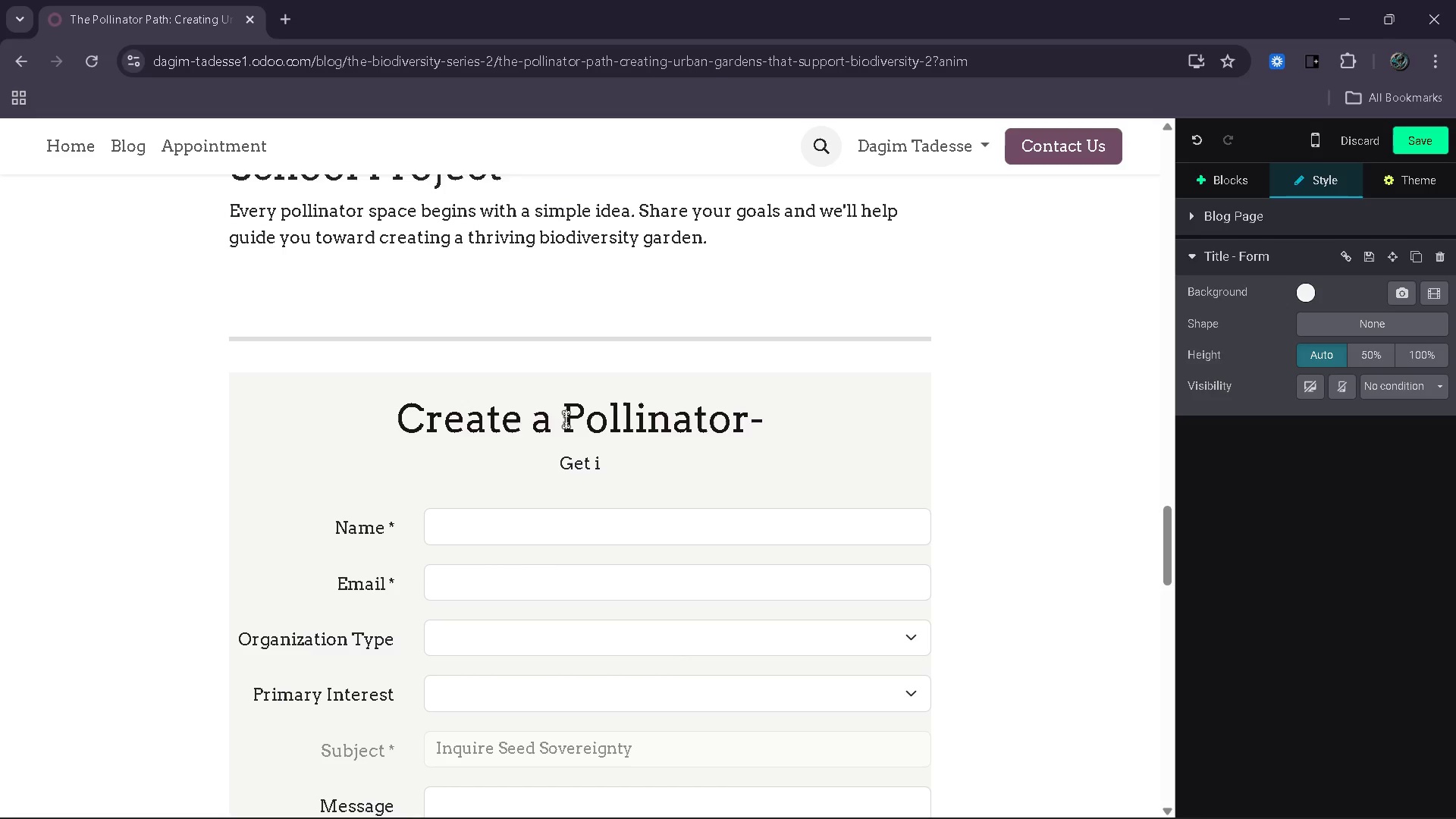 
hold_key(key=ShiftRight, duration=1.02)
 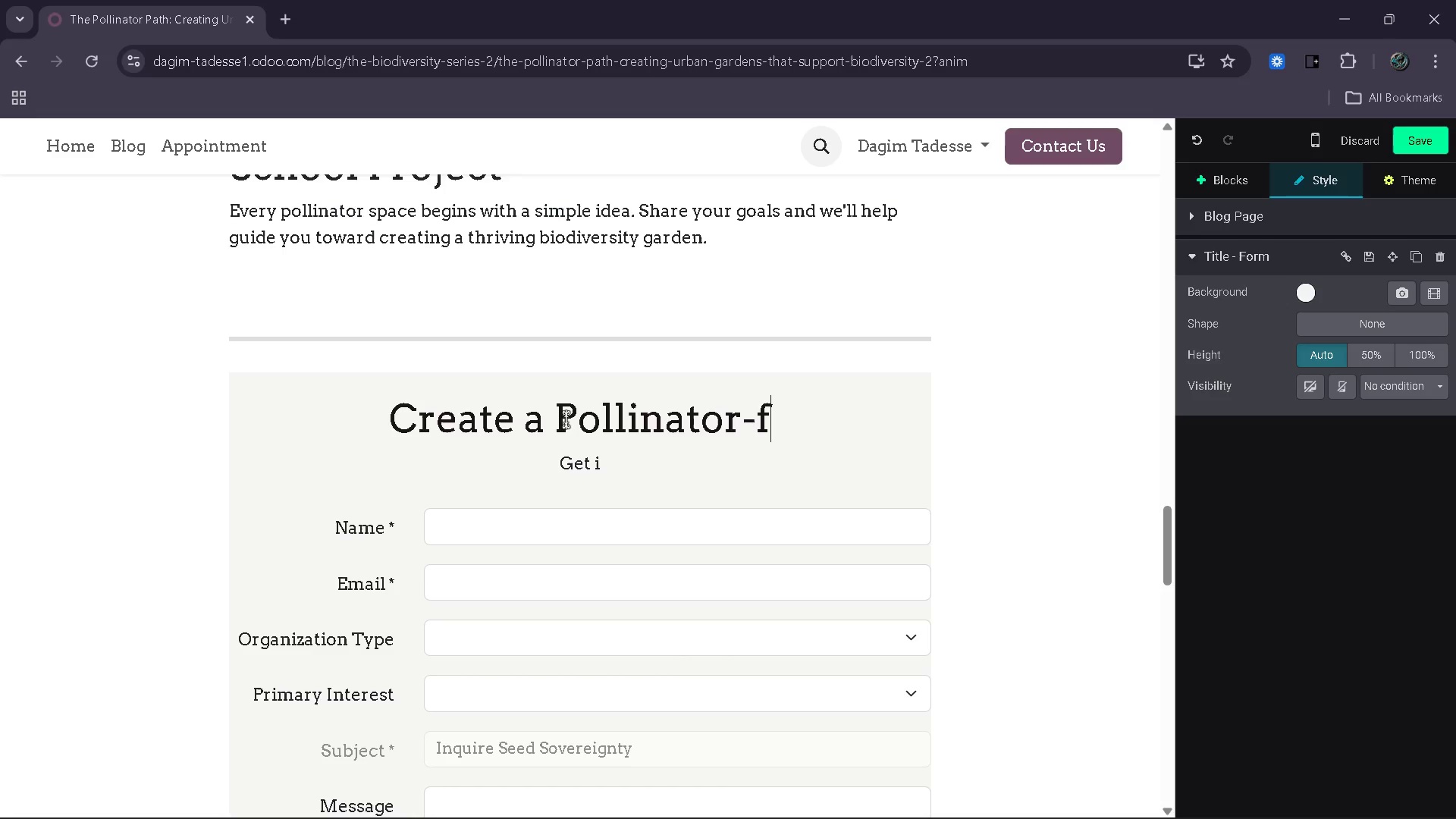 
type(f)
key(Backspace)
type(Friendly Space)
 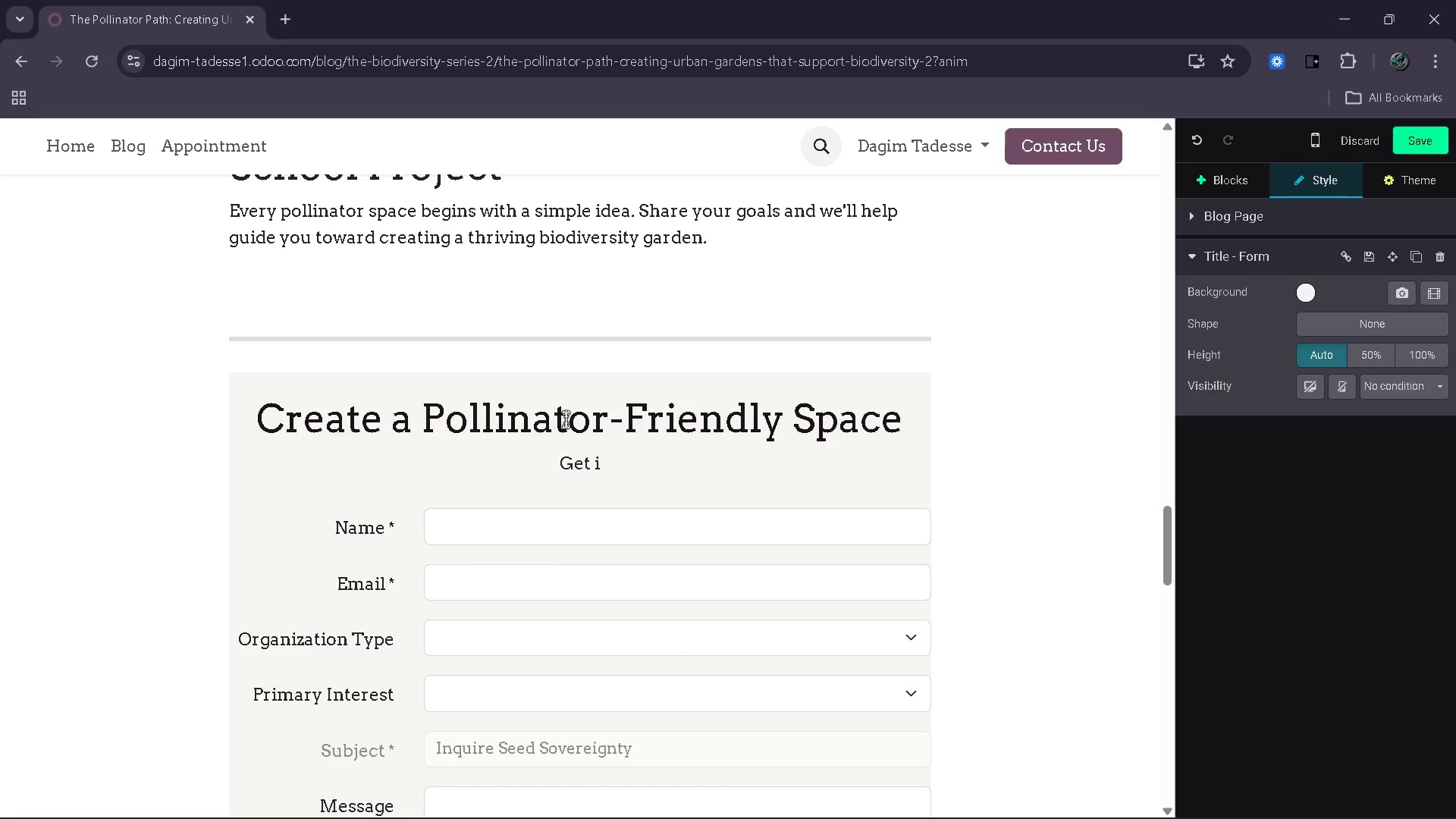 
key(ArrowRight)
 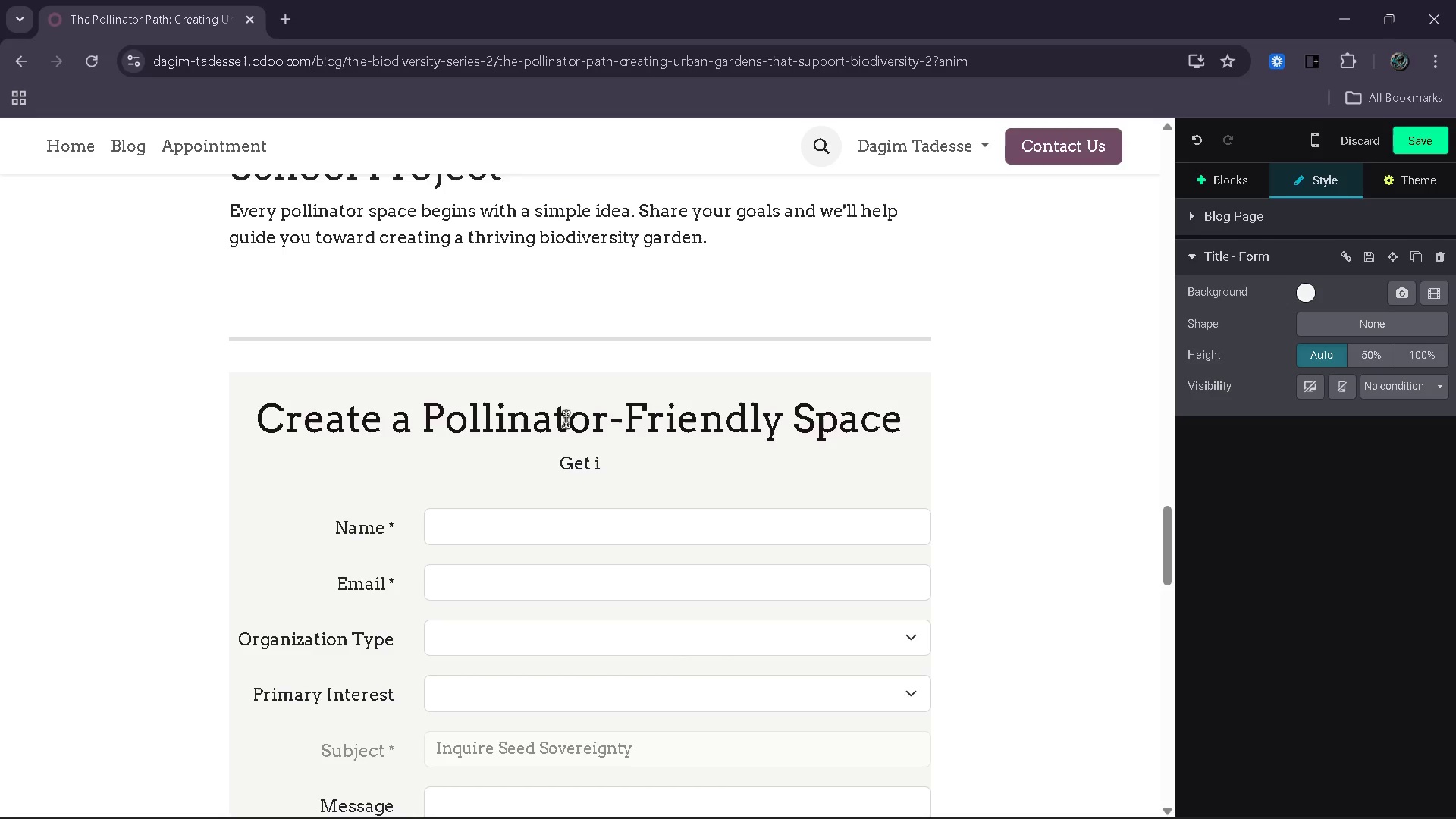 
key(Insert)
 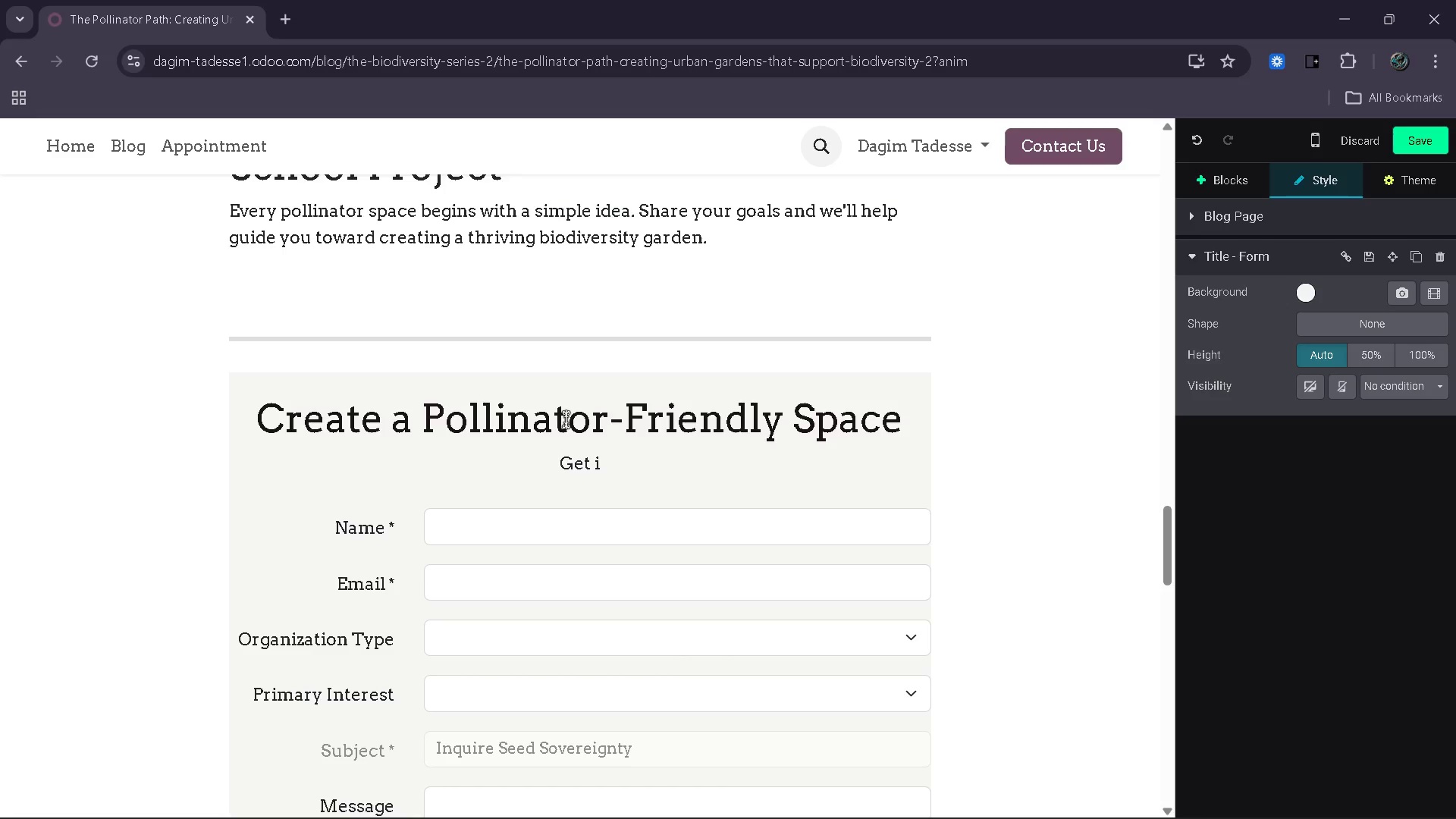 
key(Insert)
 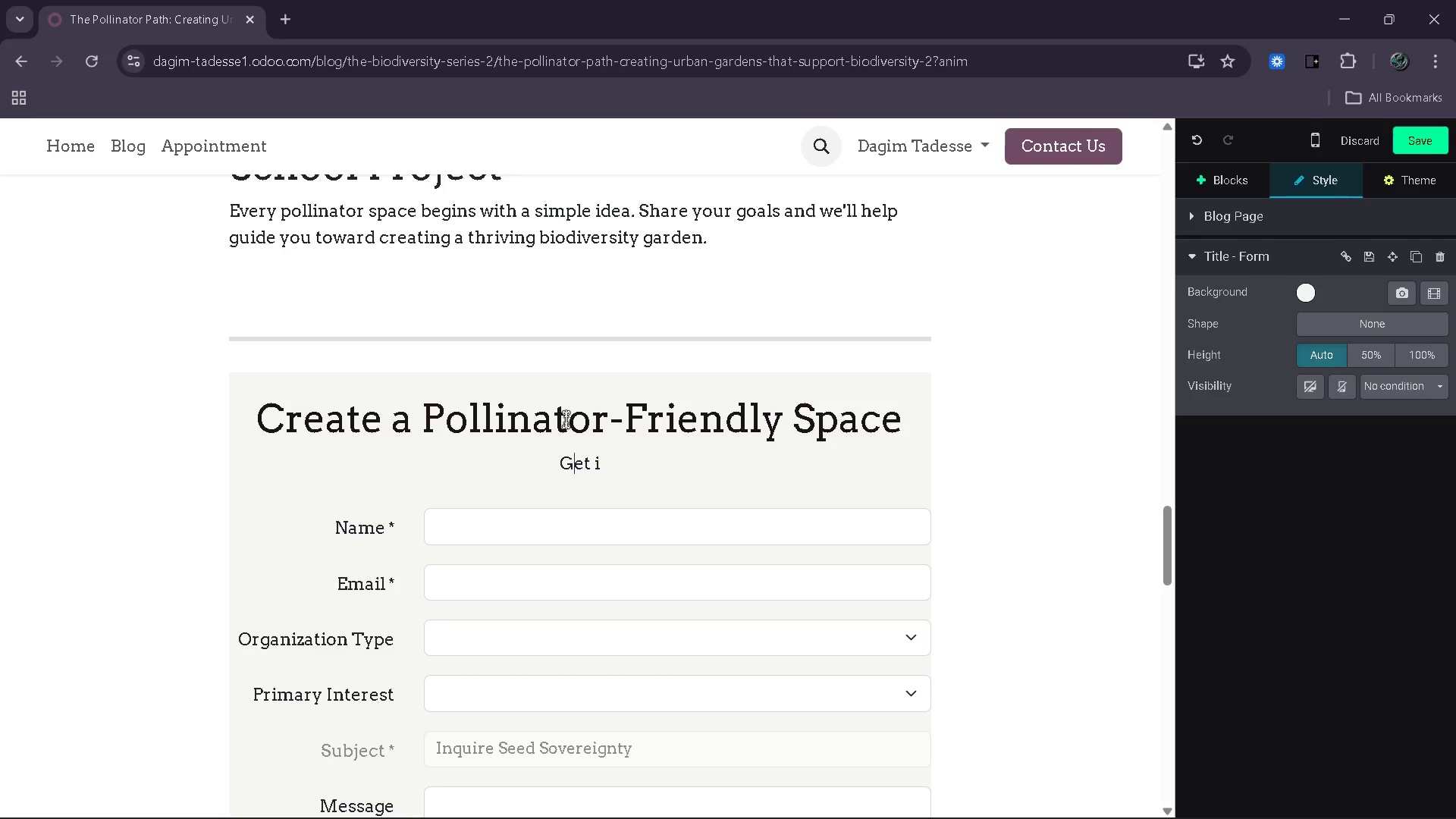 
key(ArrowRight)
 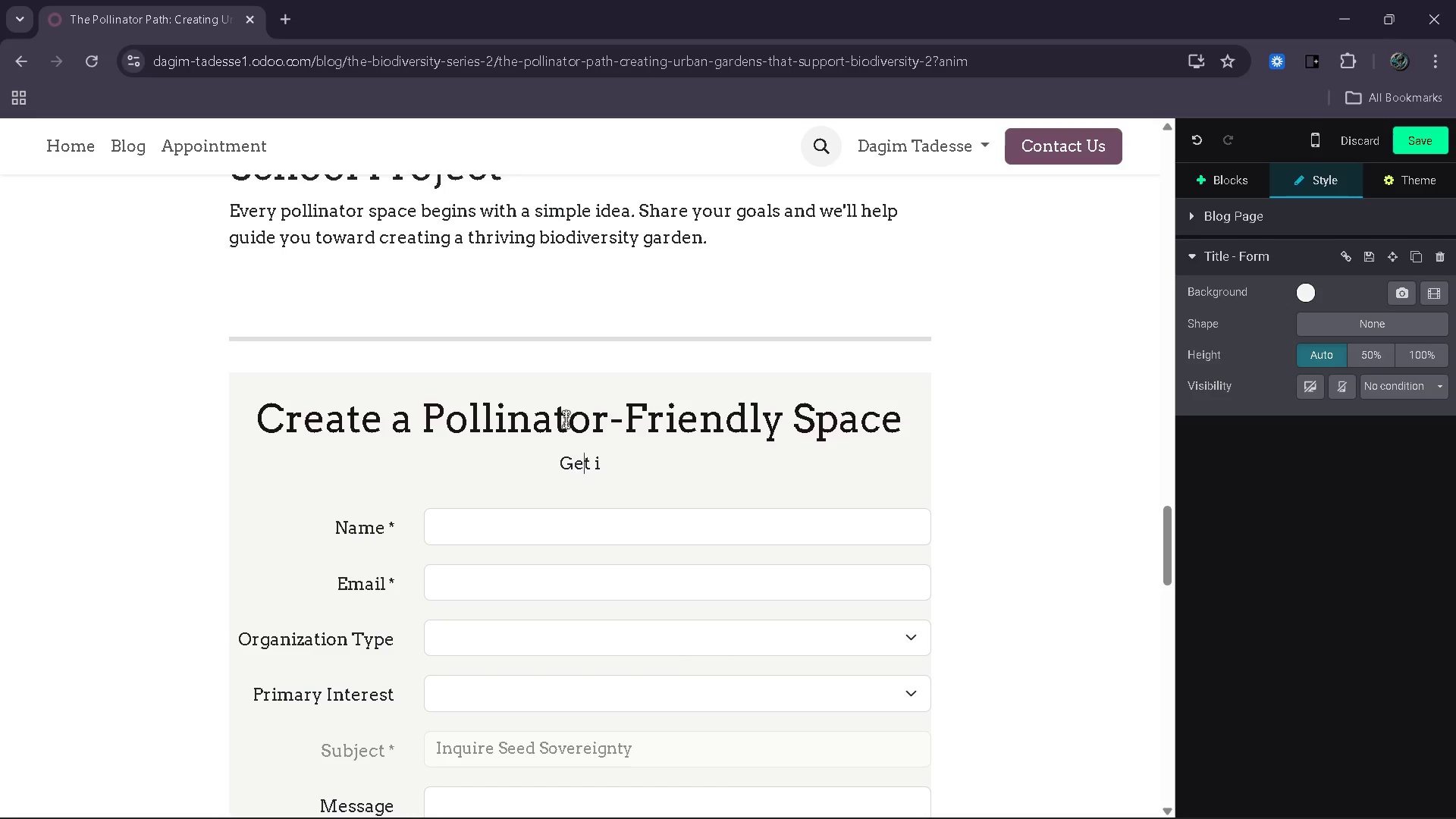 
key(ArrowRight)
 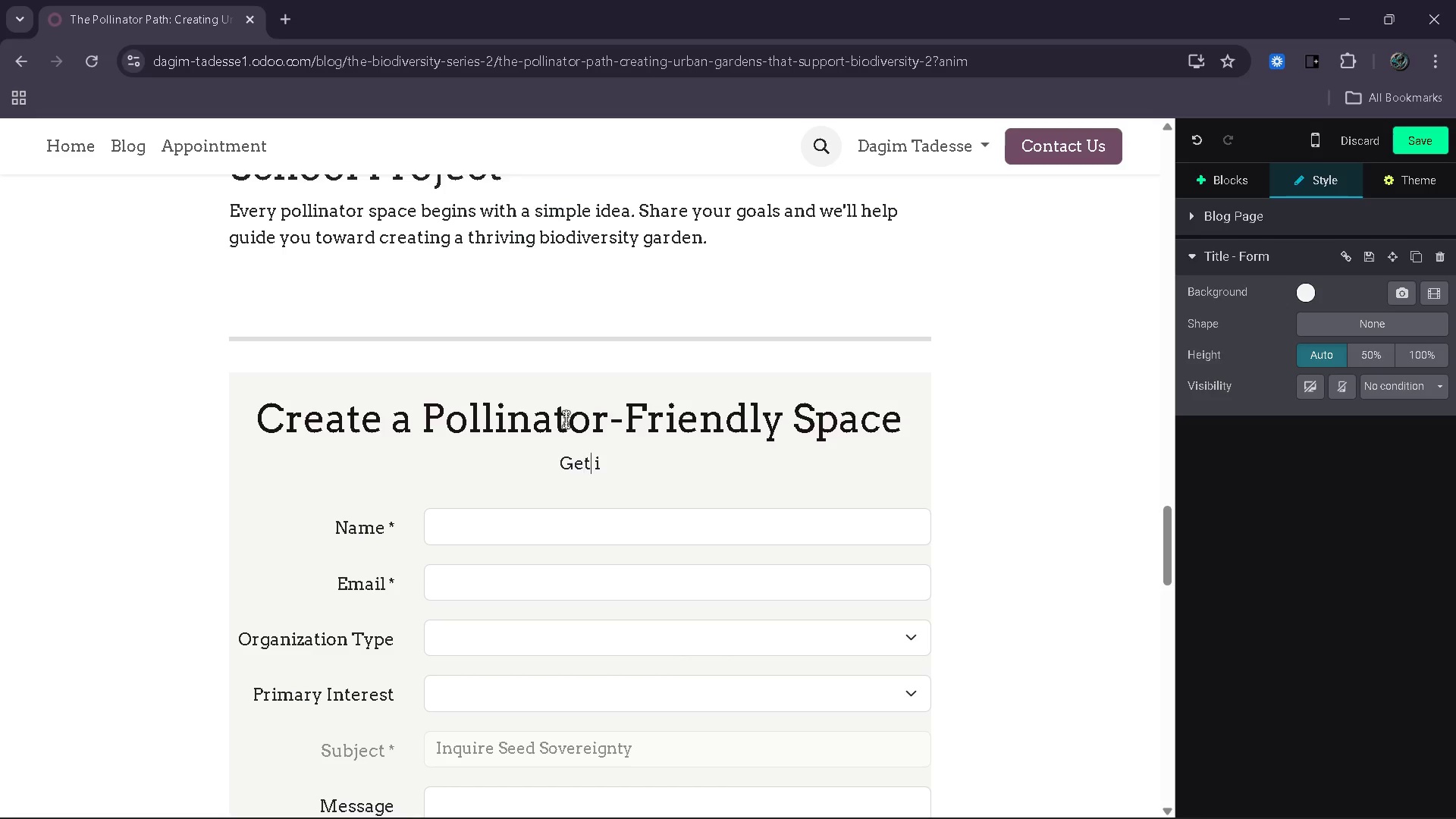 
key(ArrowRight)
 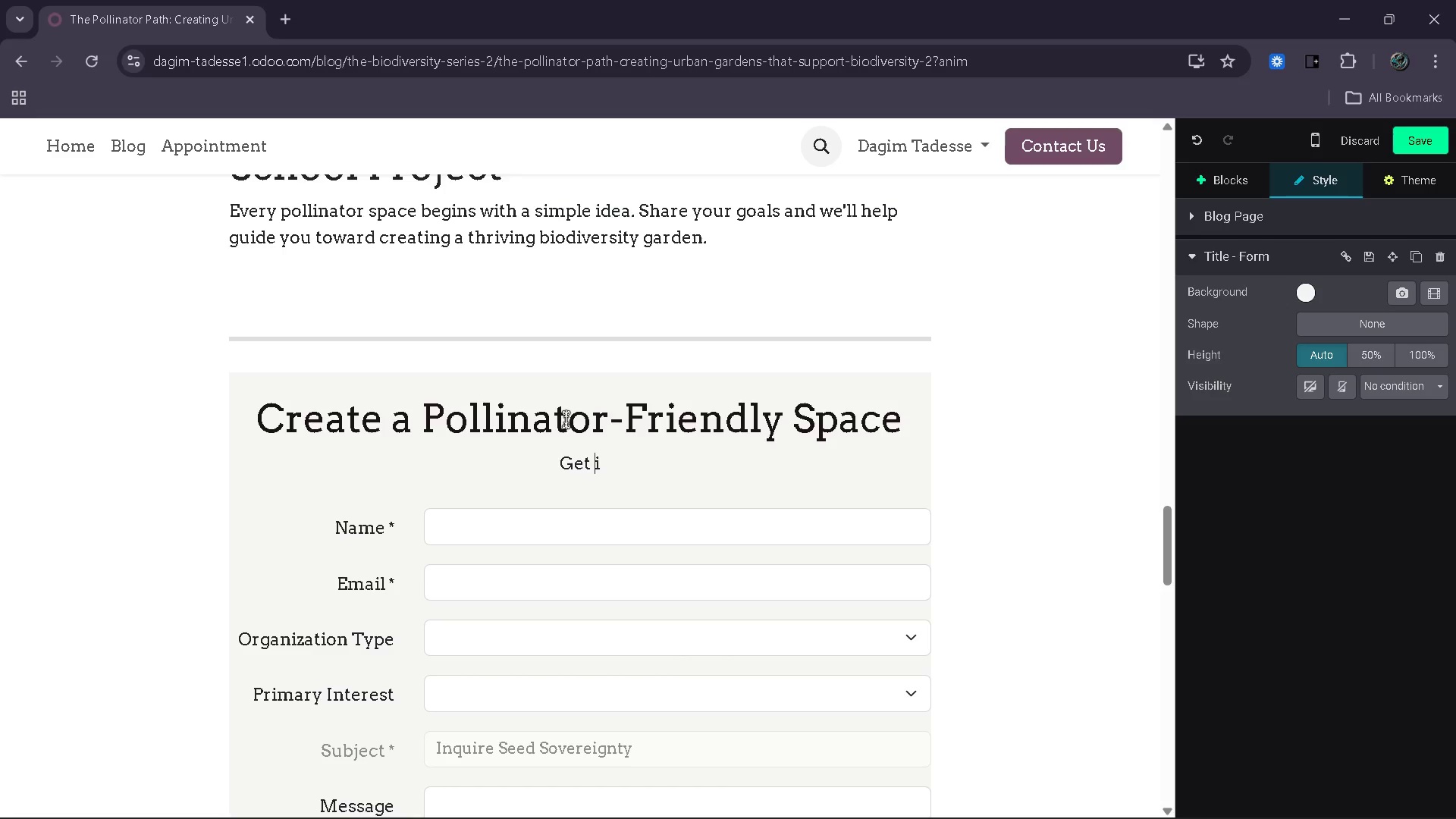 
key(ArrowRight)
 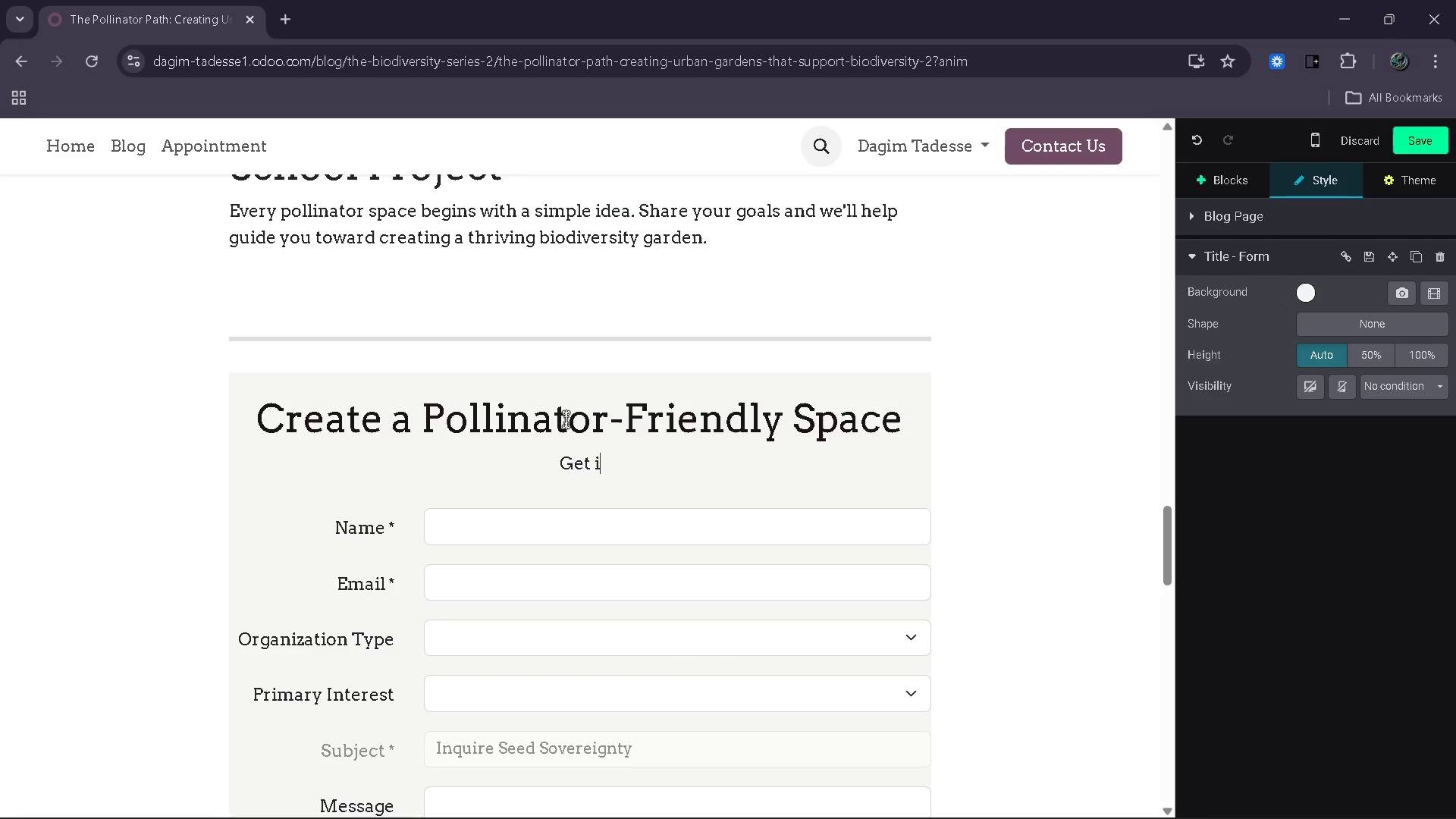 
key(ArrowRight)
 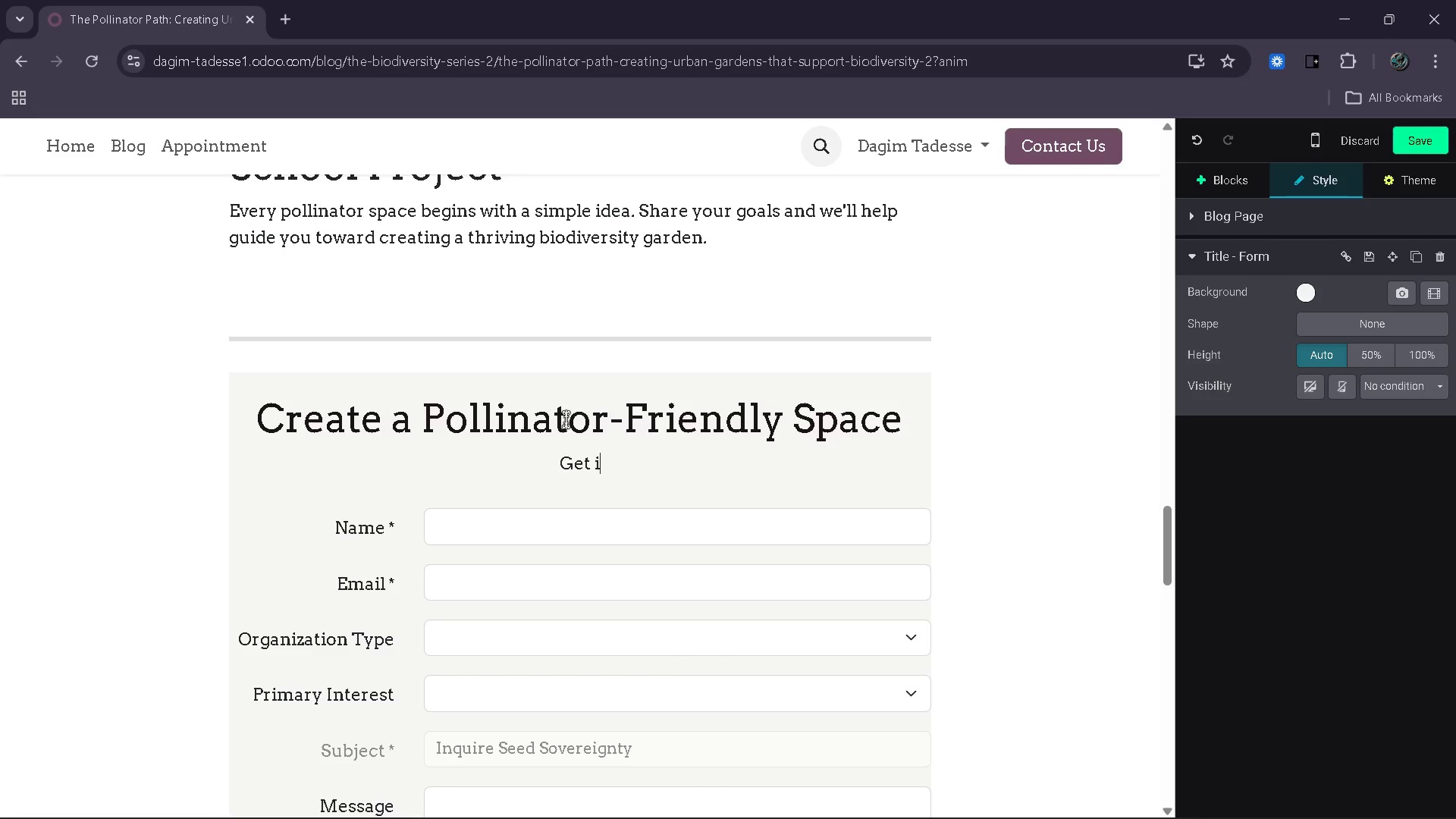 
key(Backspace)
key(Backspace)
key(Backspace)
key(Backspace)
key(Backspace)
type(Join schools and cm)
key(Backspace)
type(ommunities building habitats taht support pollinators and biodicv)
key(Backspace)
key(Backspace)
type(versity)
 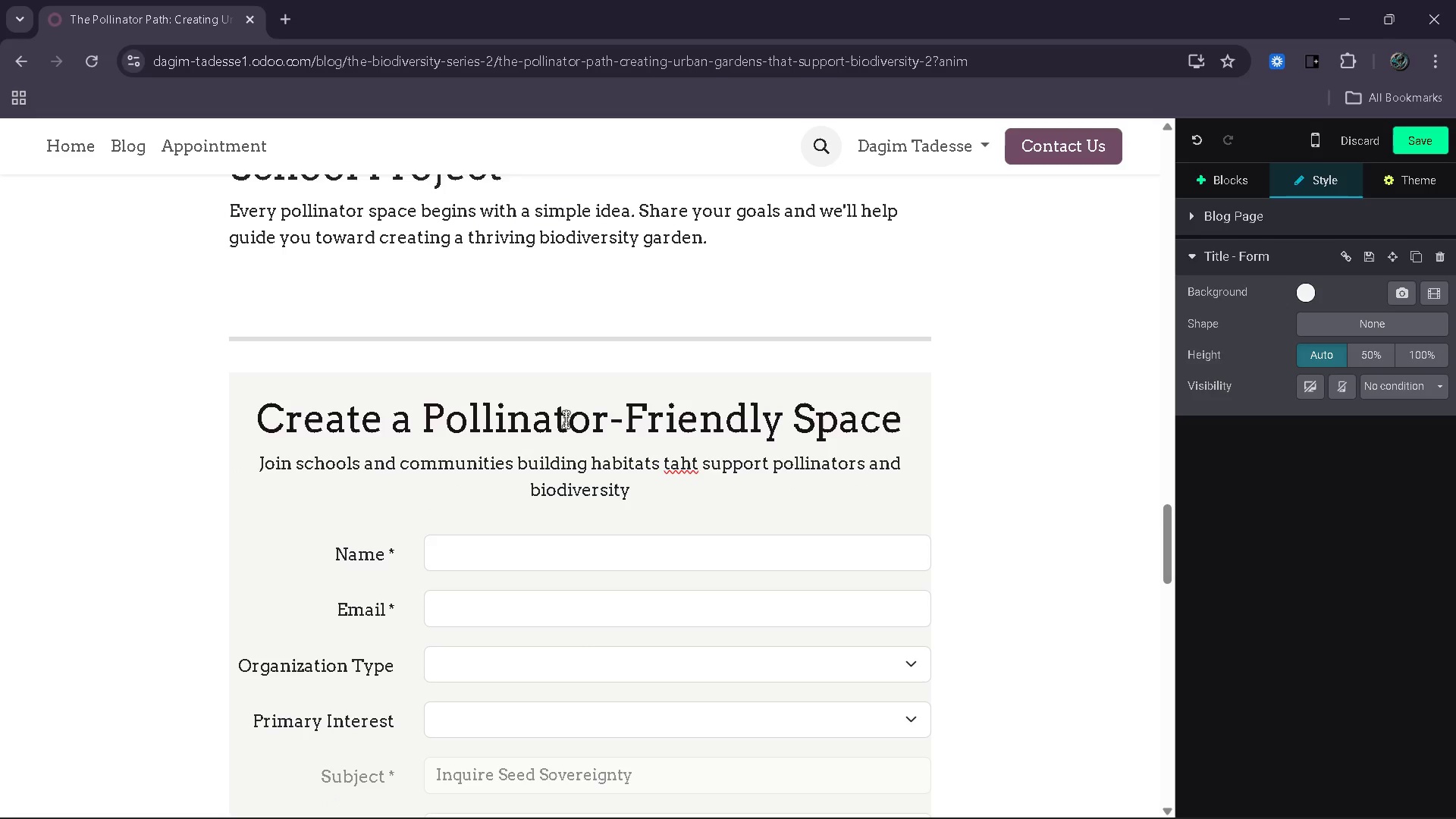 
key(ArrowUp)
 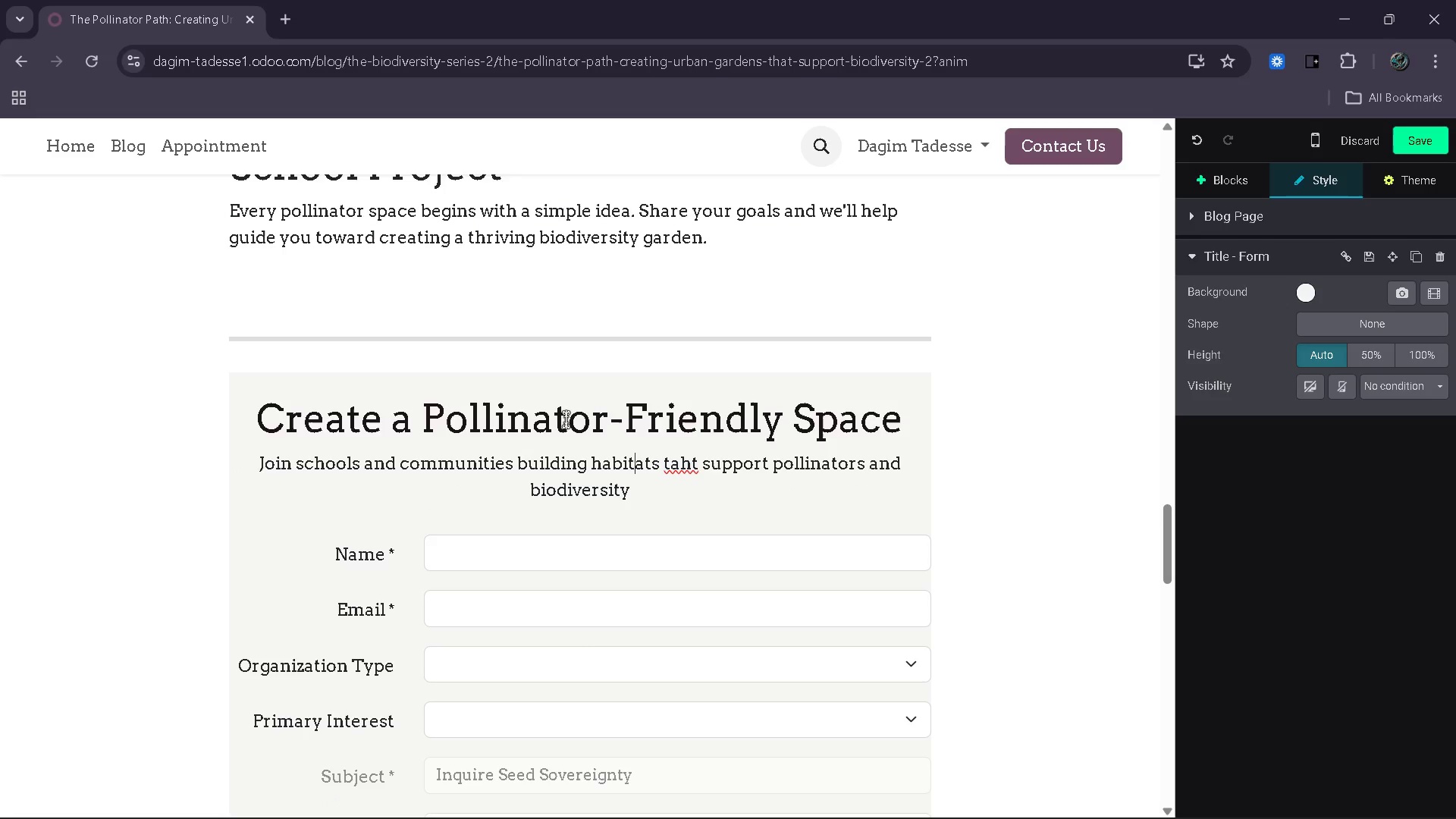 
key(ArrowRight)
 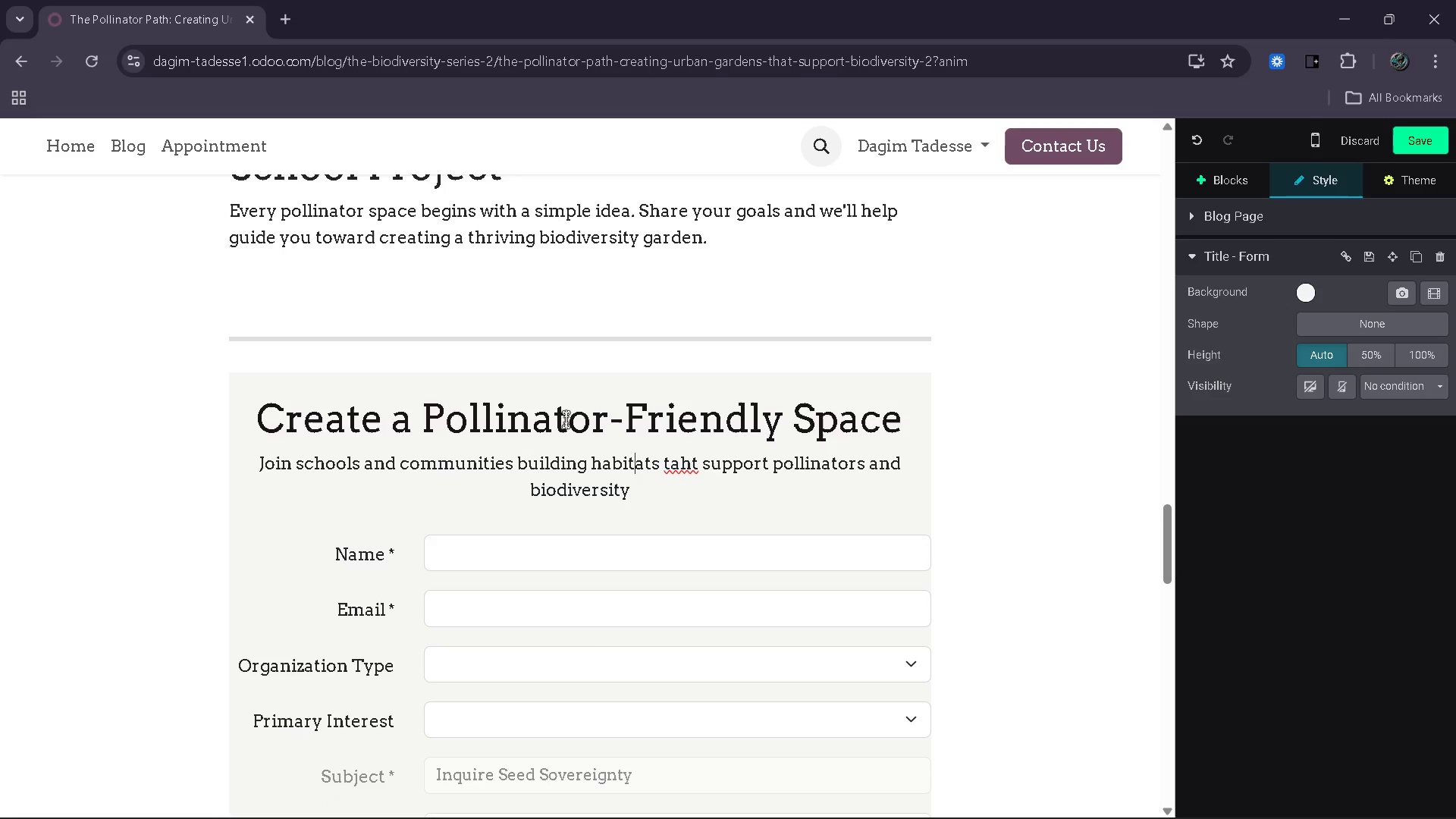 
key(ArrowRight)
 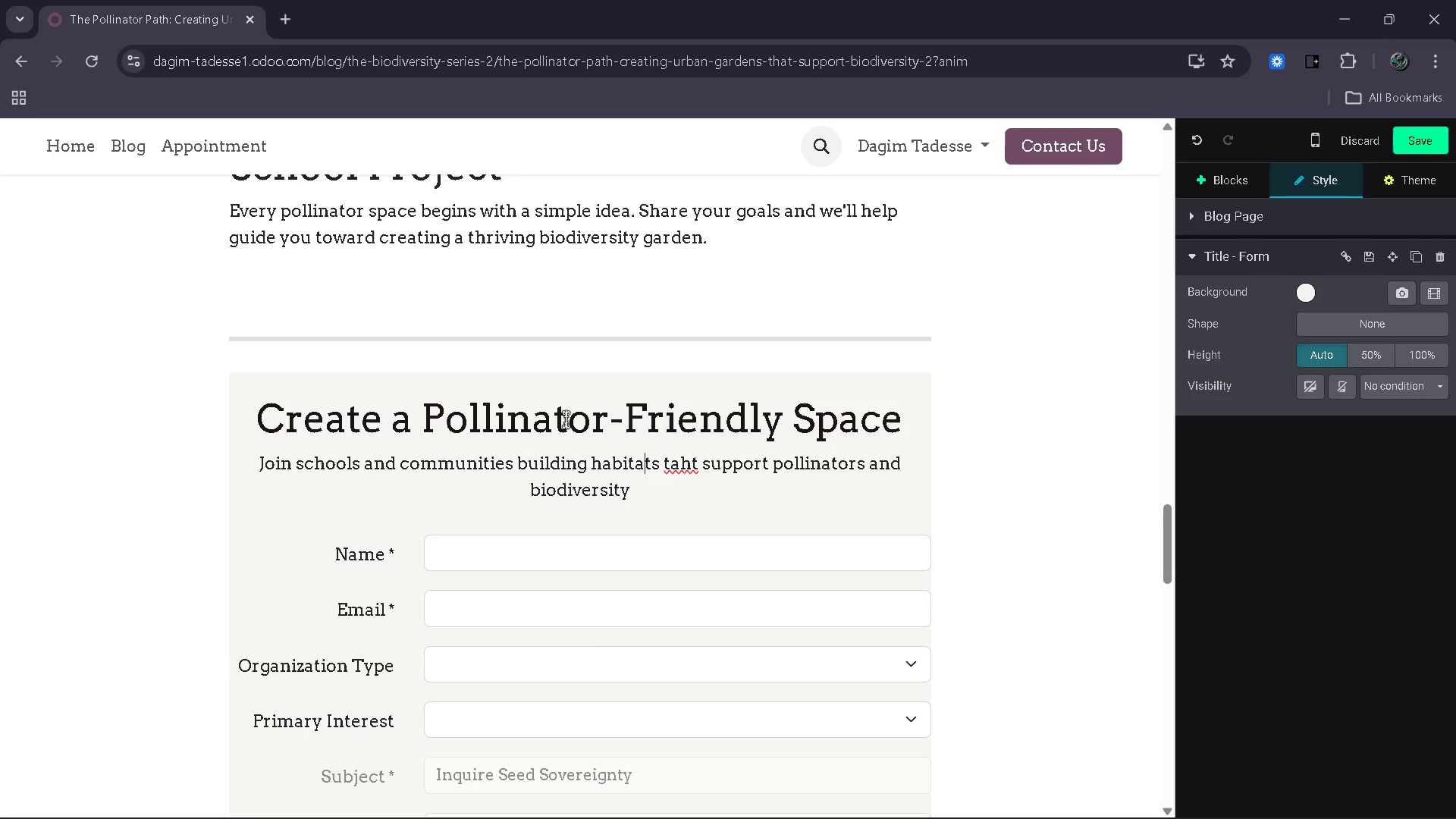 
key(ArrowRight)
 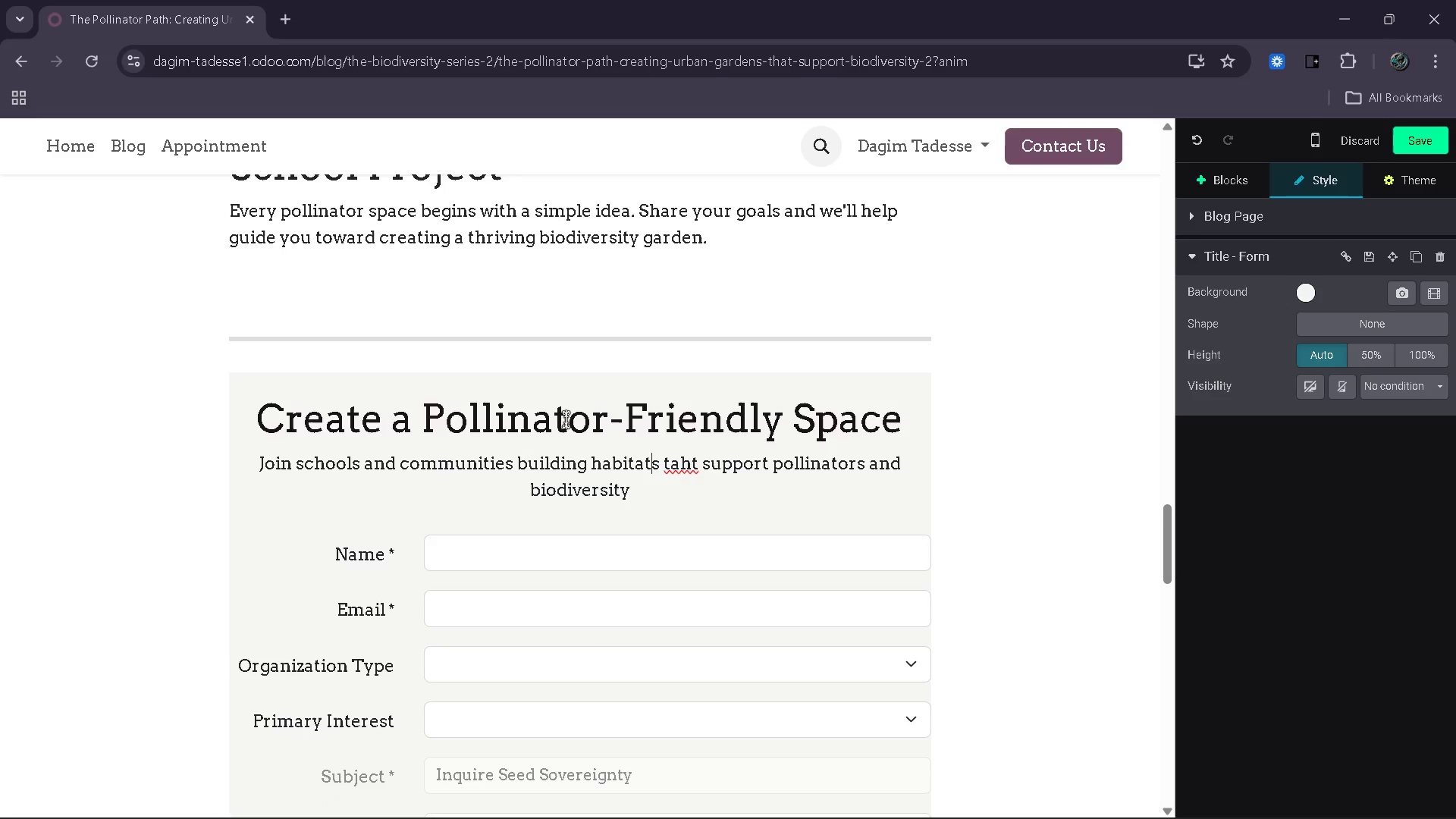 
key(ArrowRight)
 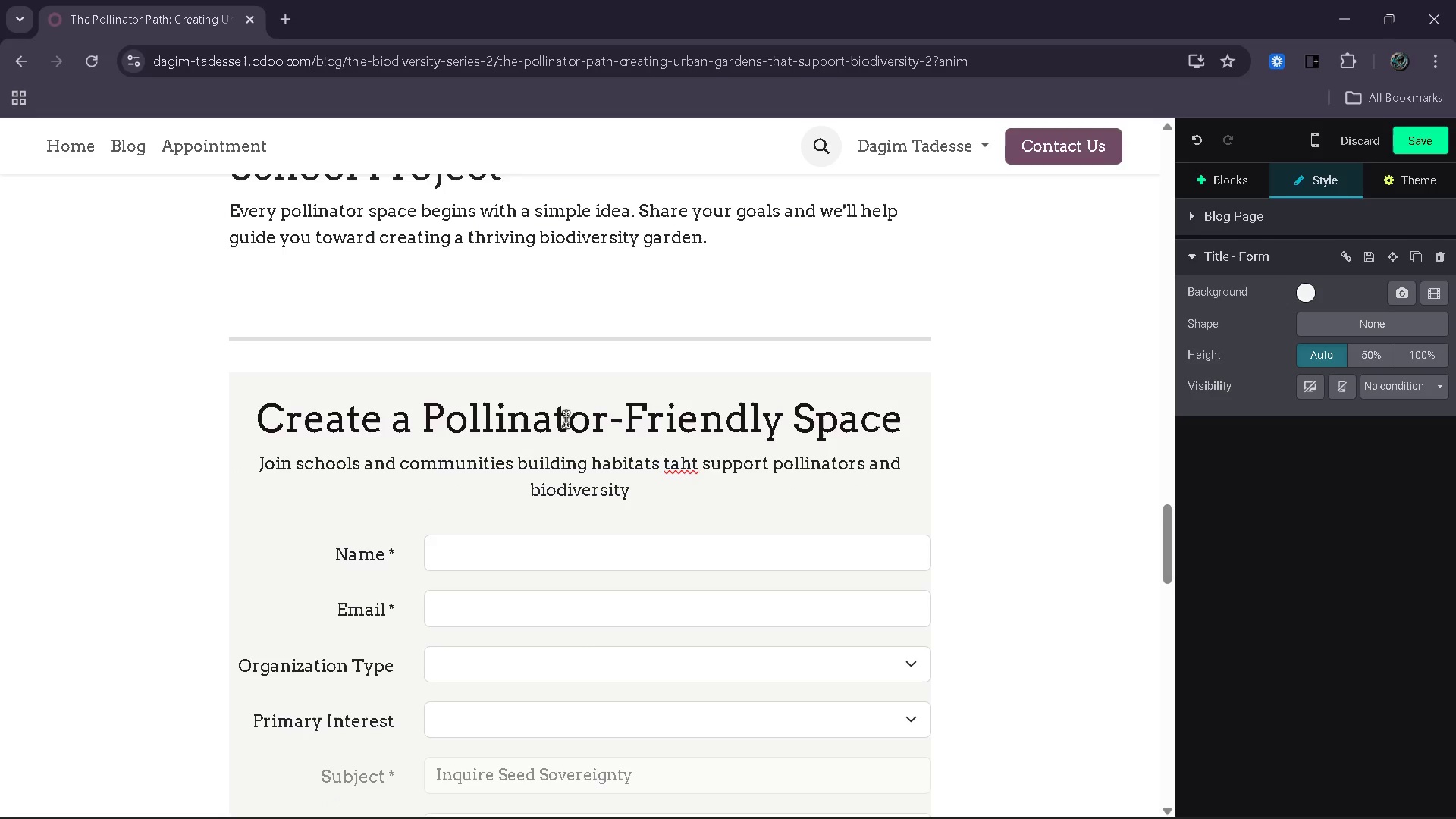 
key(ArrowRight)
 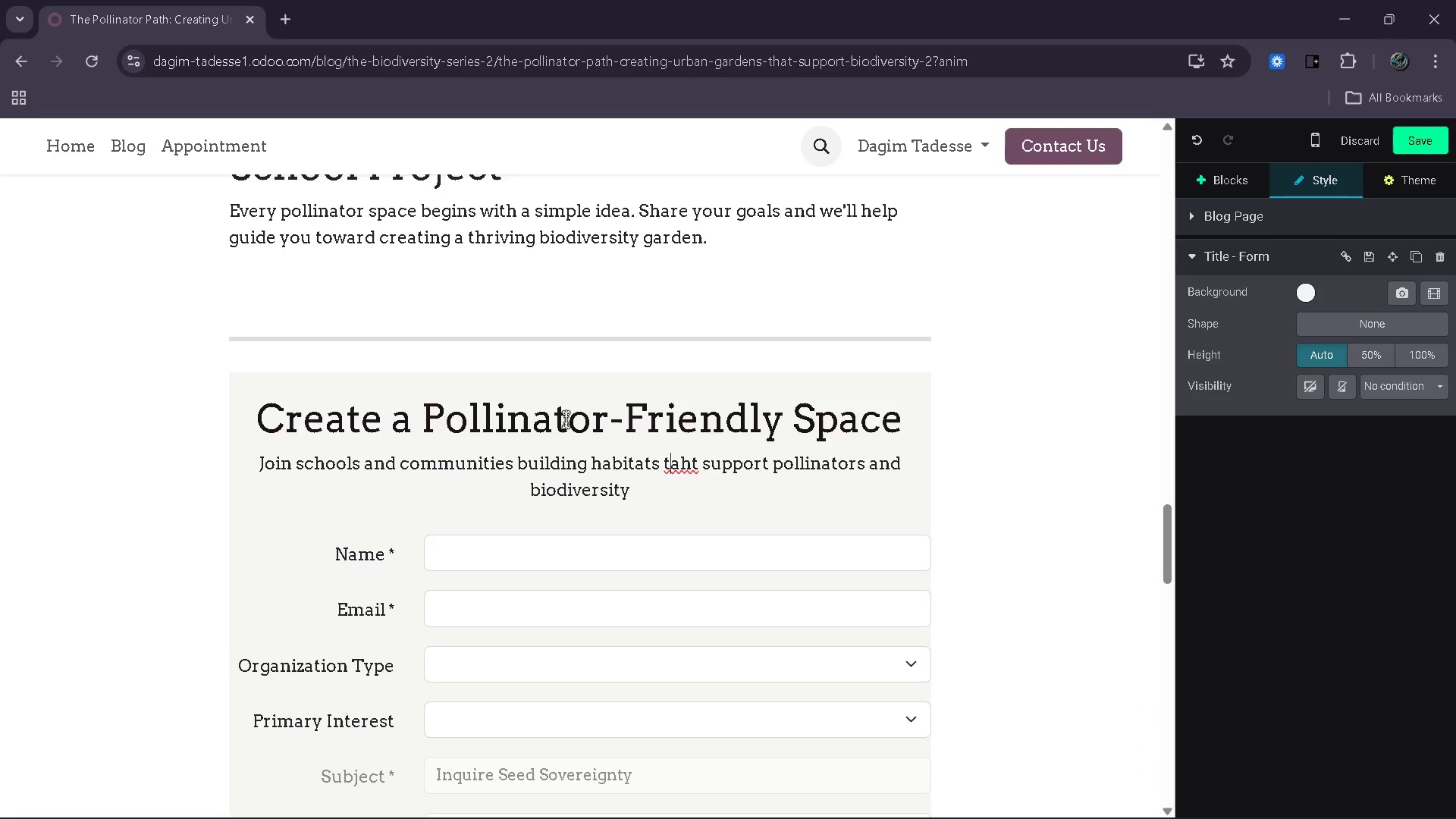 
key(ArrowRight)
 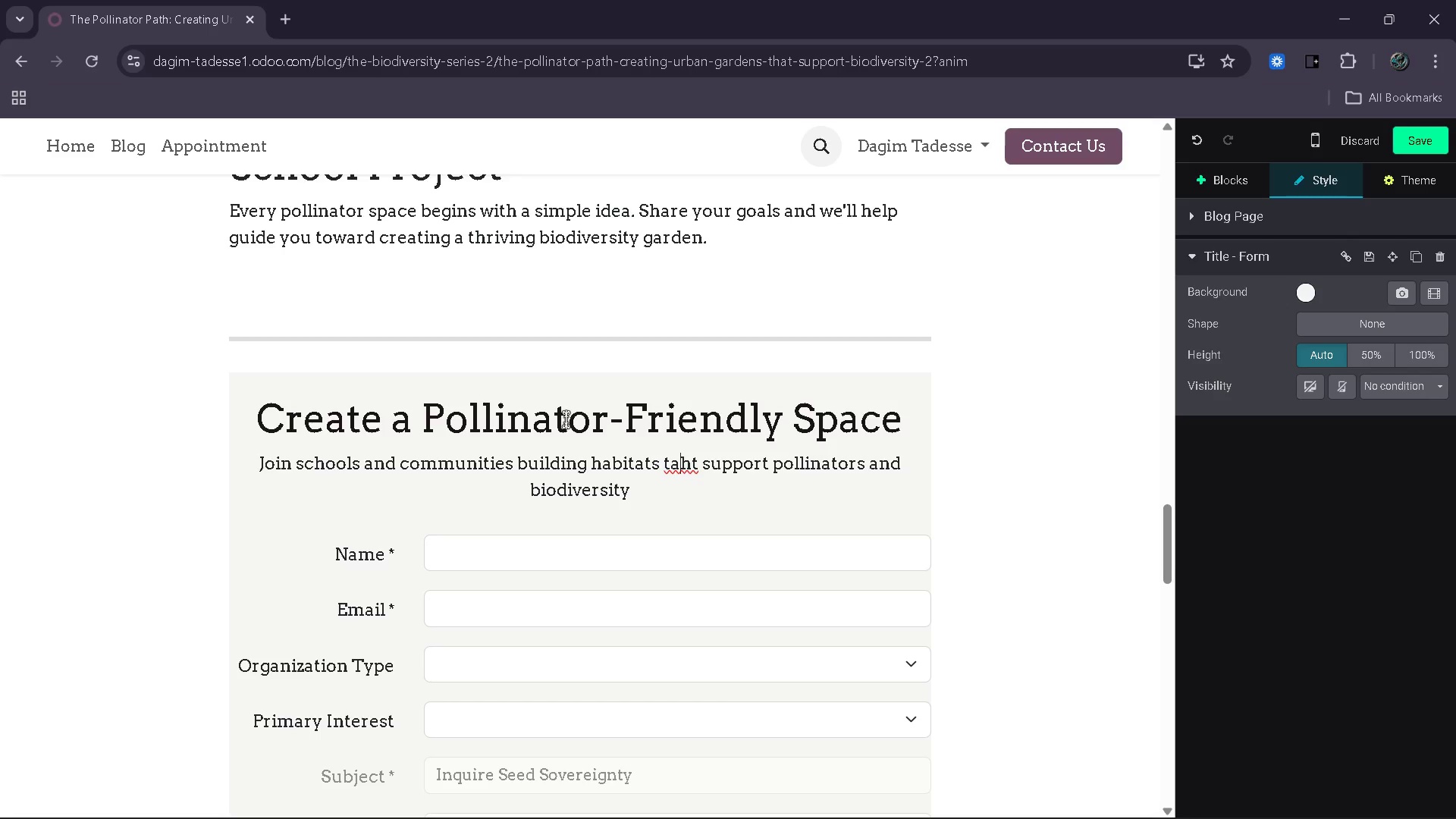 
key(ArrowRight)
 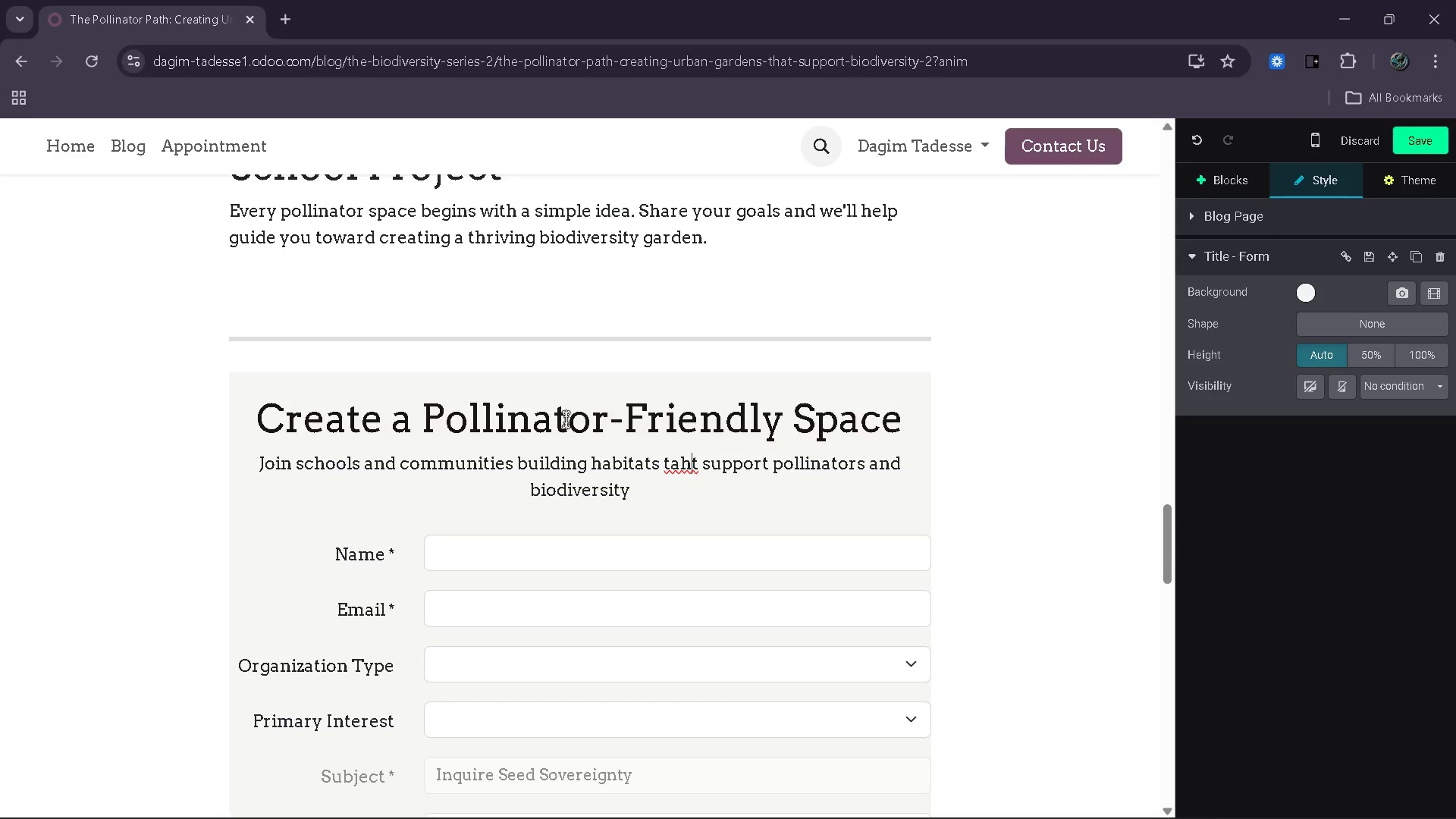 
key(ArrowRight)
 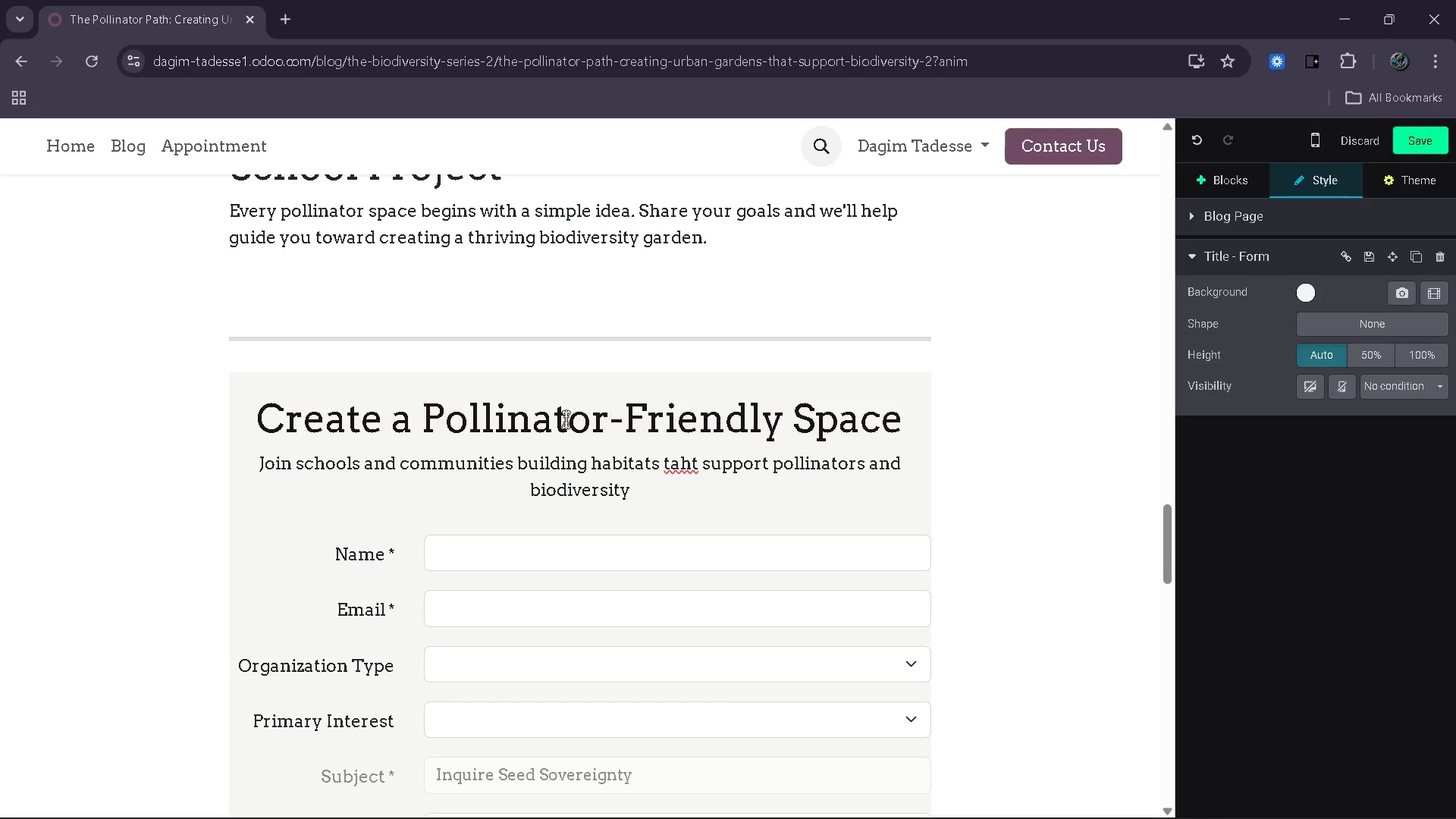 
key(Backspace)
key(Backspace)
type(ha)
 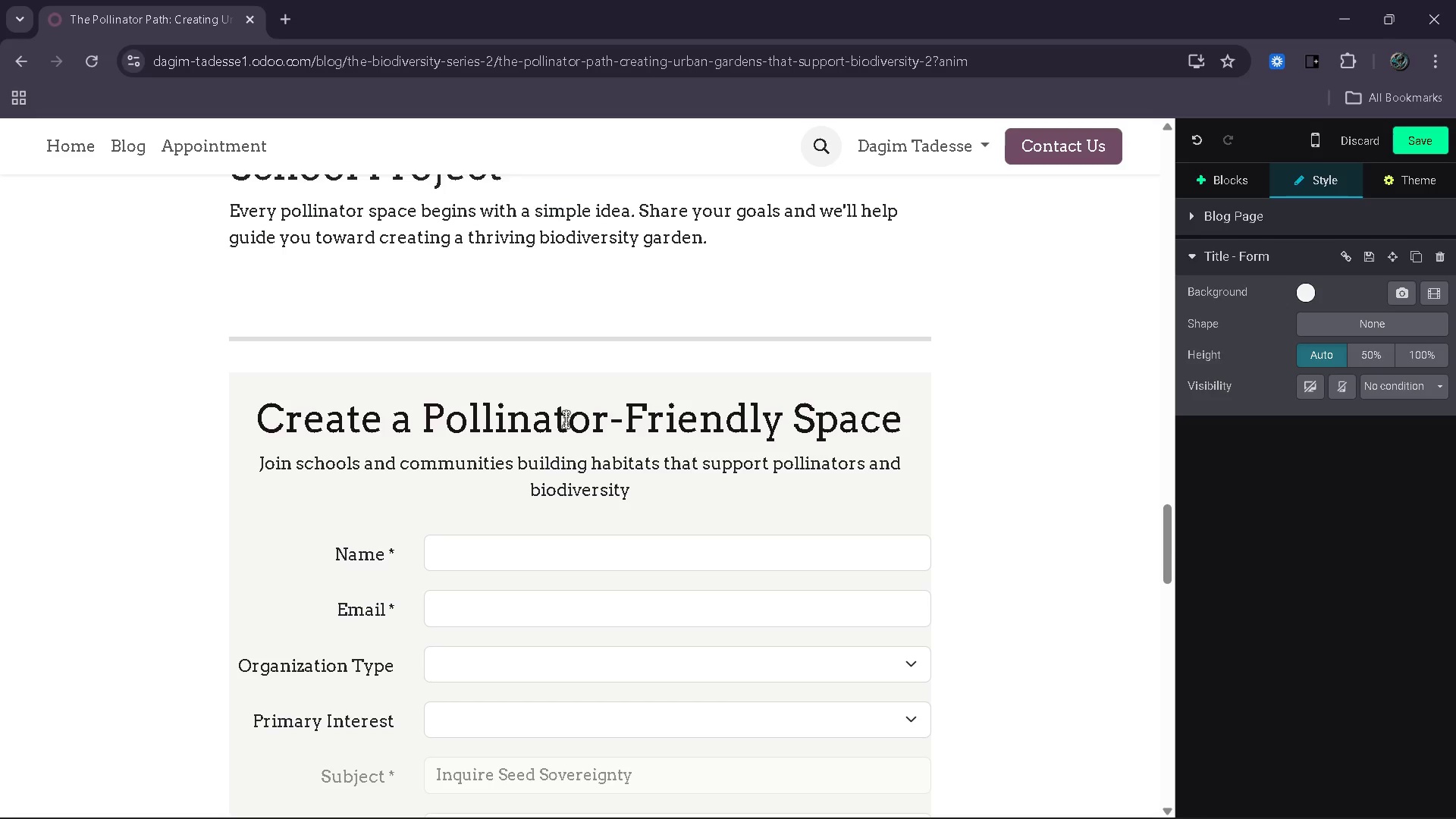 
key(ArrowRight)
 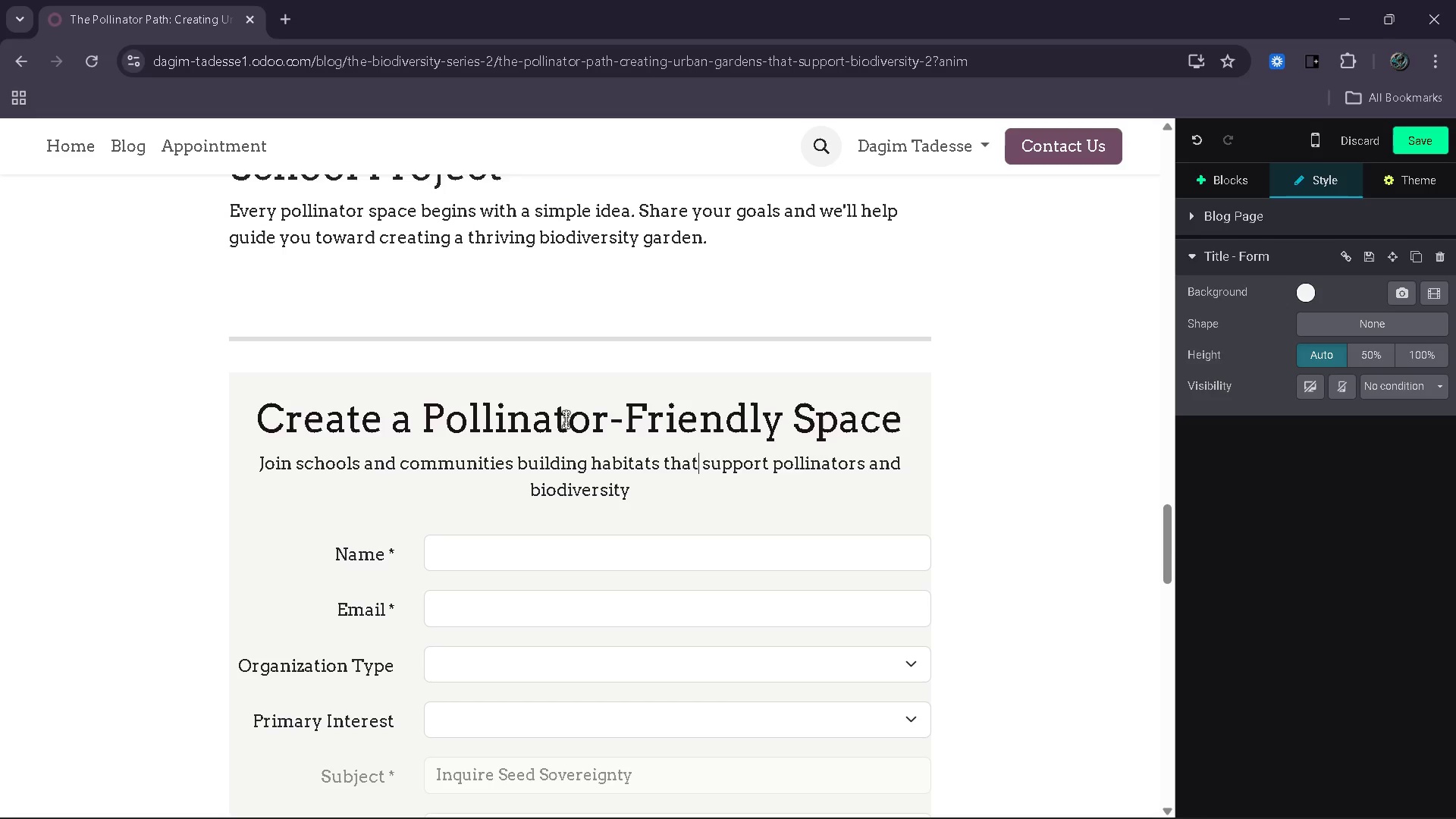 
key(ArrowDown)
 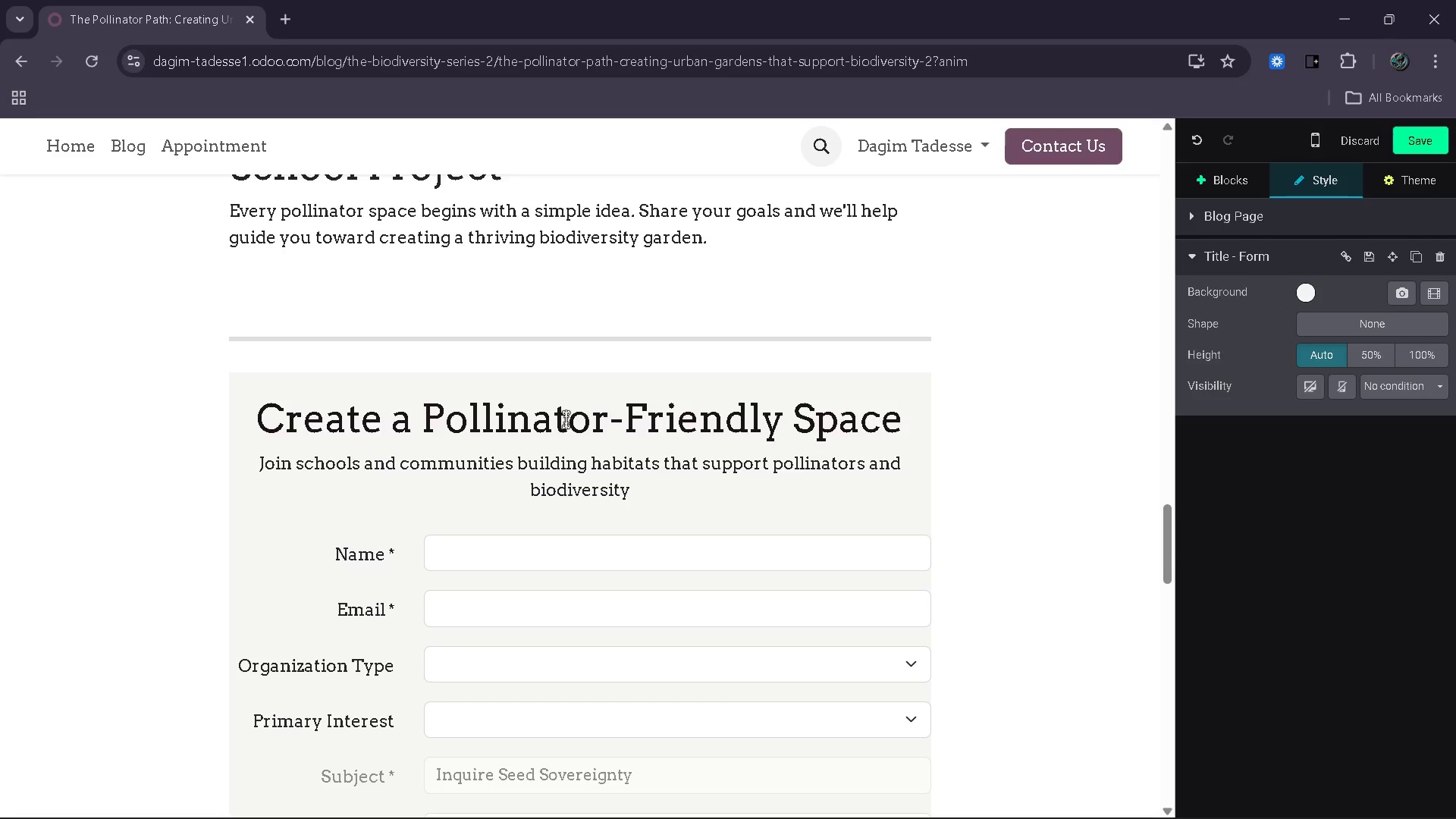 
key(Period)
 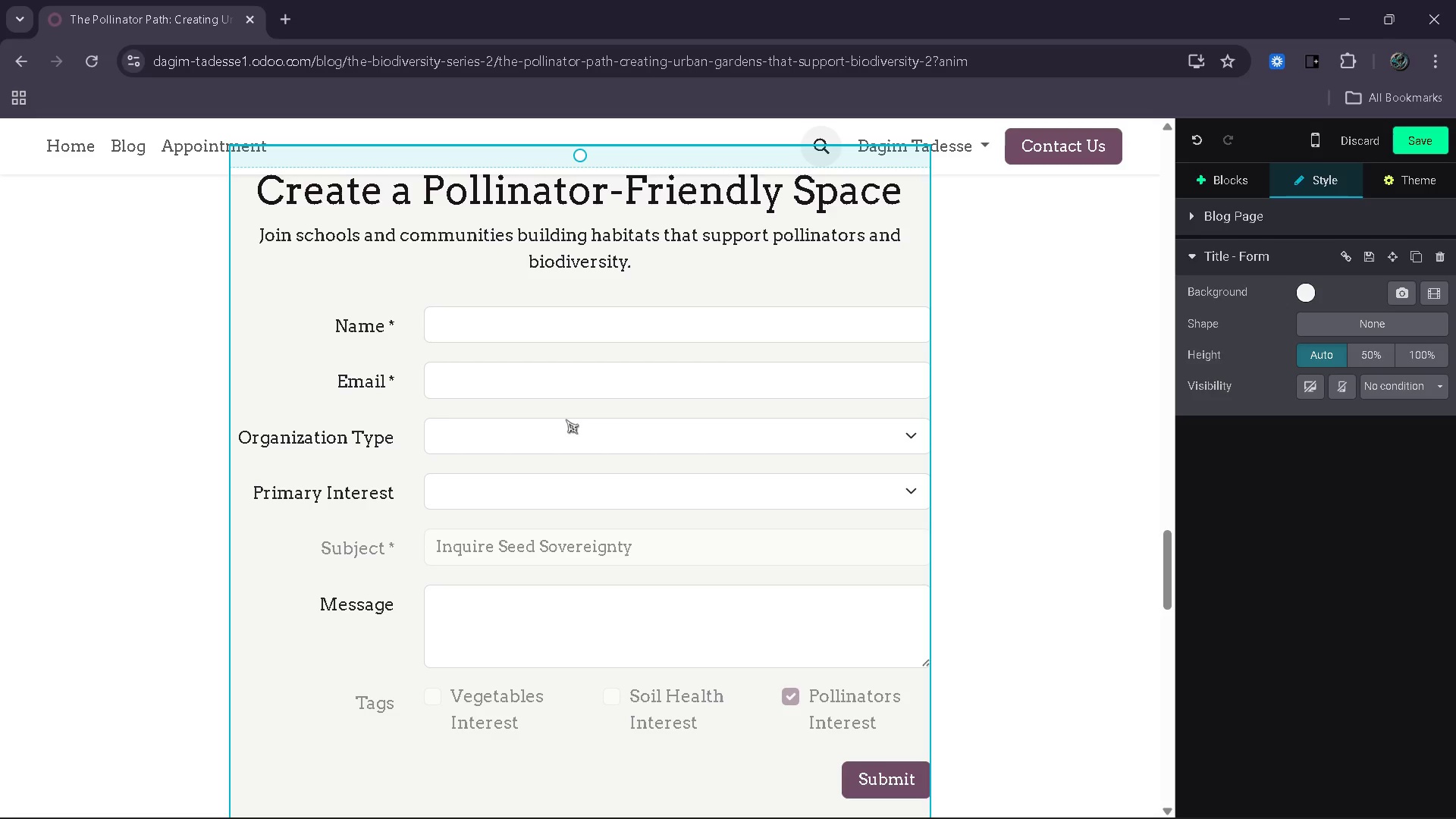 
wait(12.08)
 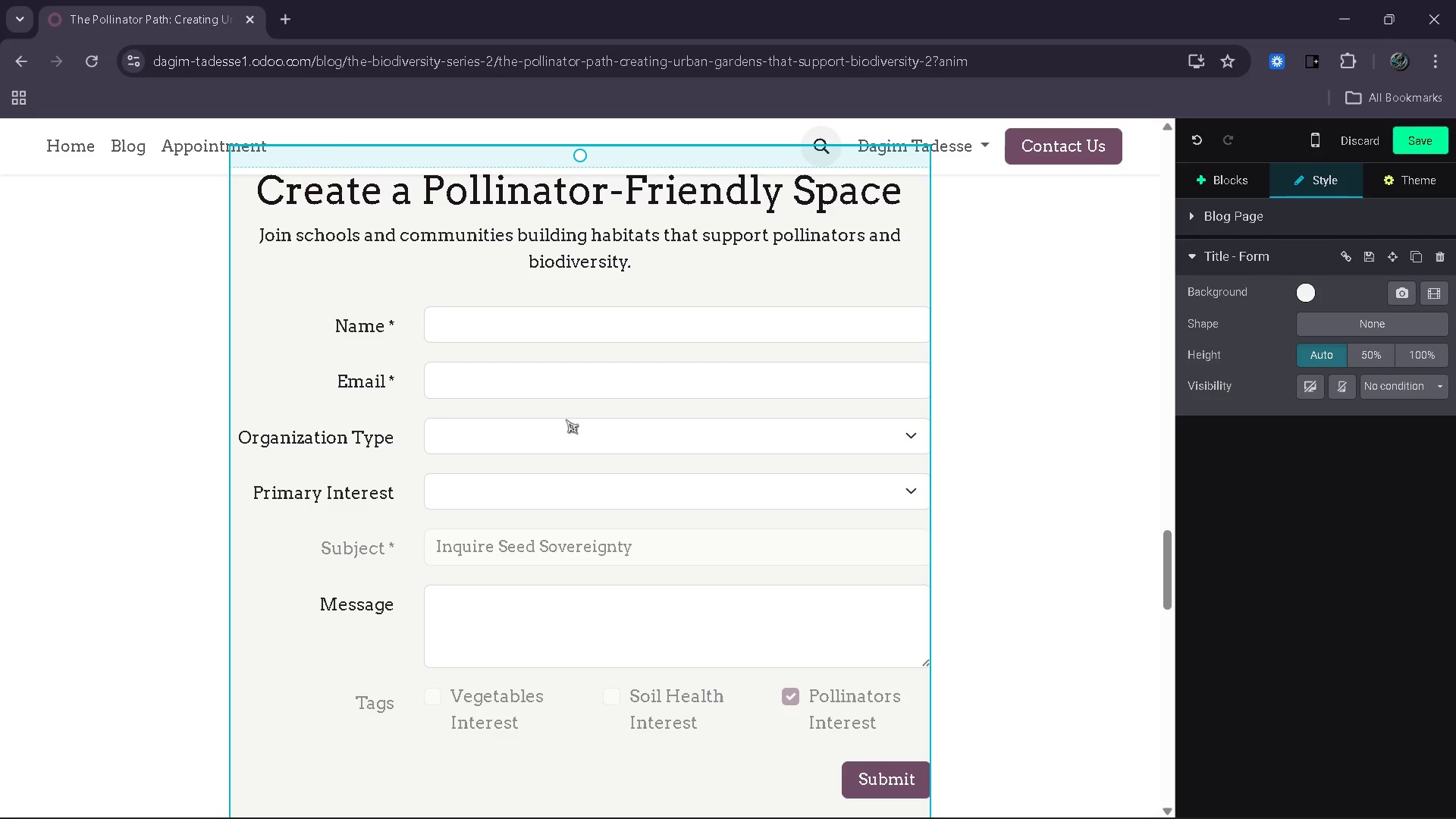 
left_click([566, 419])
 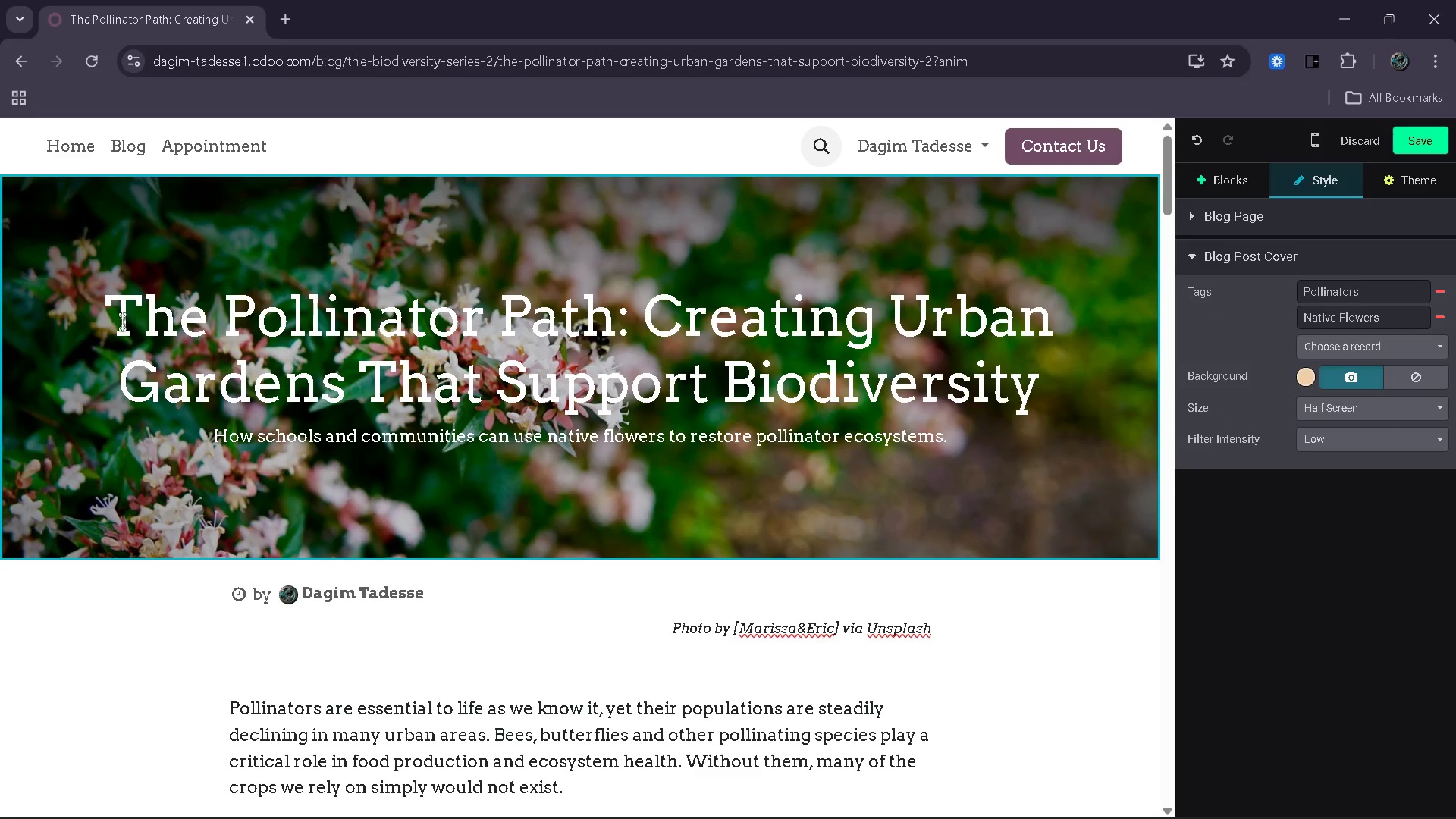 
left_click_drag(start_coordinate=[118, 324], to_coordinate=[617, 337])
 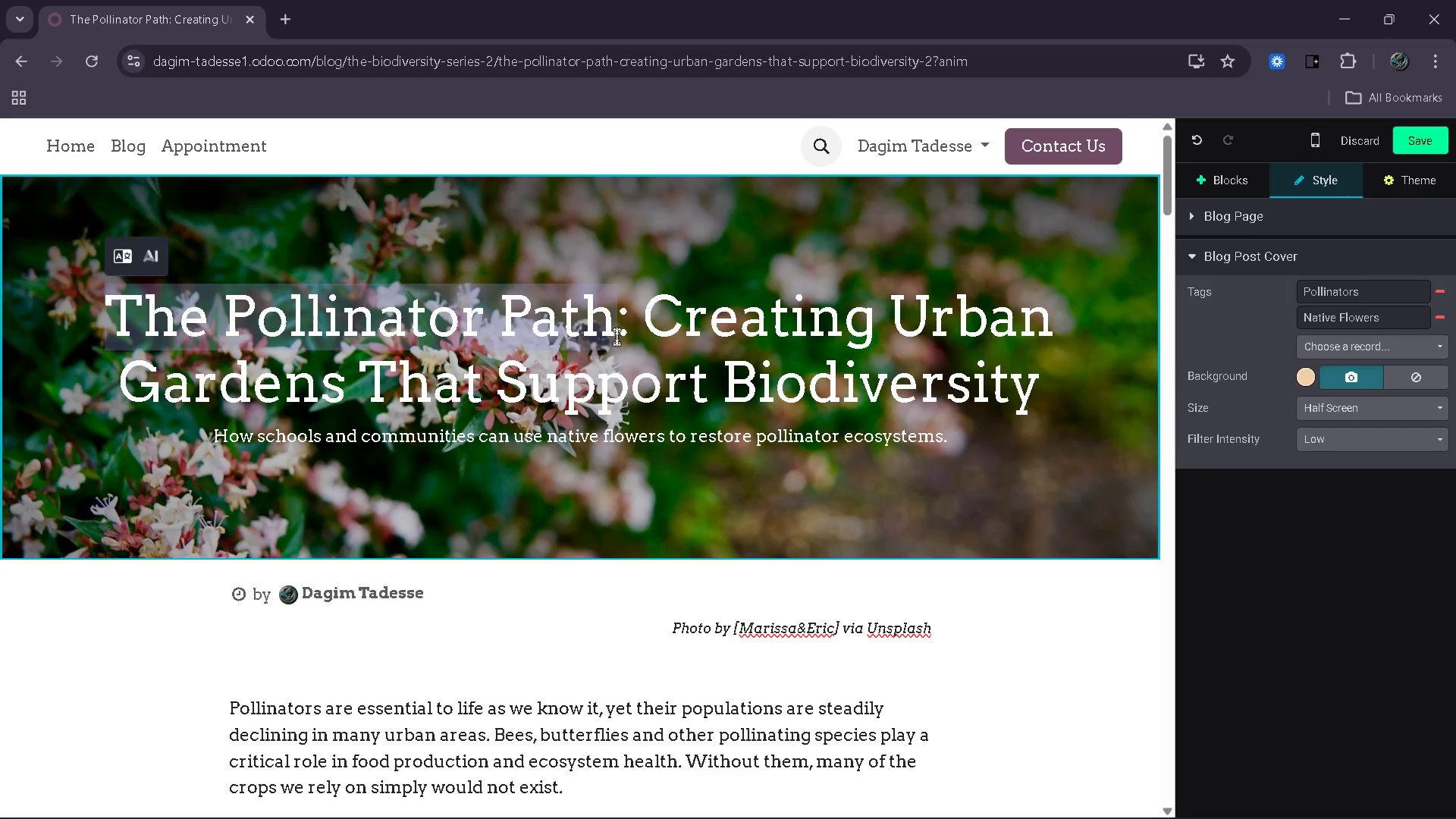 
key(Control+C)
 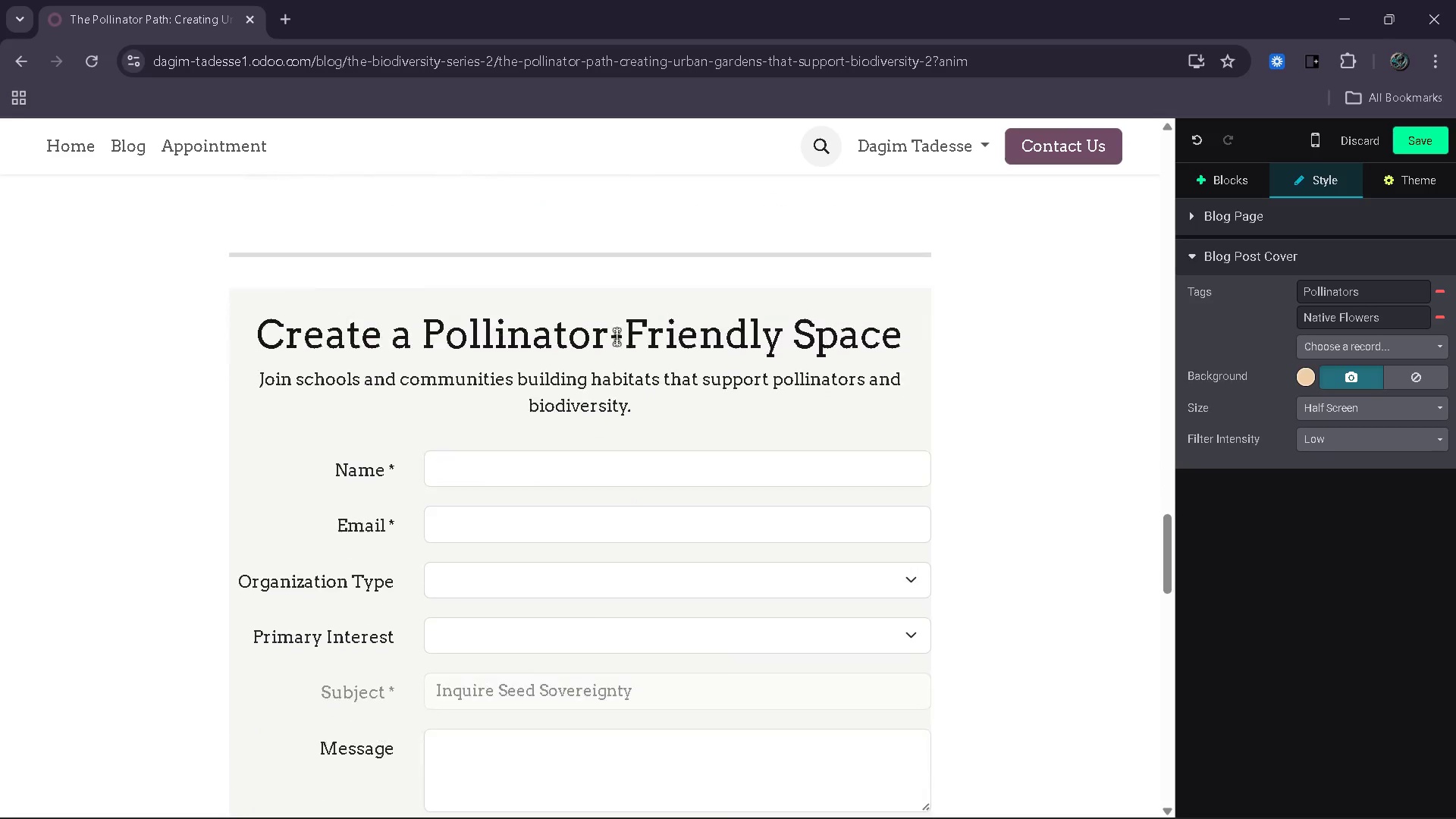 
left_click([612, 475])
 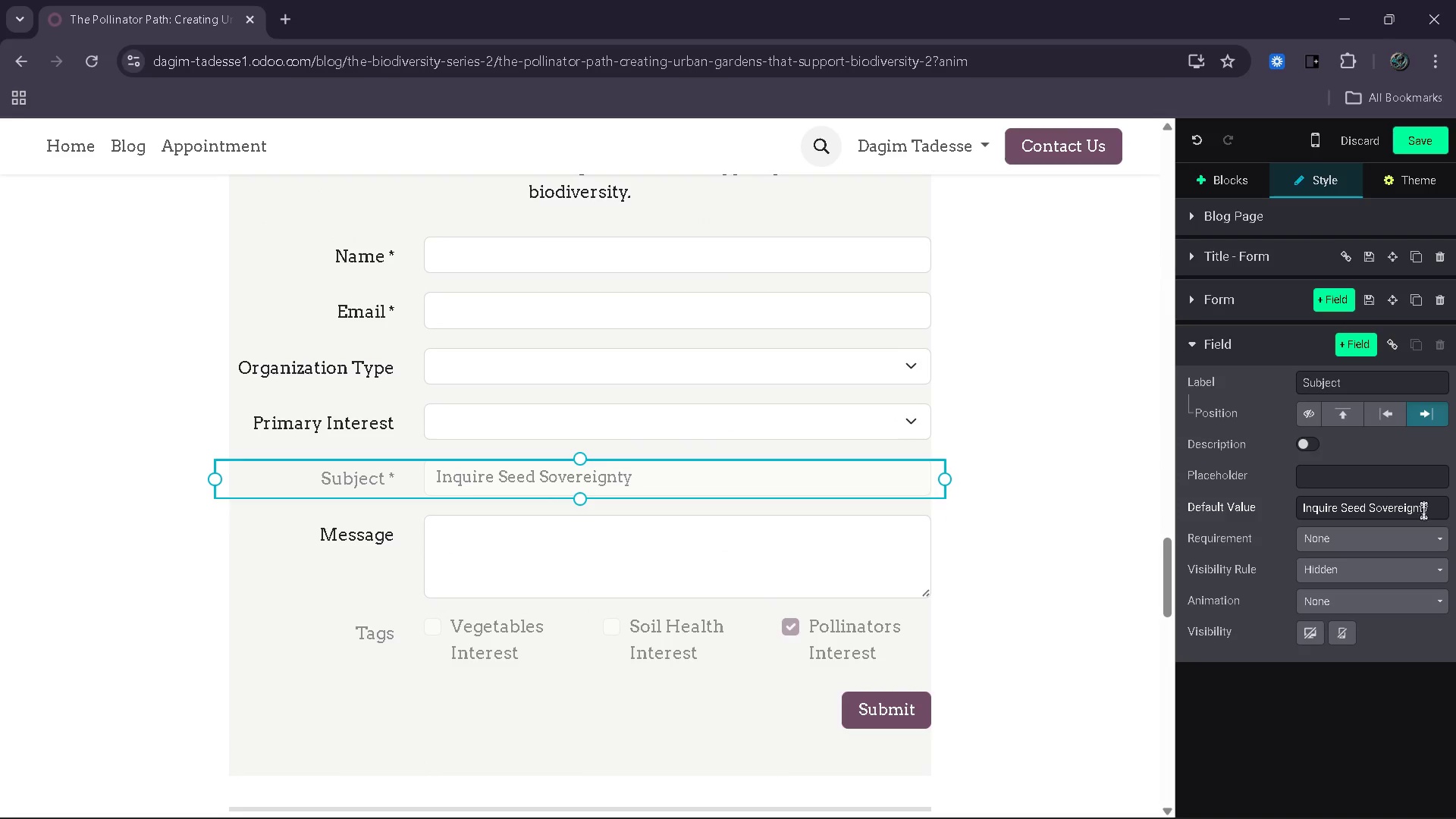 
left_click_drag(start_coordinate=[1442, 506], to_coordinate=[1431, 510])
 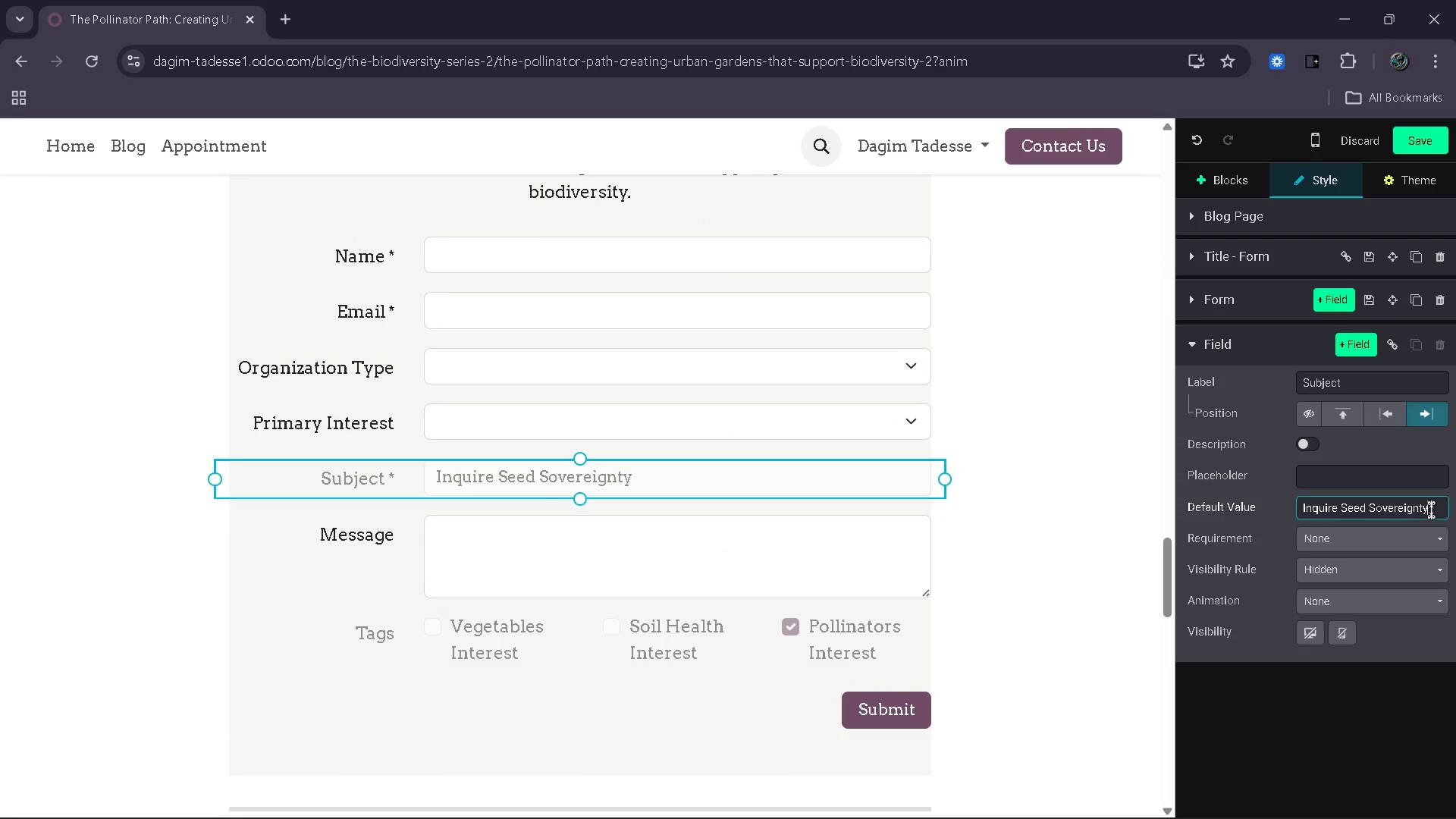 
left_click_drag(start_coordinate=[1431, 510], to_coordinate=[1343, 526])
 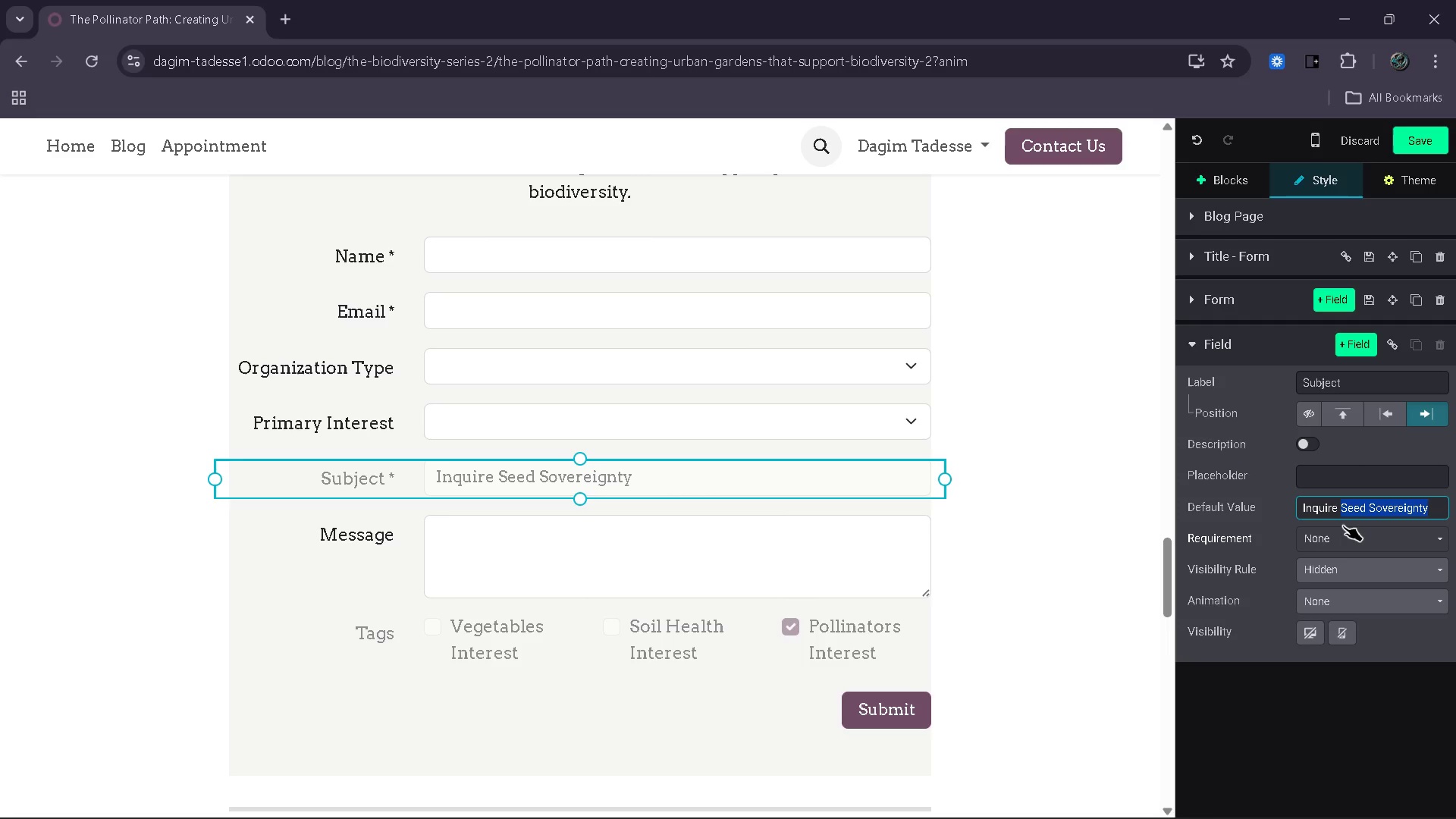 
key(Control+V)
 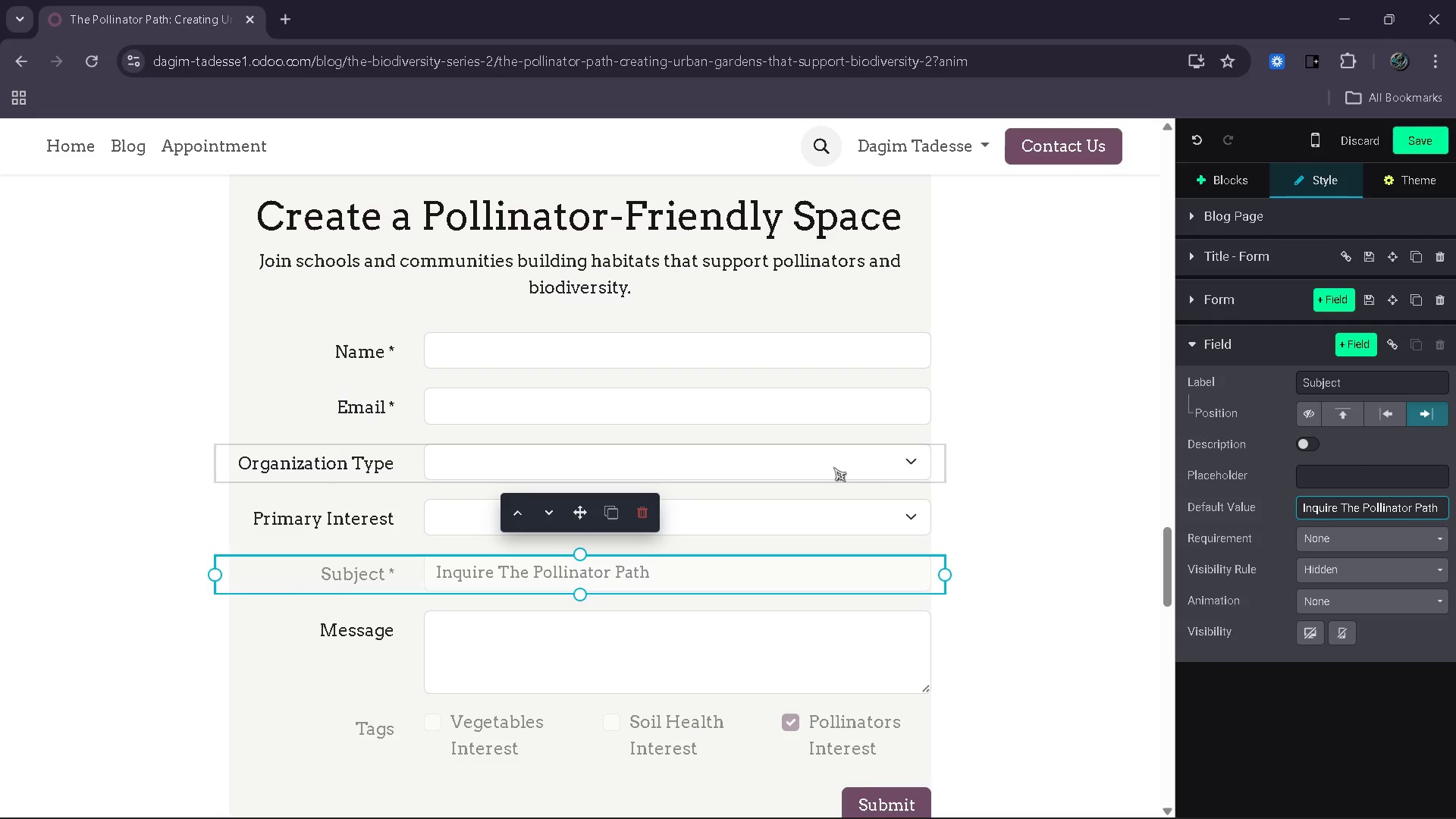 
wait(6.41)
 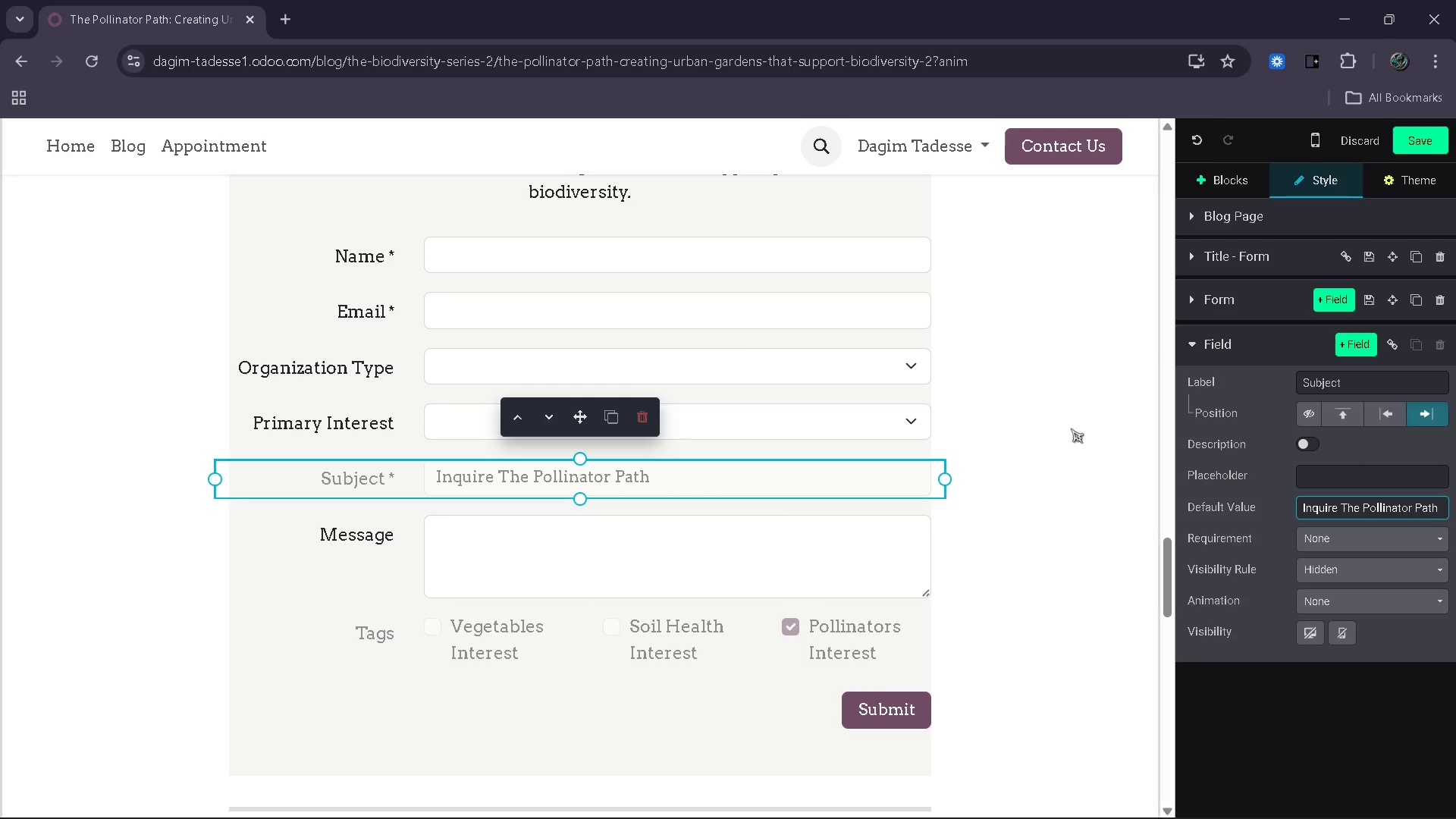 
left_click([833, 467])
 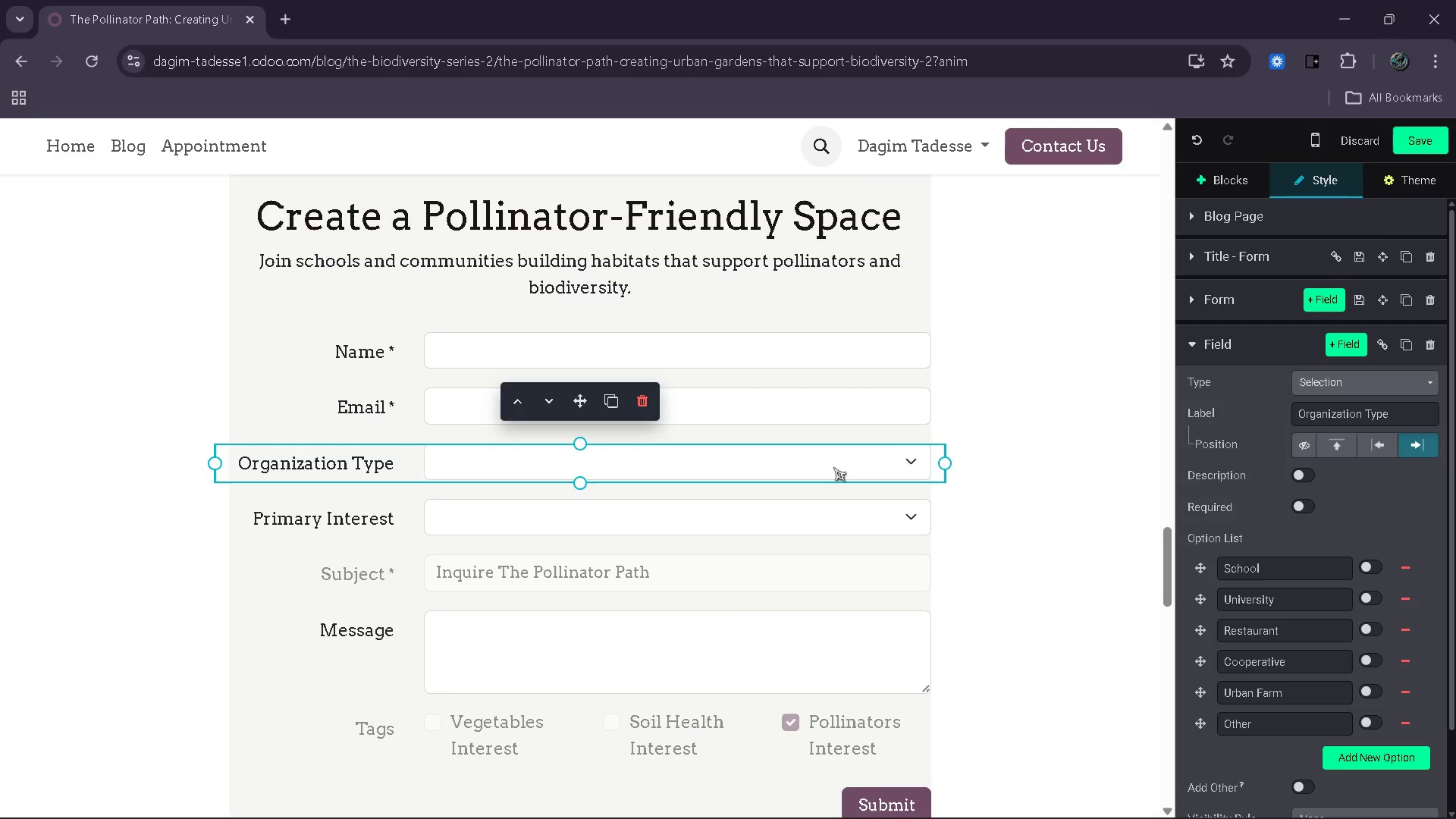 
left_click([830, 519])
 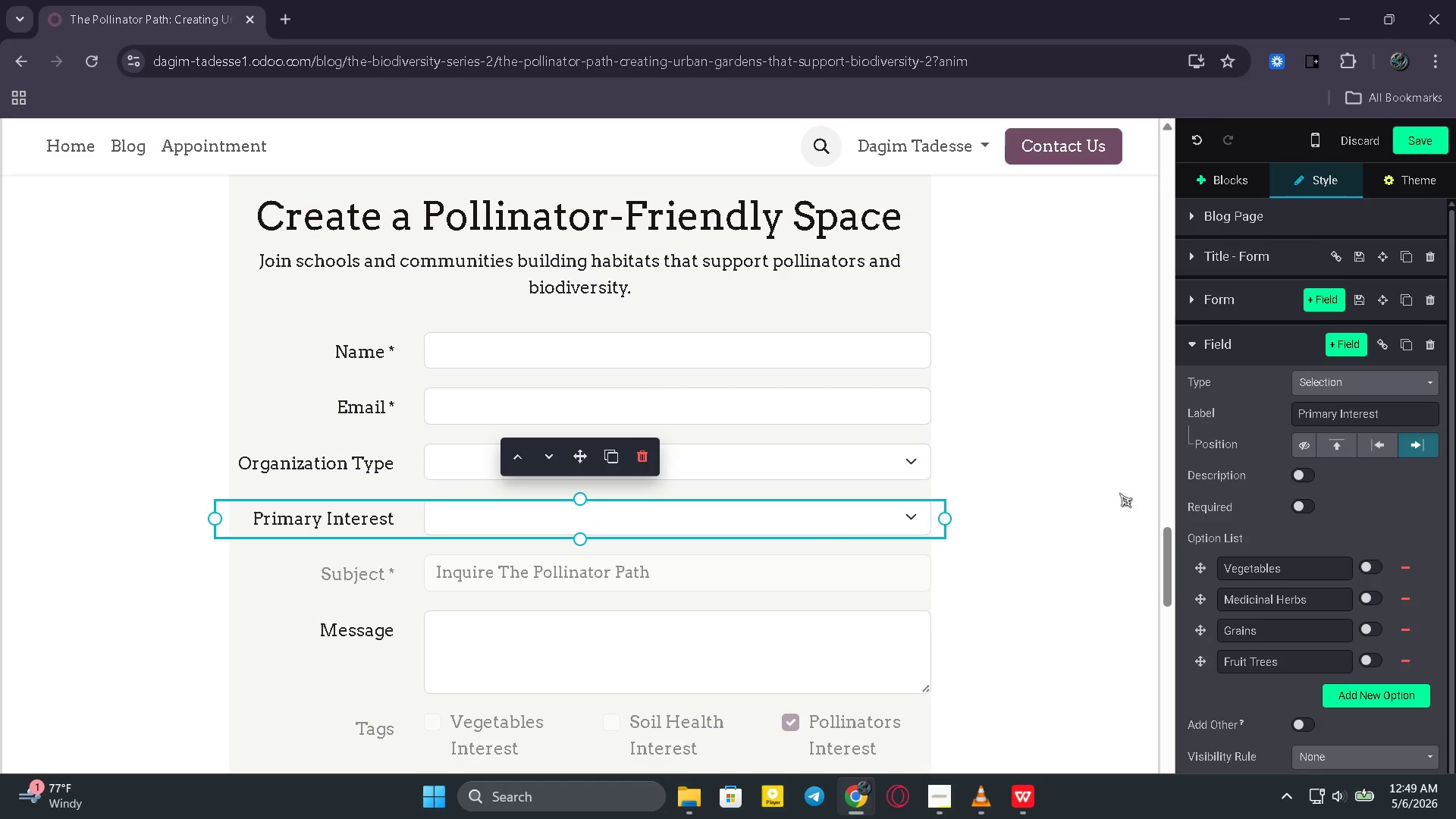 
left_click([1382, 18])
 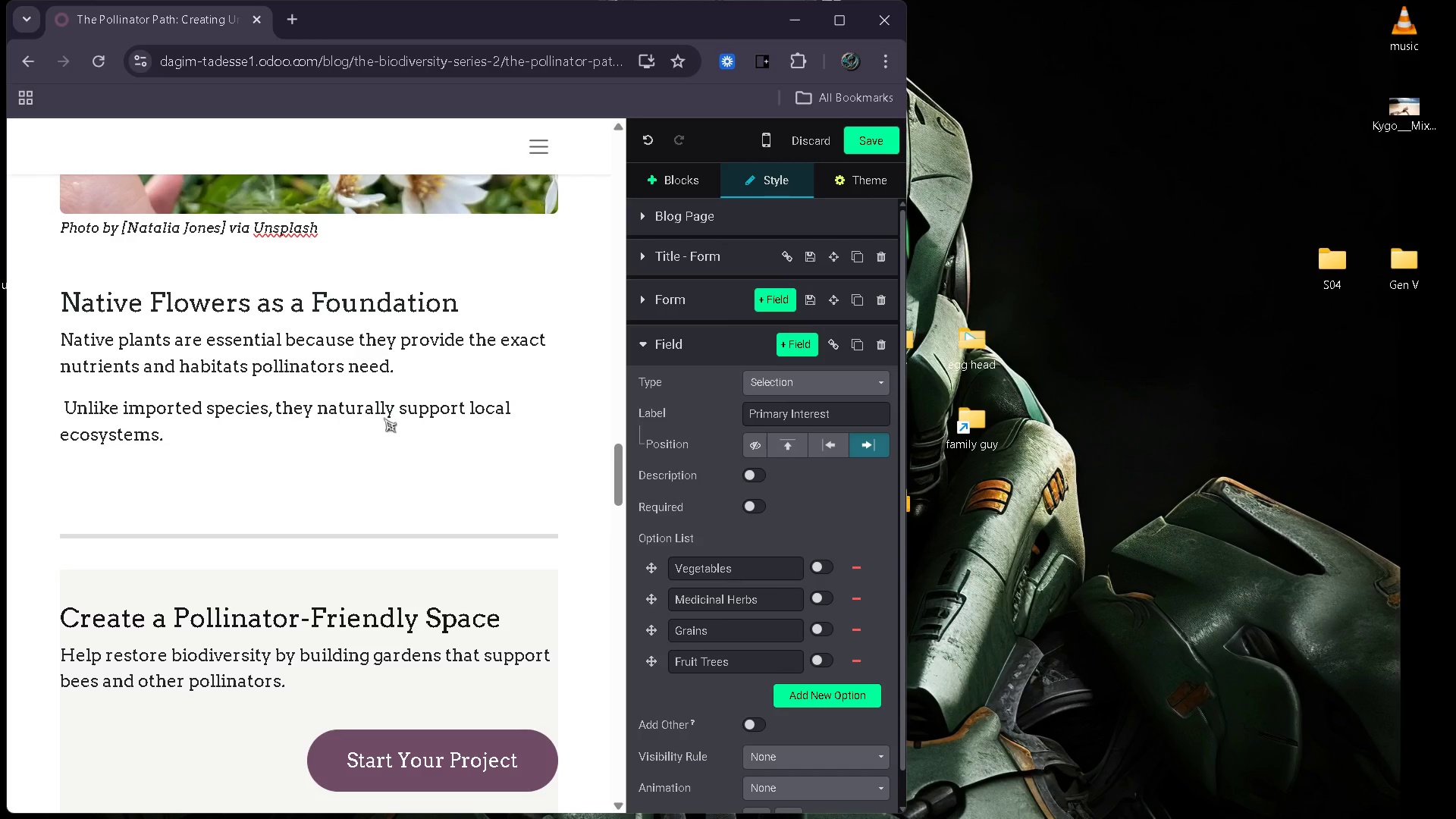 
mouse_move([362, 413])
 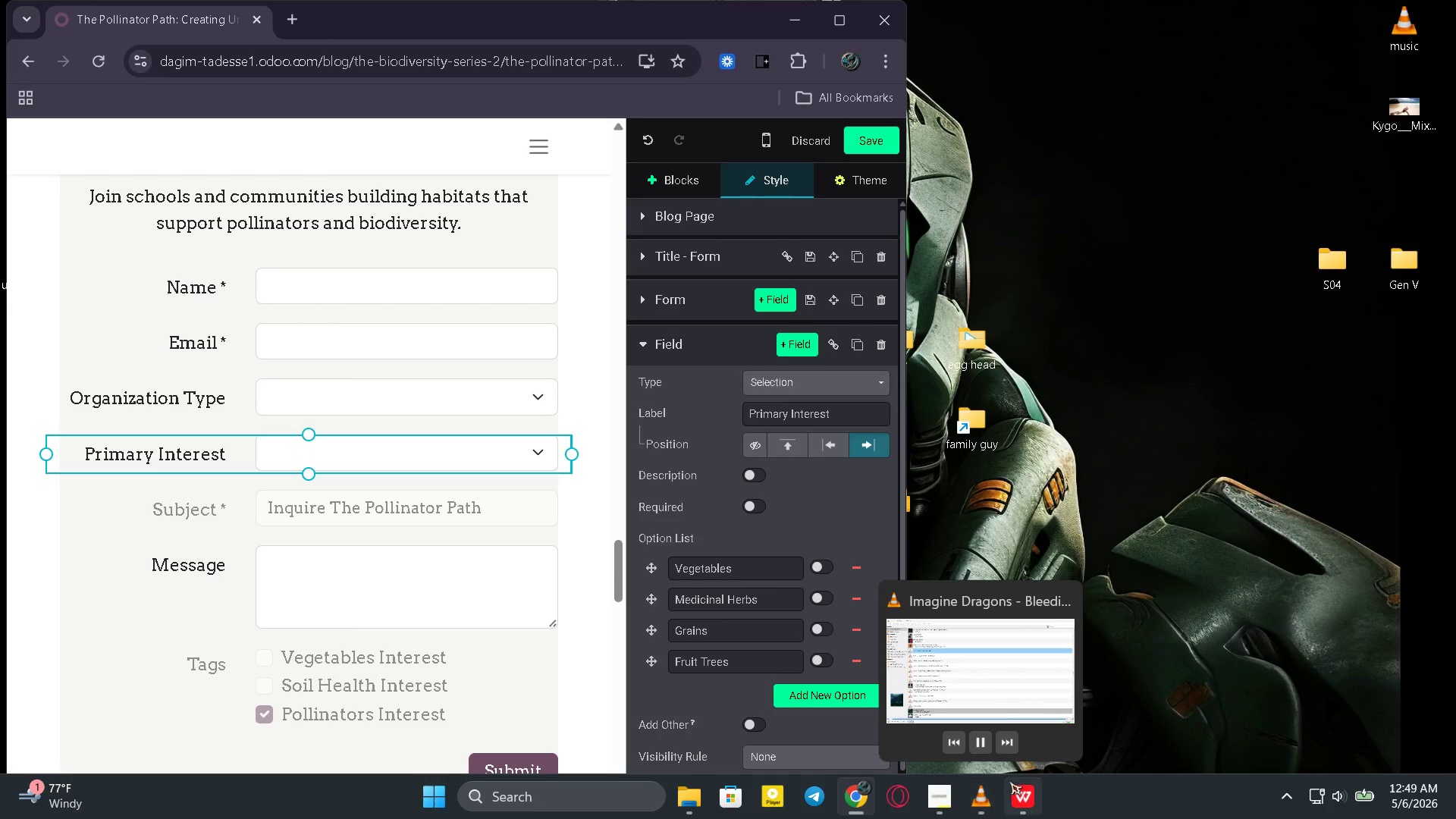 
left_click([1015, 786])
 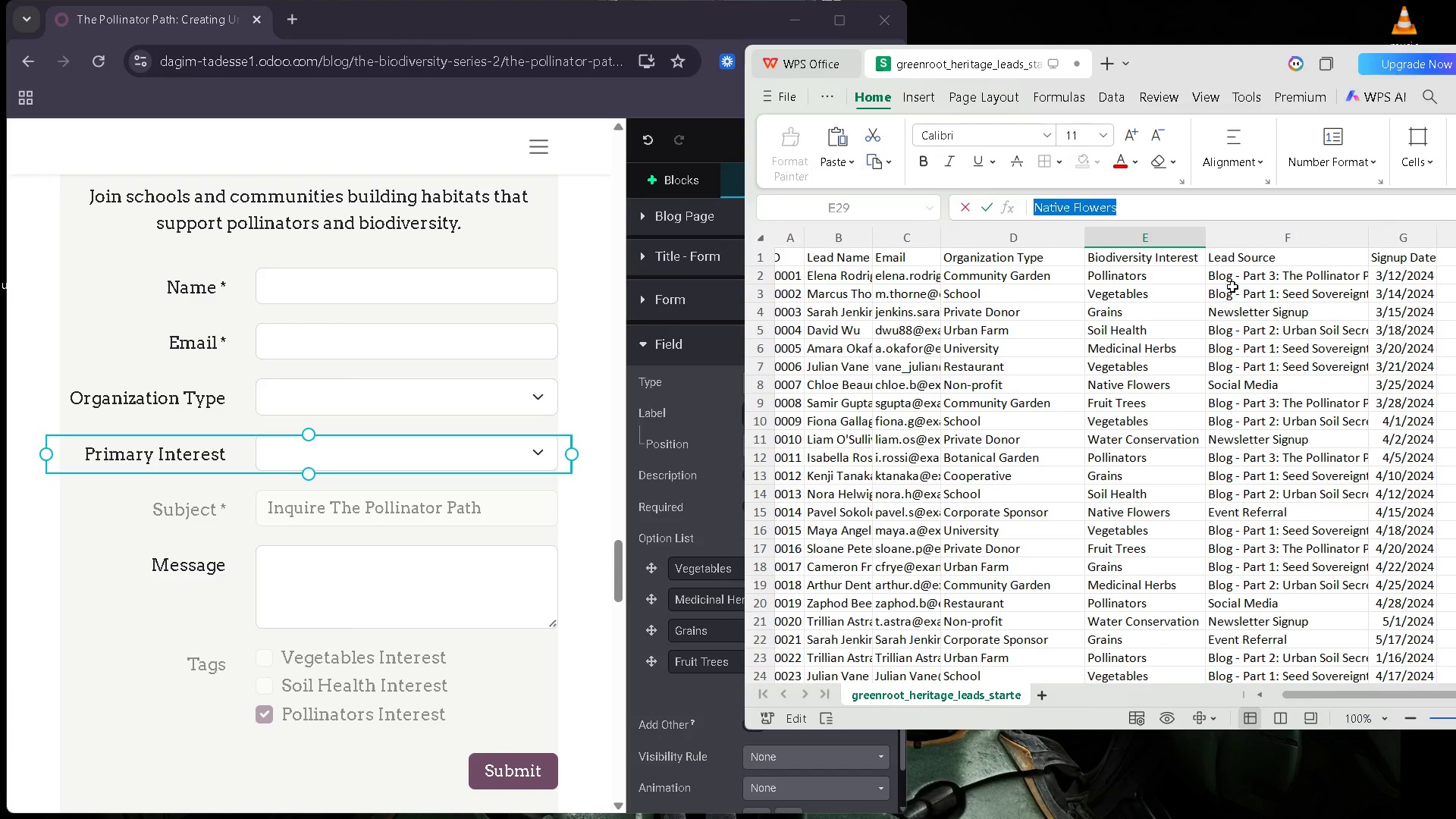 
wait(13.52)
 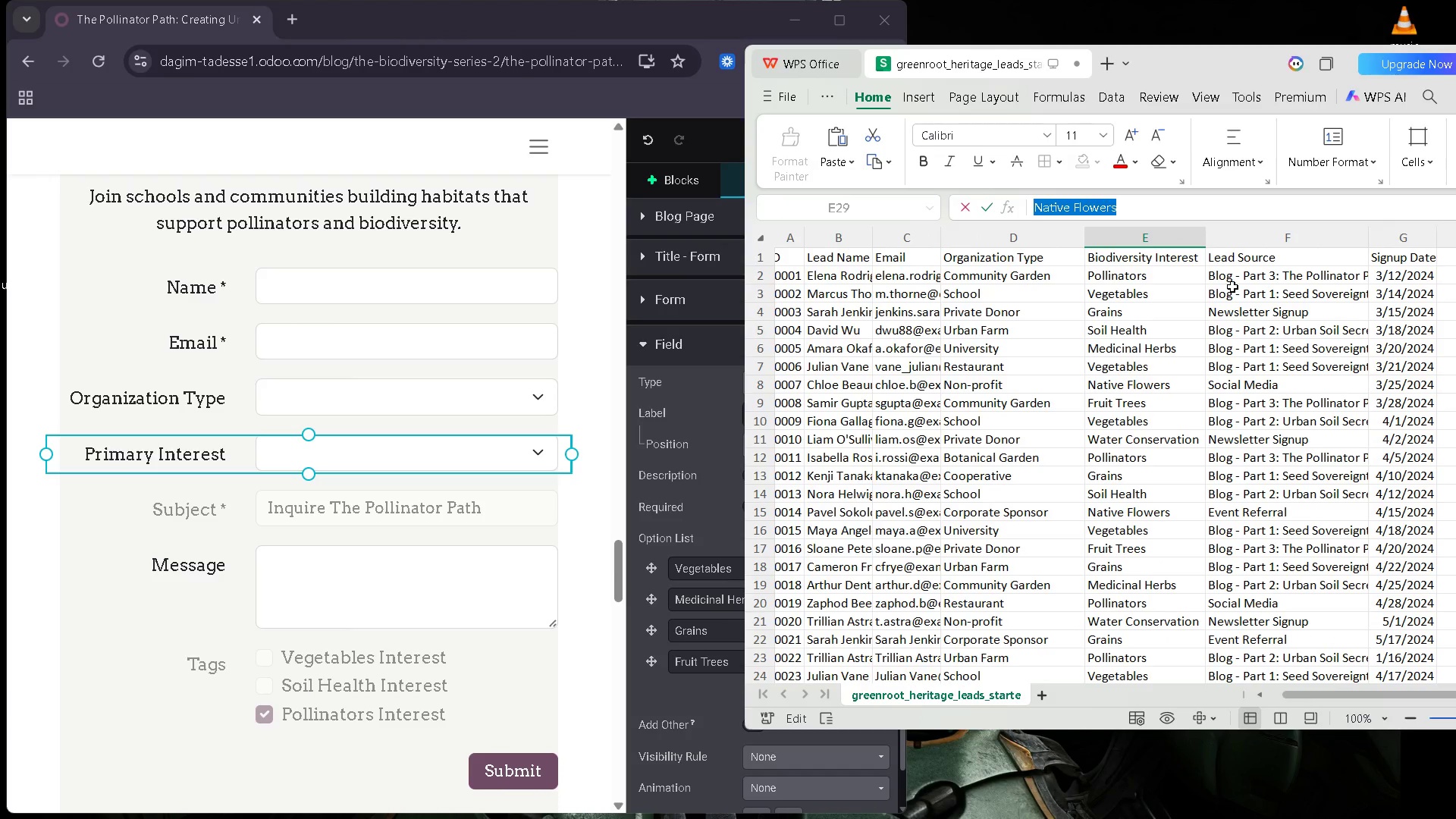 
left_click([507, 406])
 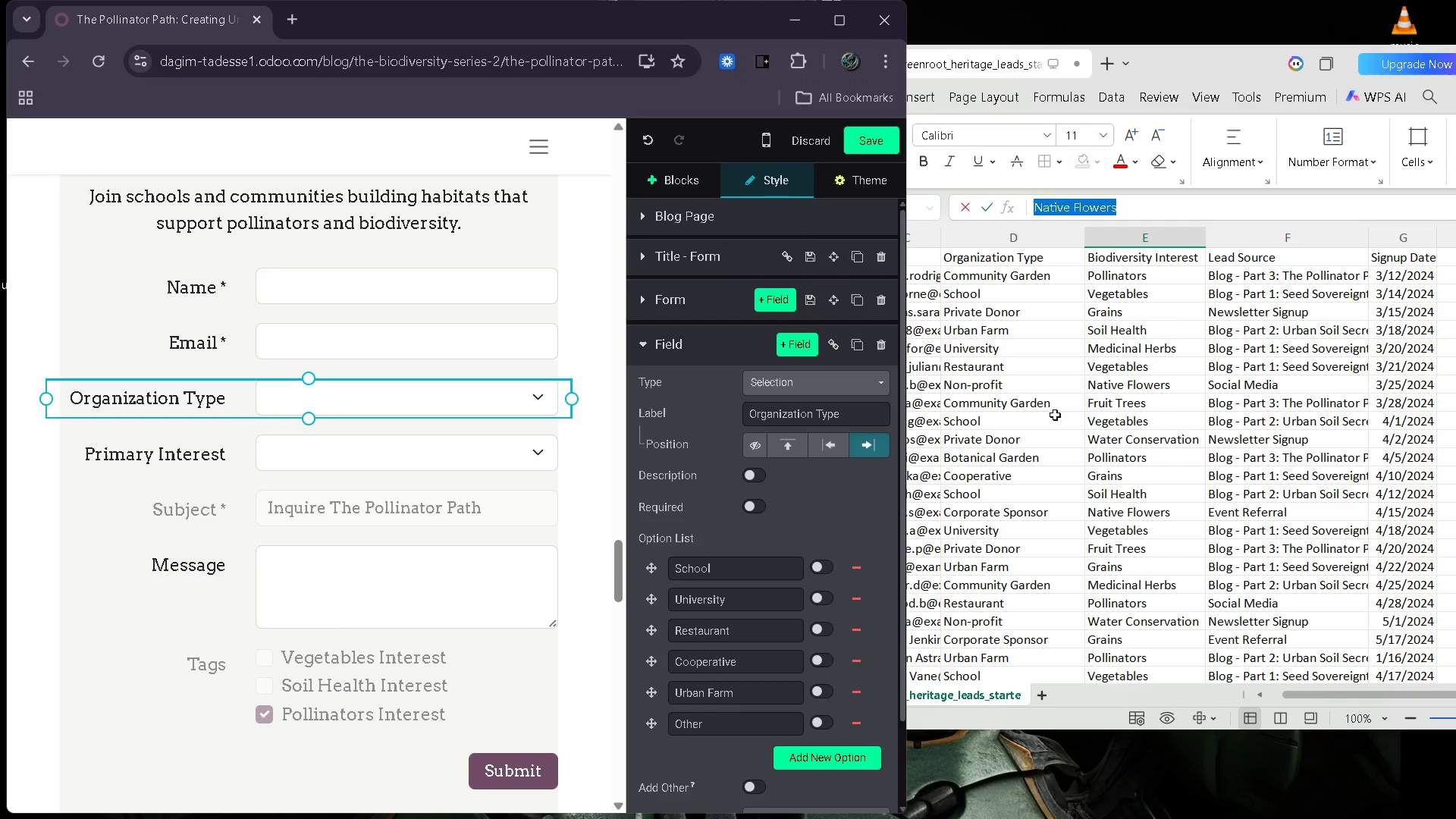 
wait(10.95)
 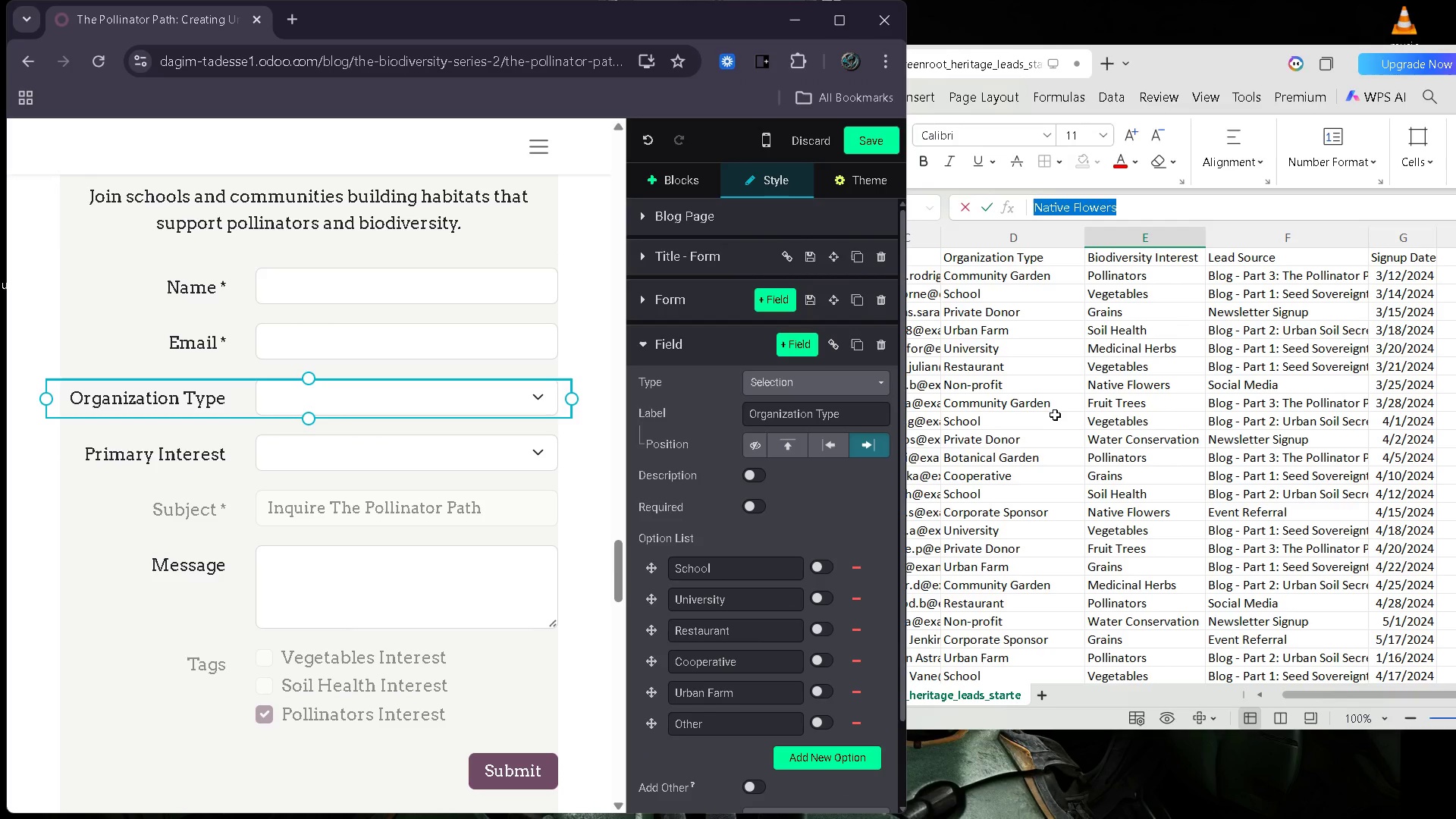 
double_click([1021, 278])
 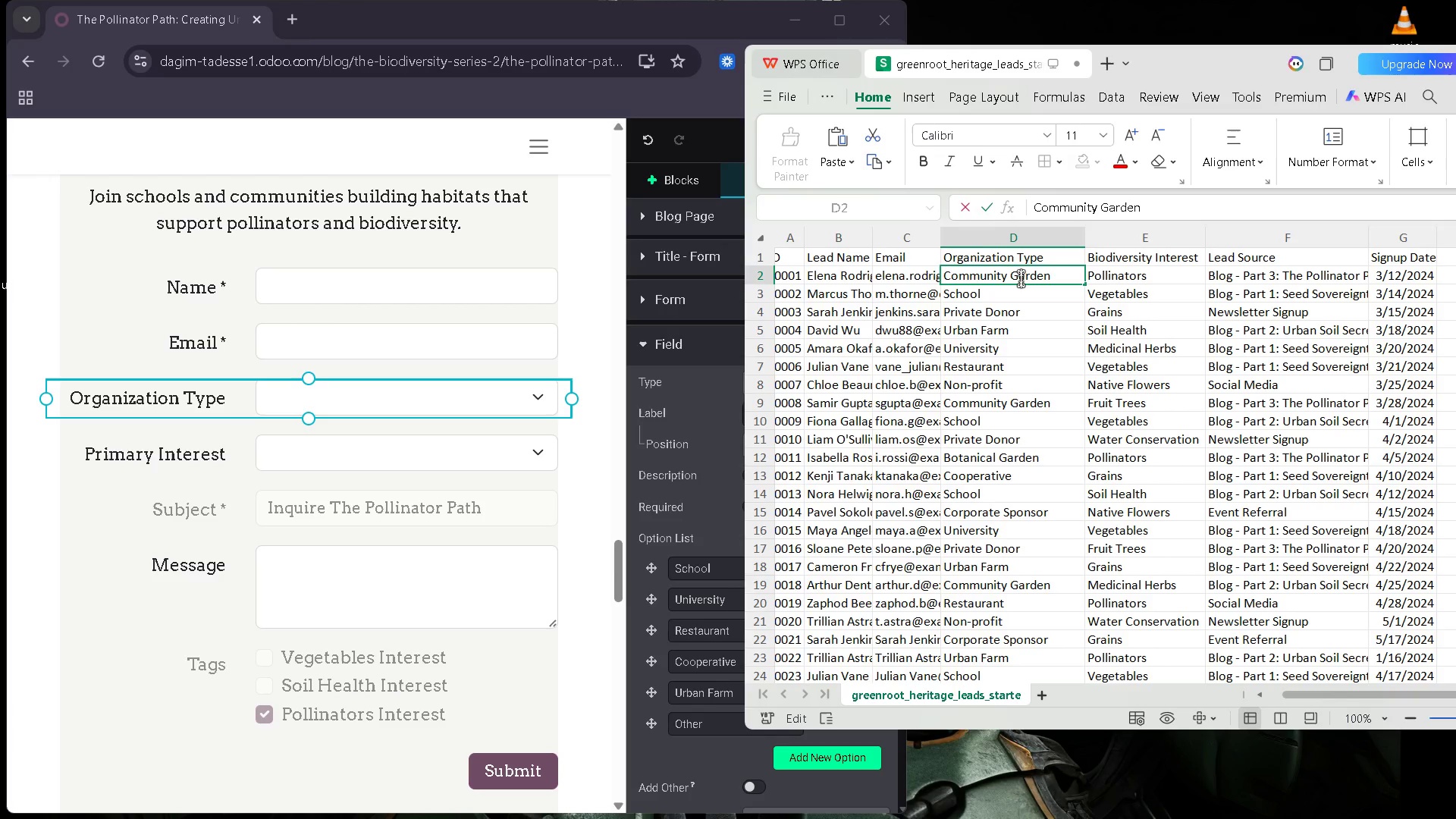 
key(Control+A)
 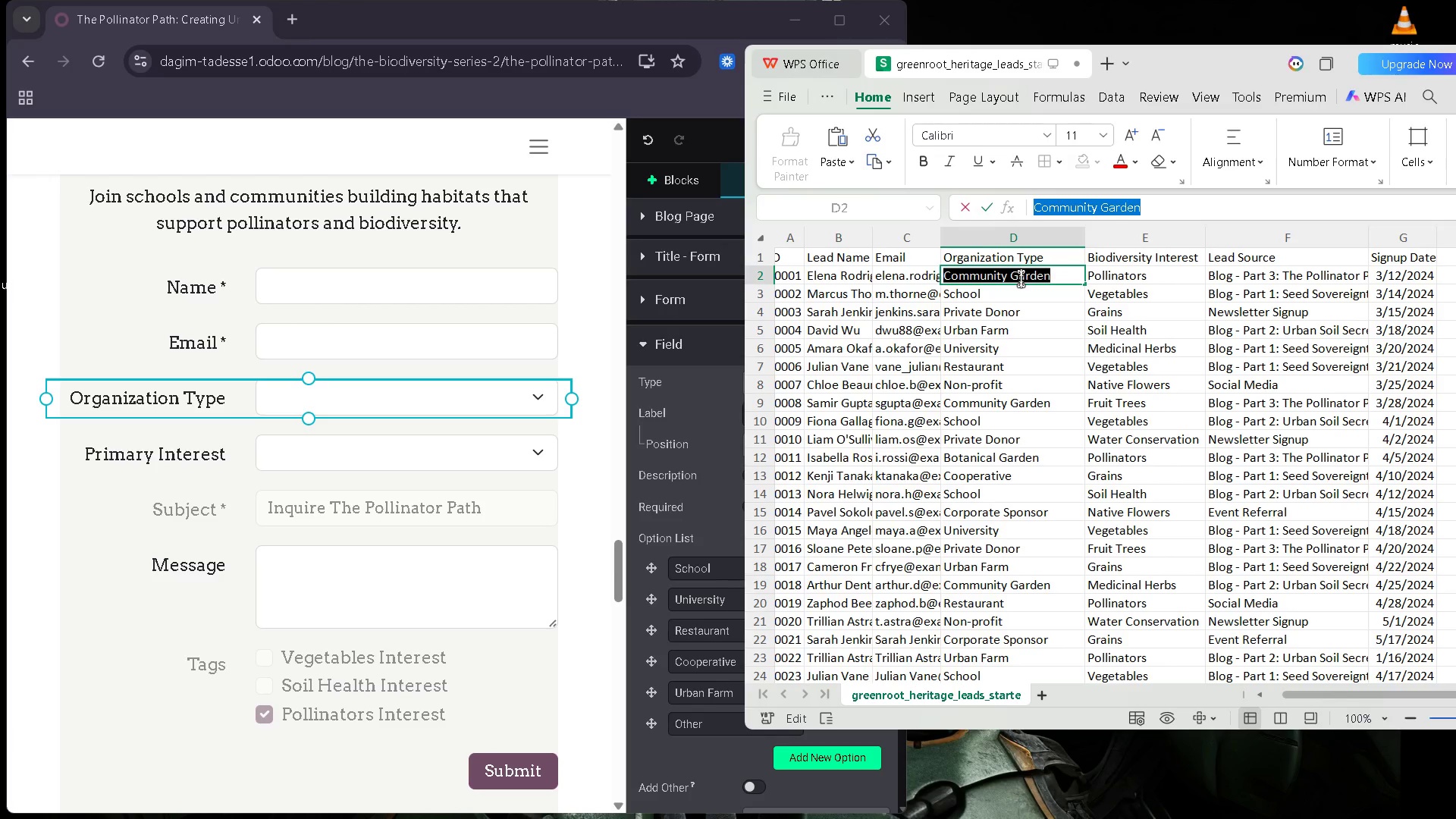 
key(Control+ControlLeft)
 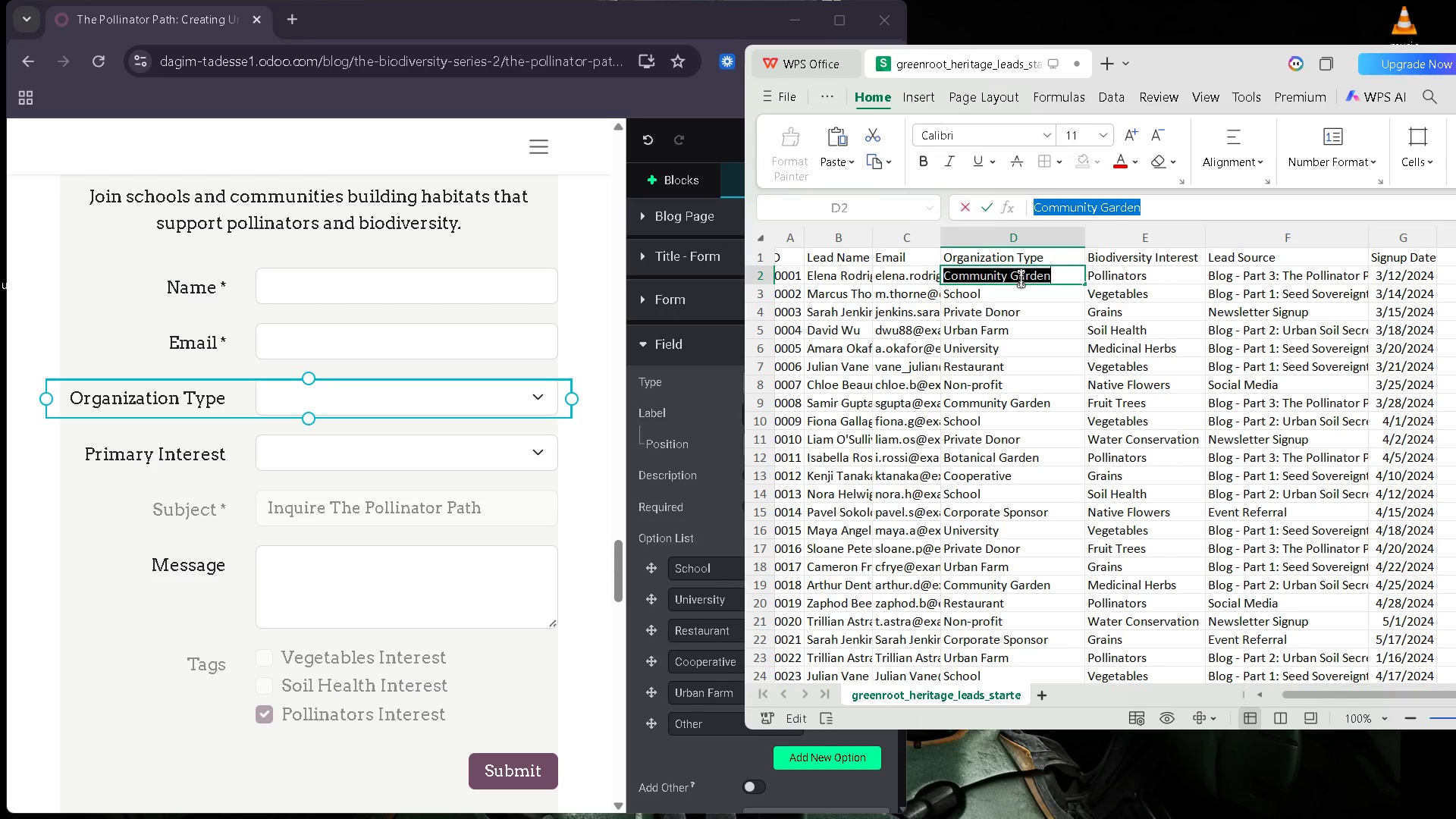 
key(Control+C)
 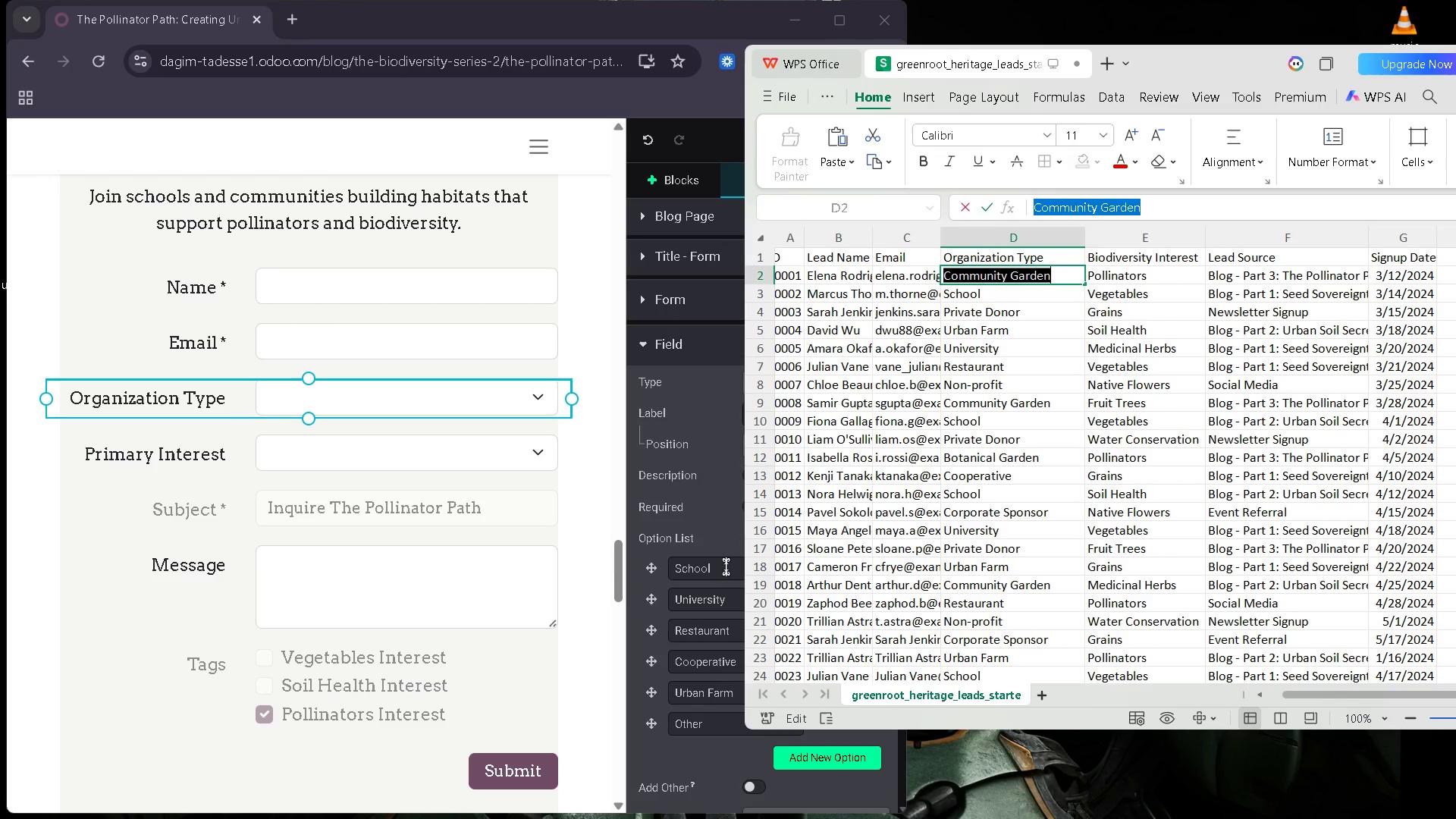 
left_click_drag(start_coordinate=[719, 562], to_coordinate=[678, 571])
 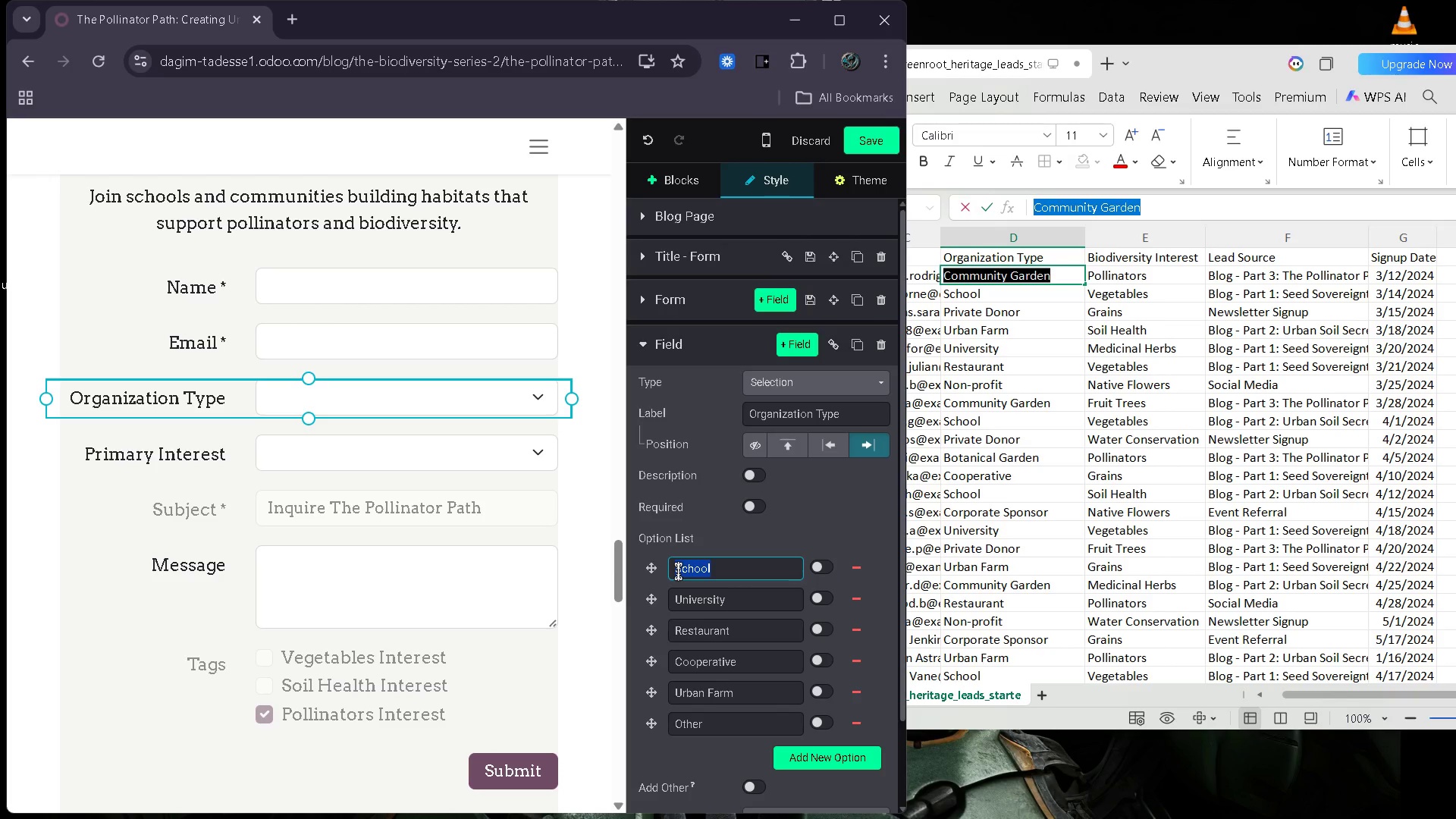 
key(Control+V)
 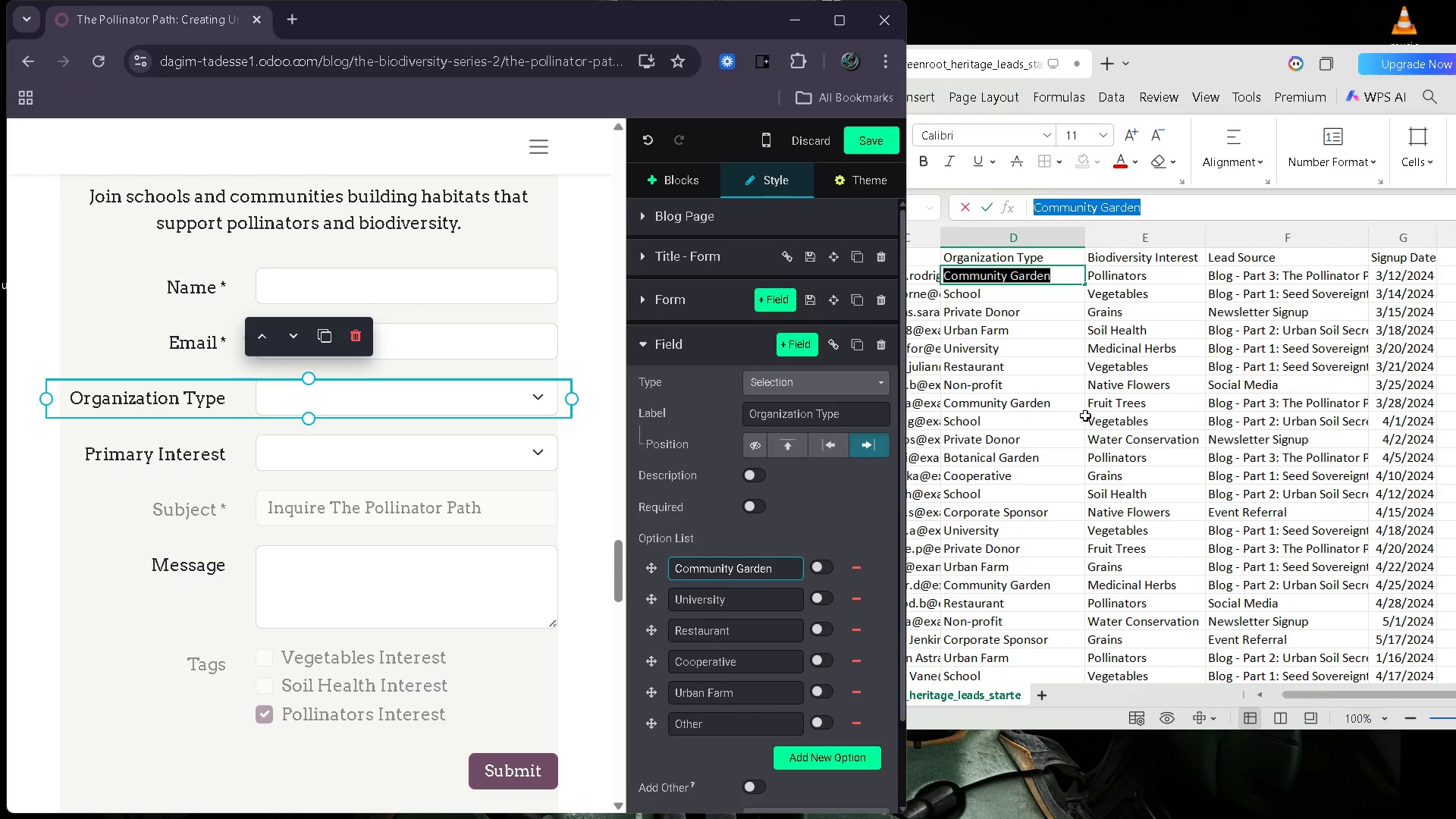 
wait(12.22)
 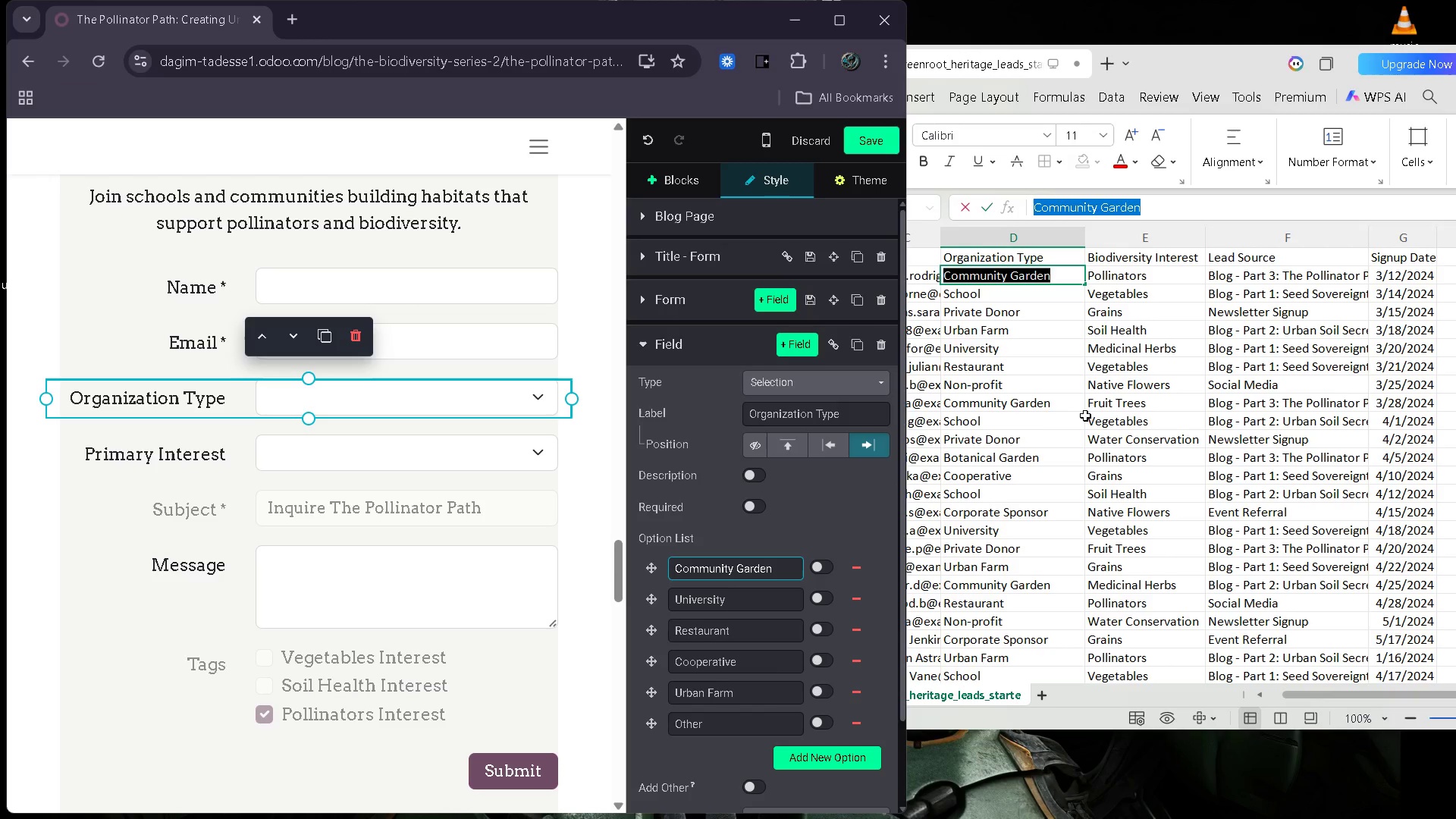 
double_click([1009, 451])
 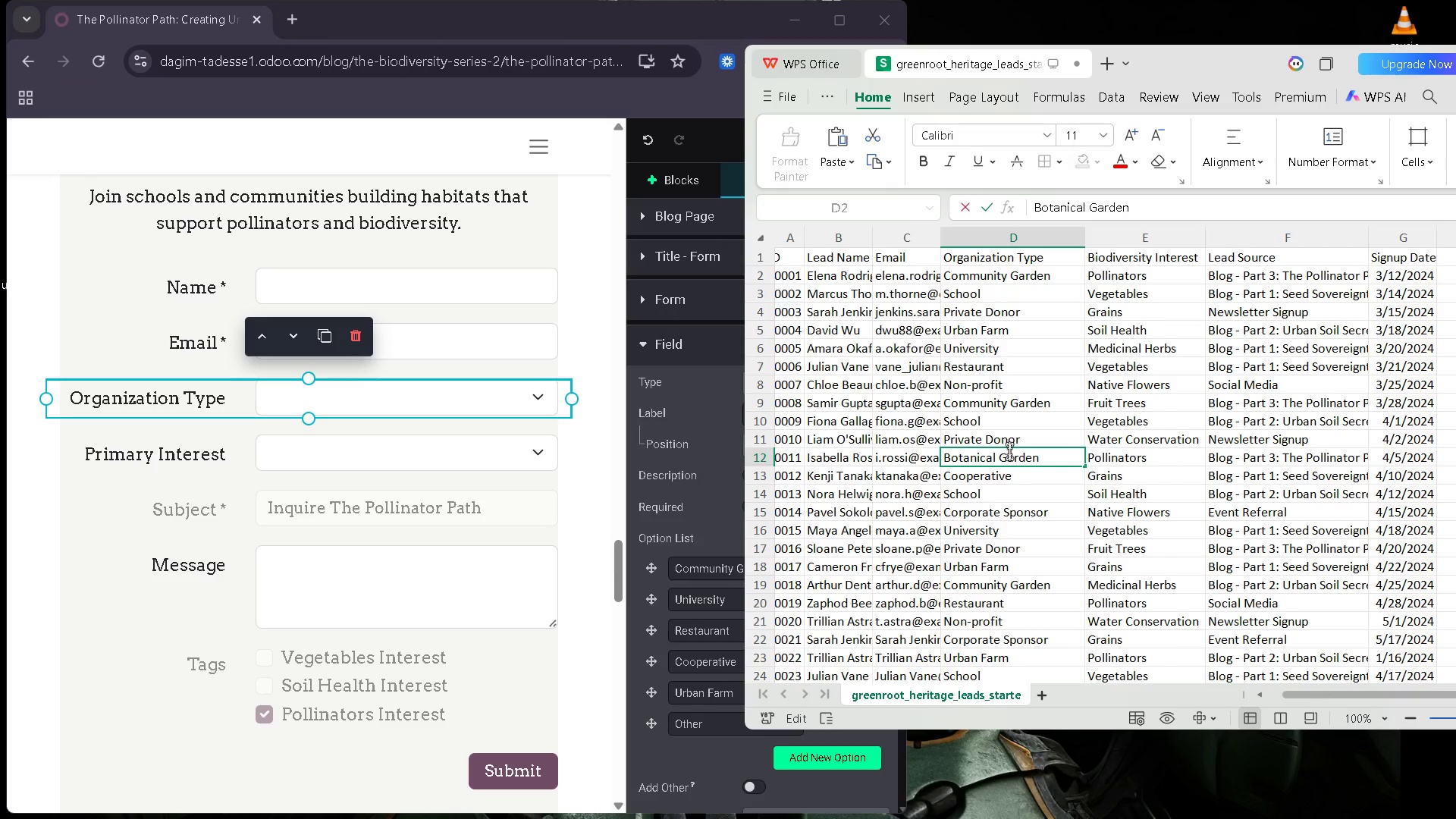 
key(Control+A)
 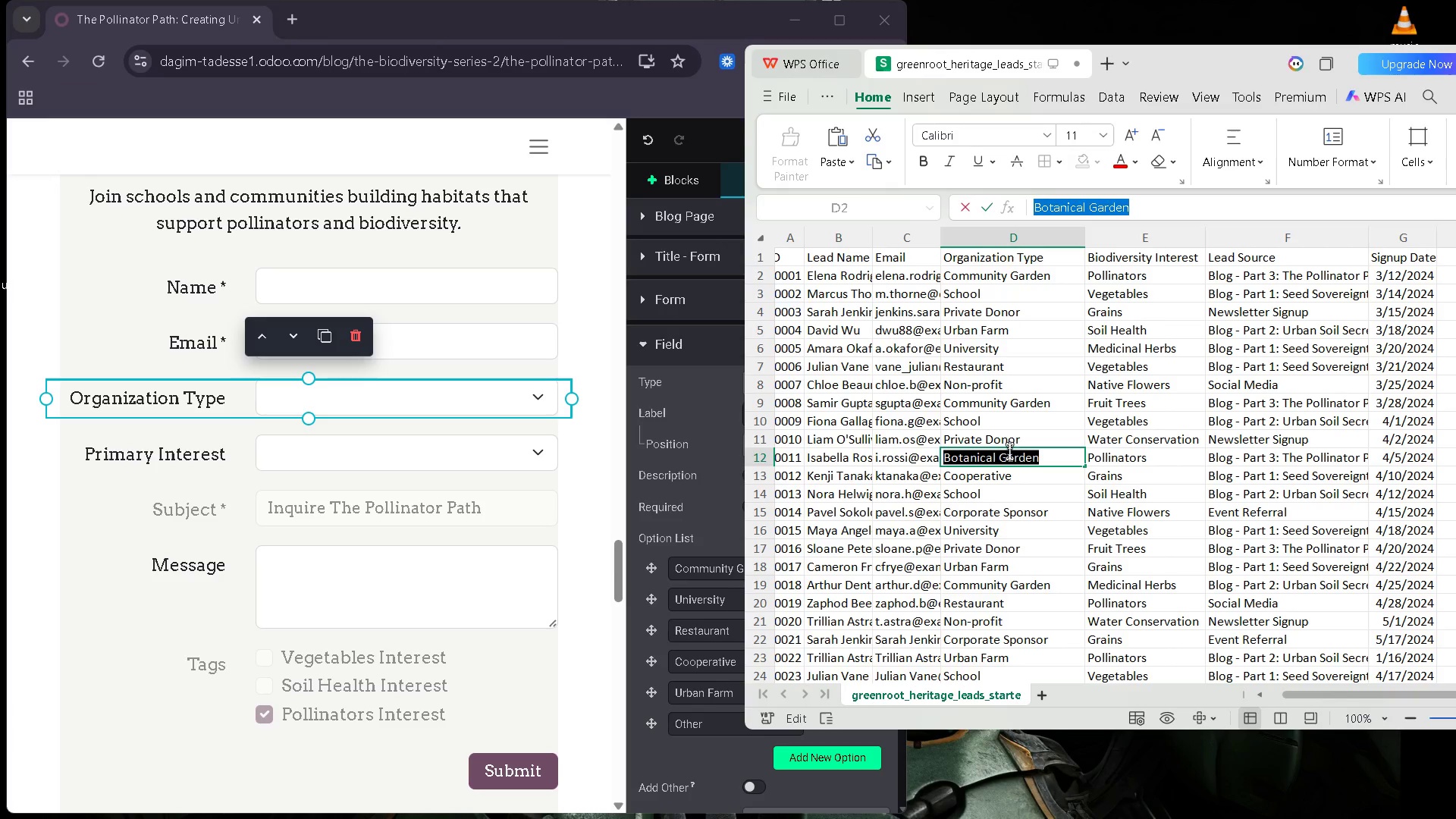 
key(Control+C)
 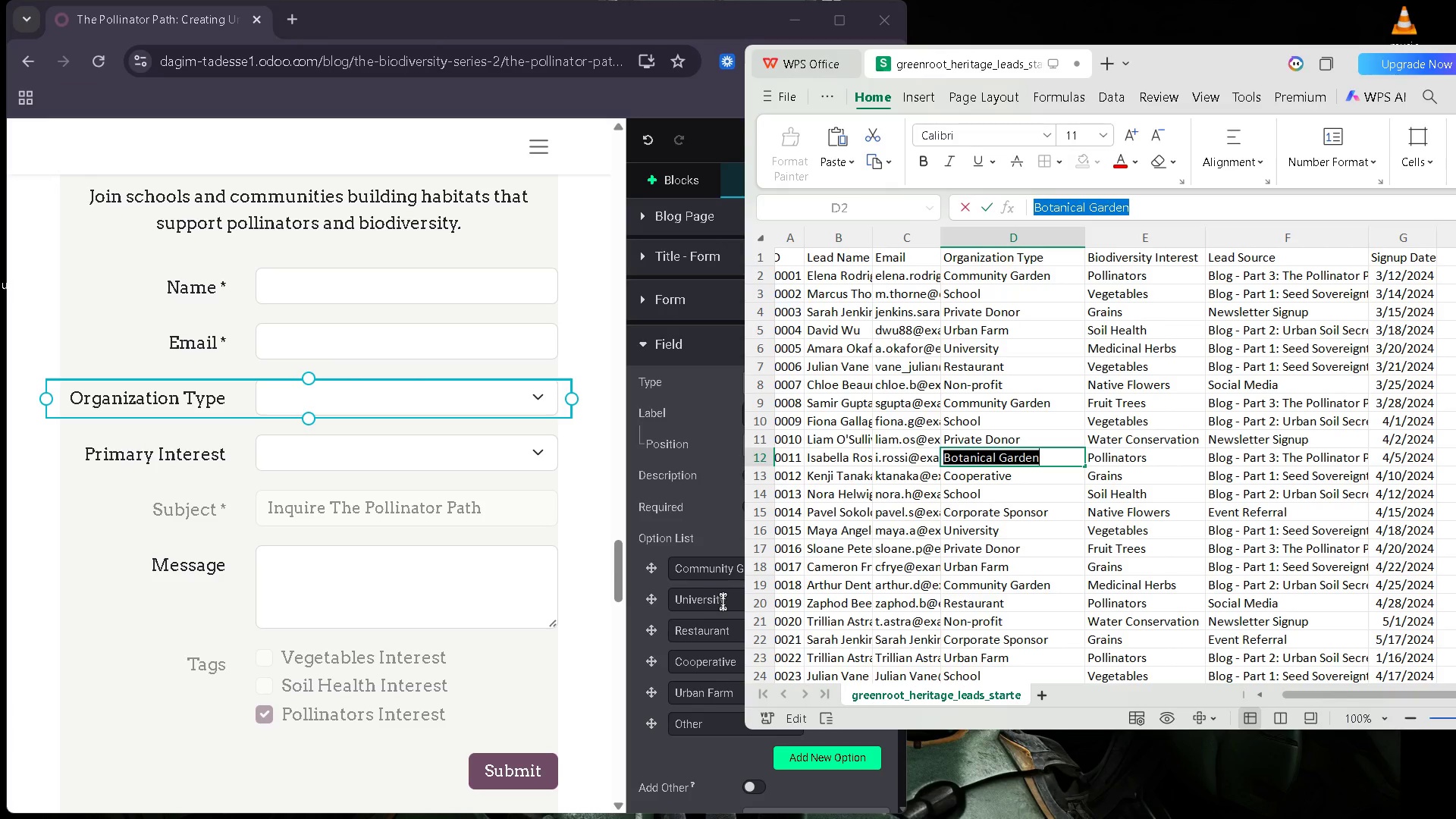 
left_click_drag(start_coordinate=[732, 601], to_coordinate=[673, 599])
 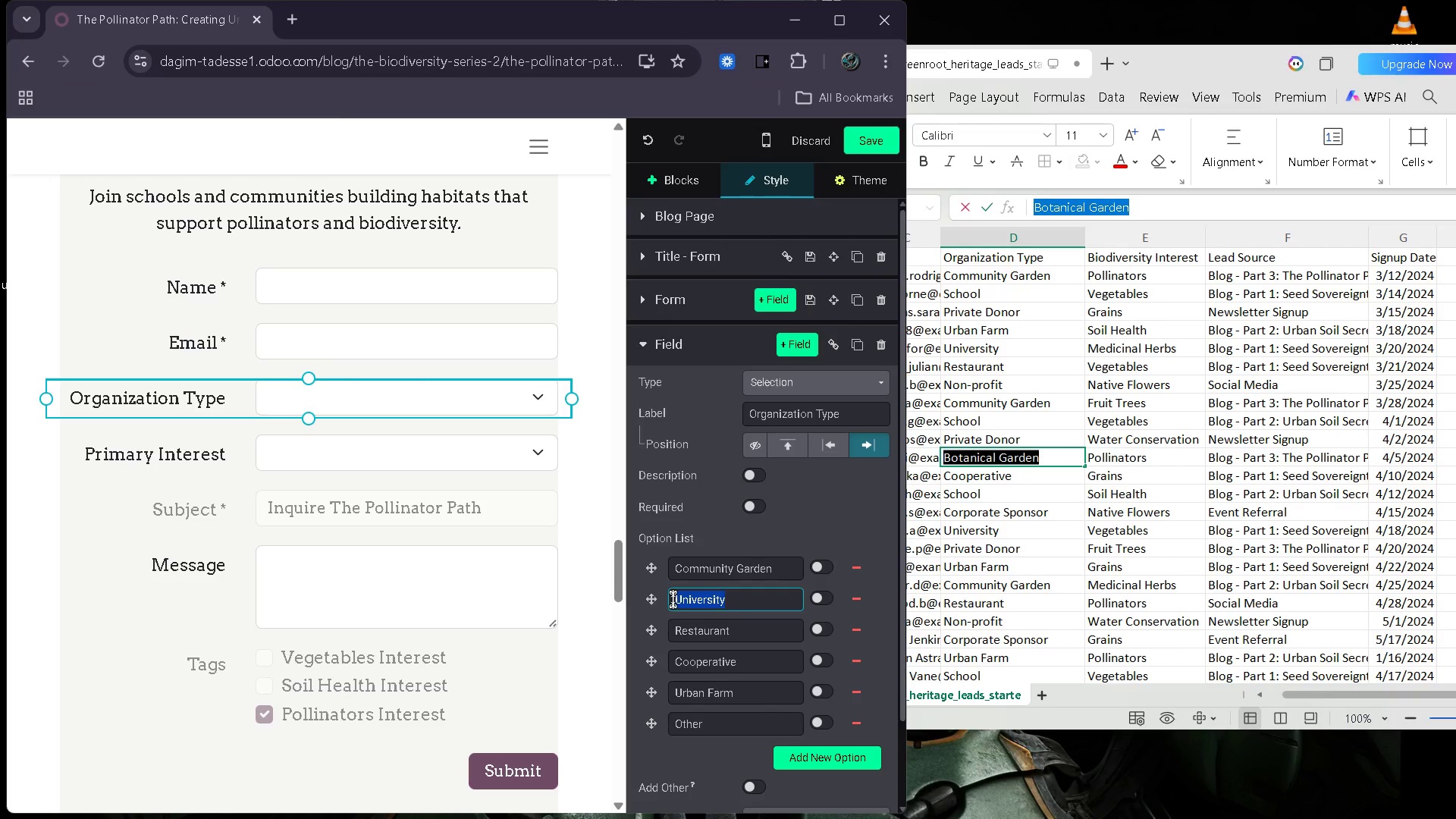 
key(Control+V)
 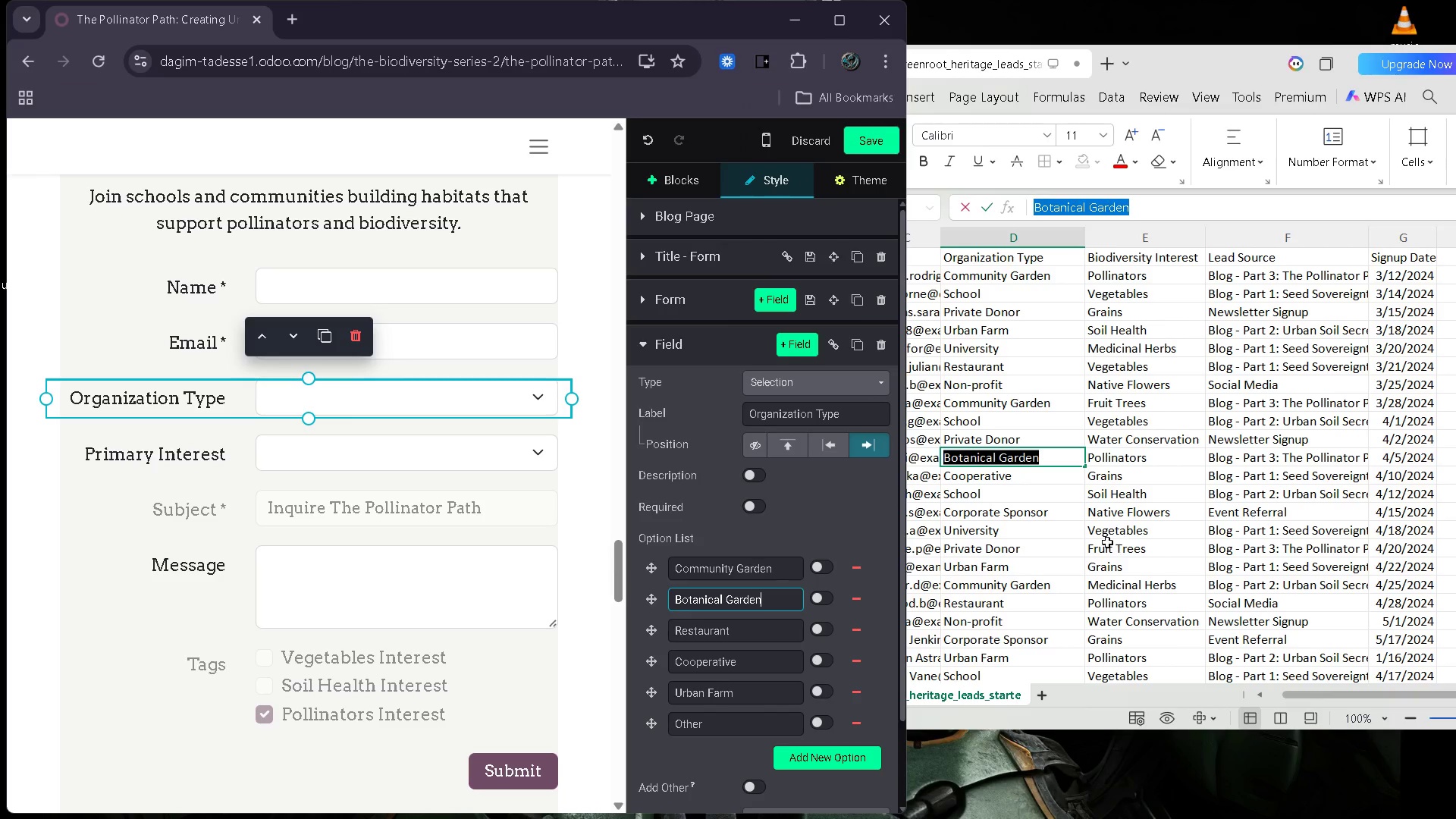 
double_click([1018, 551])
 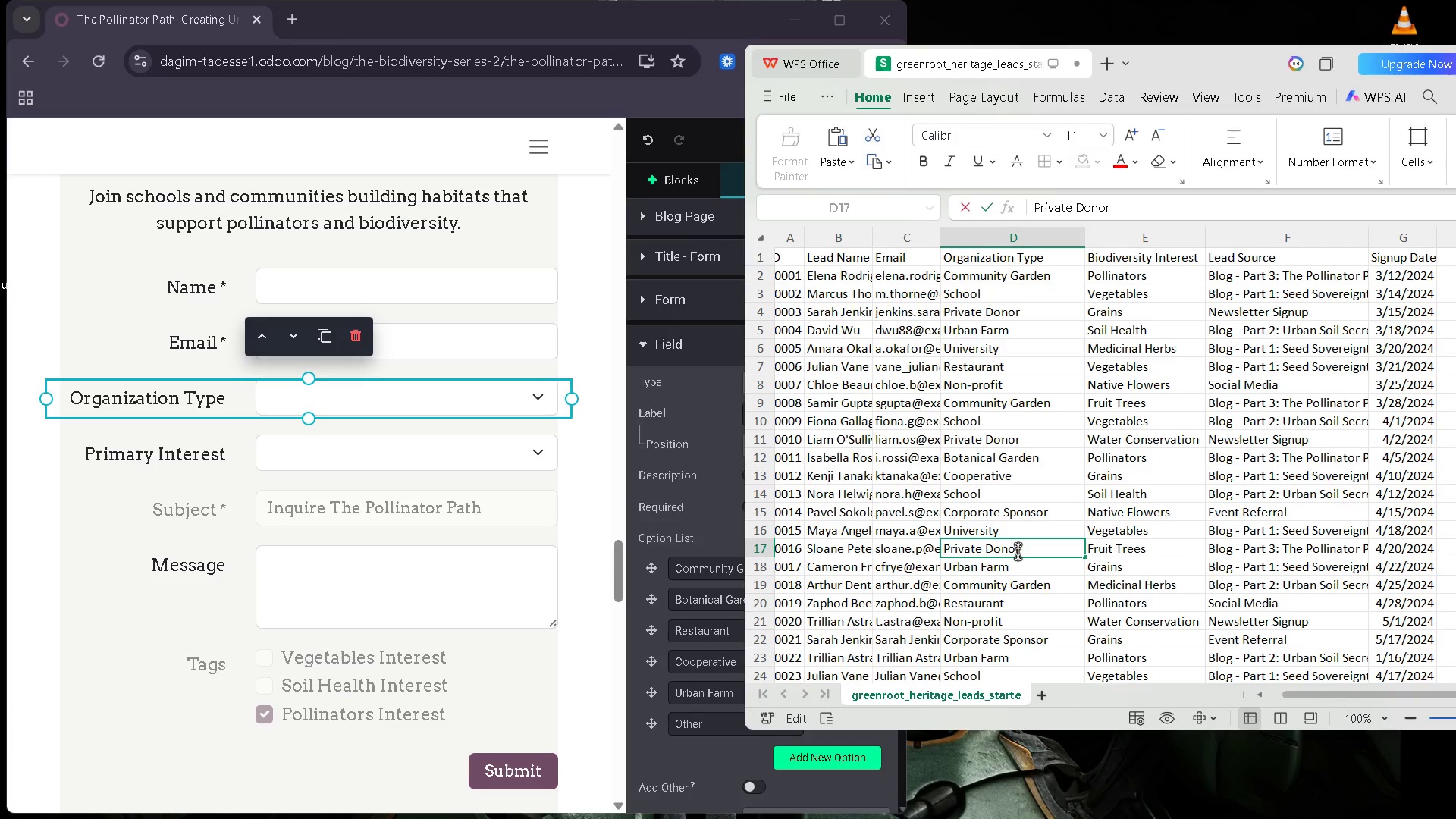 
key(Control+ControlLeft)
 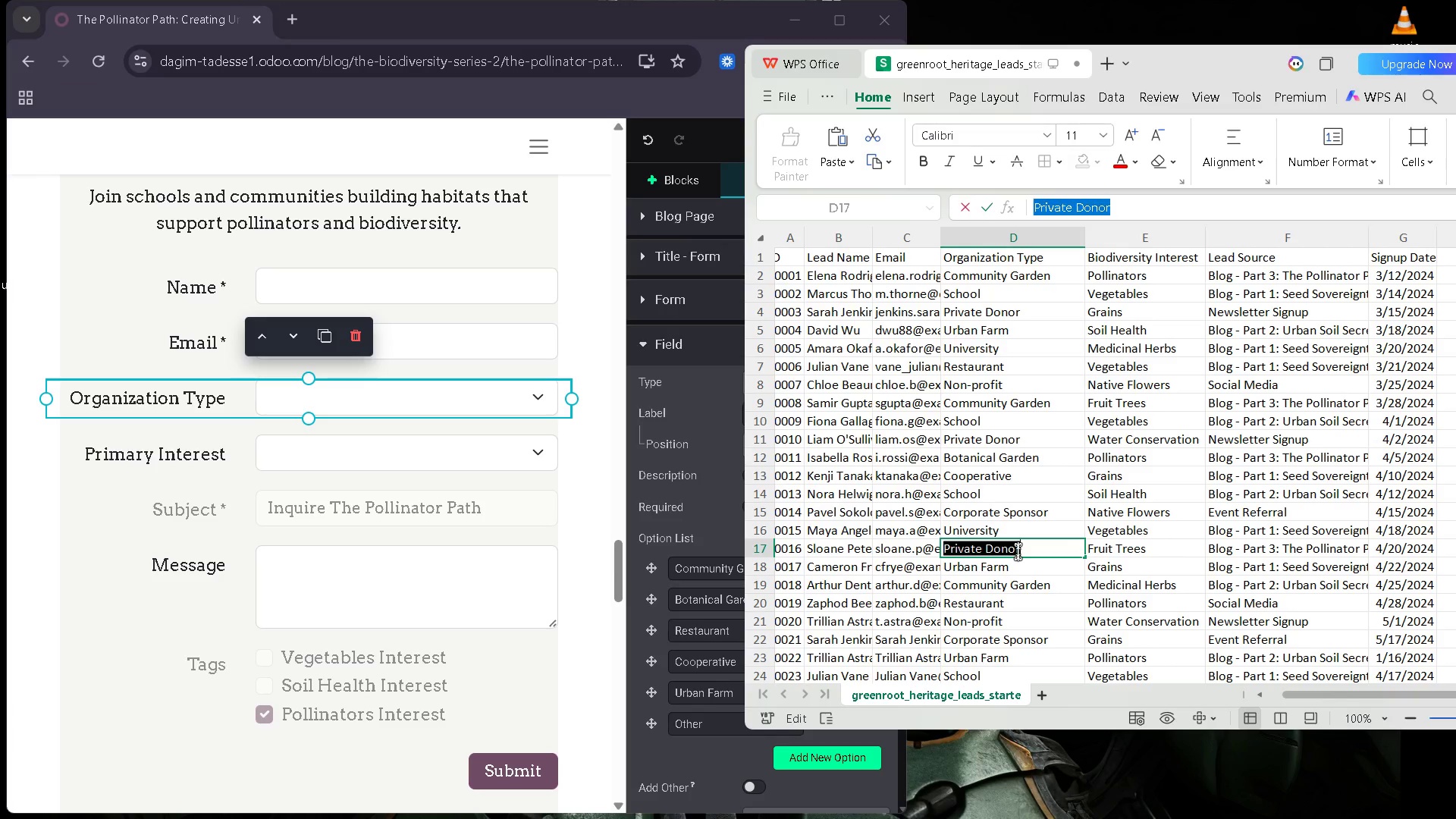 
key(Control+A)
 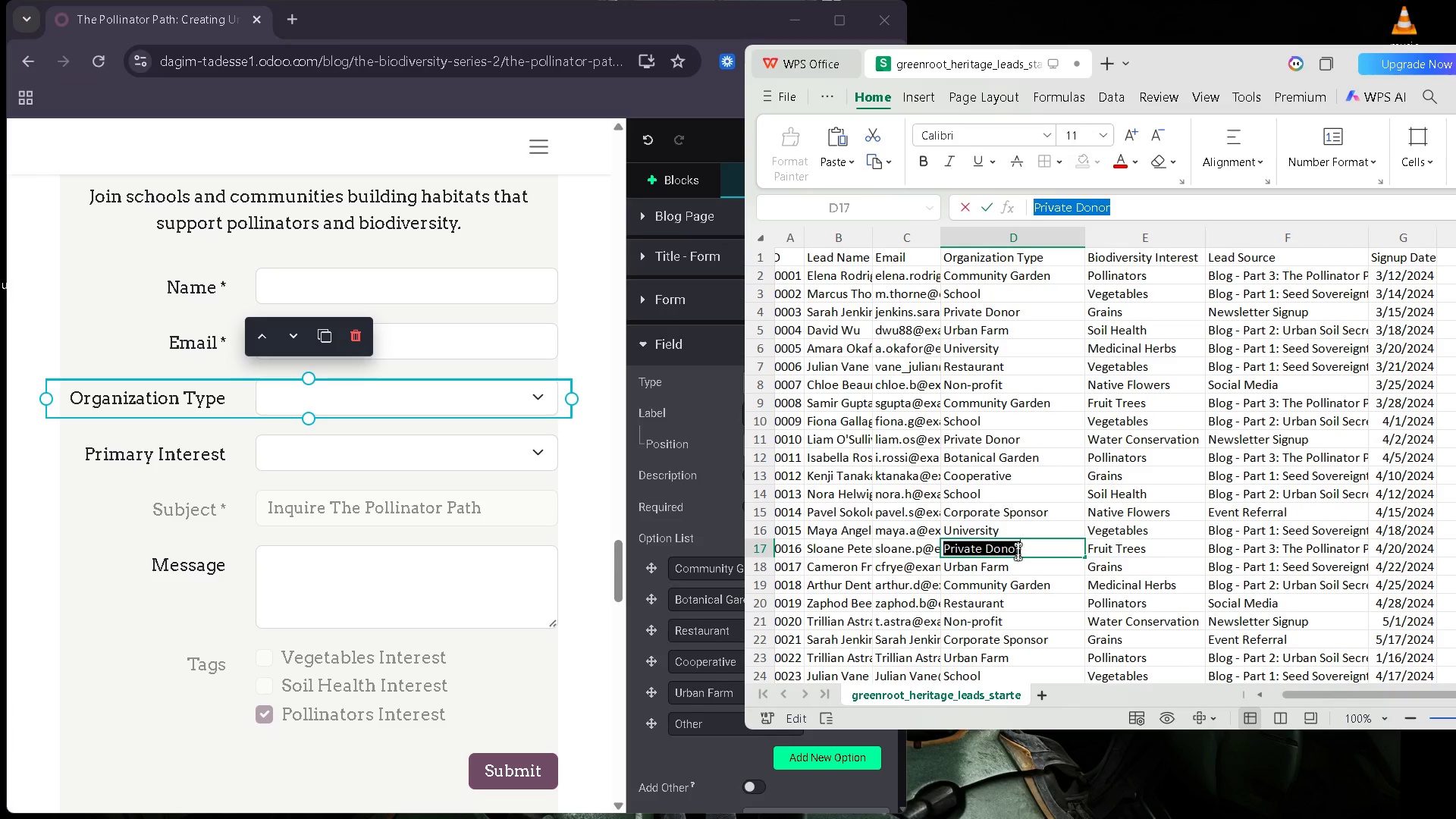 
key(Control+C)
 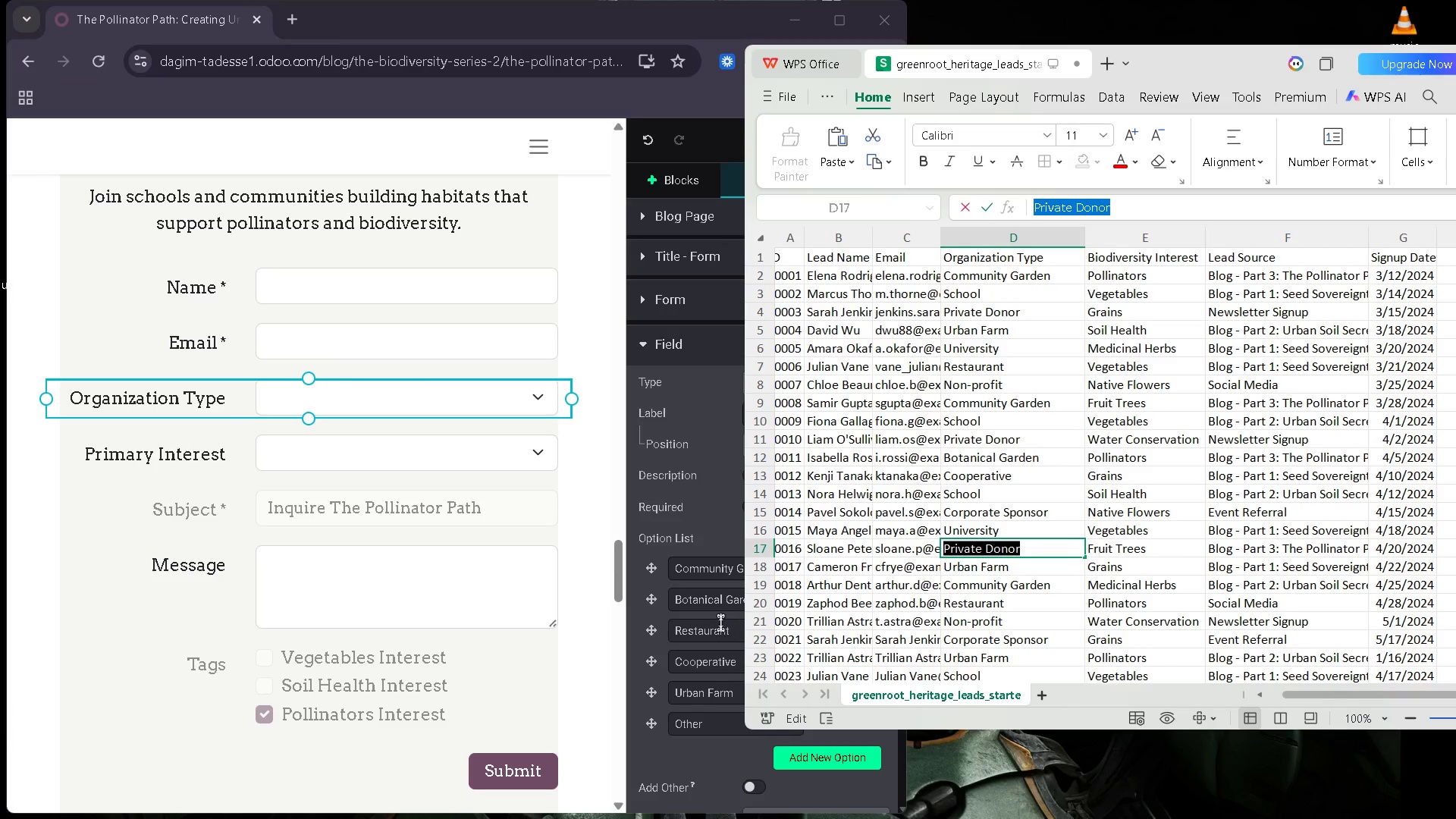 
left_click_drag(start_coordinate=[736, 633], to_coordinate=[661, 636])
 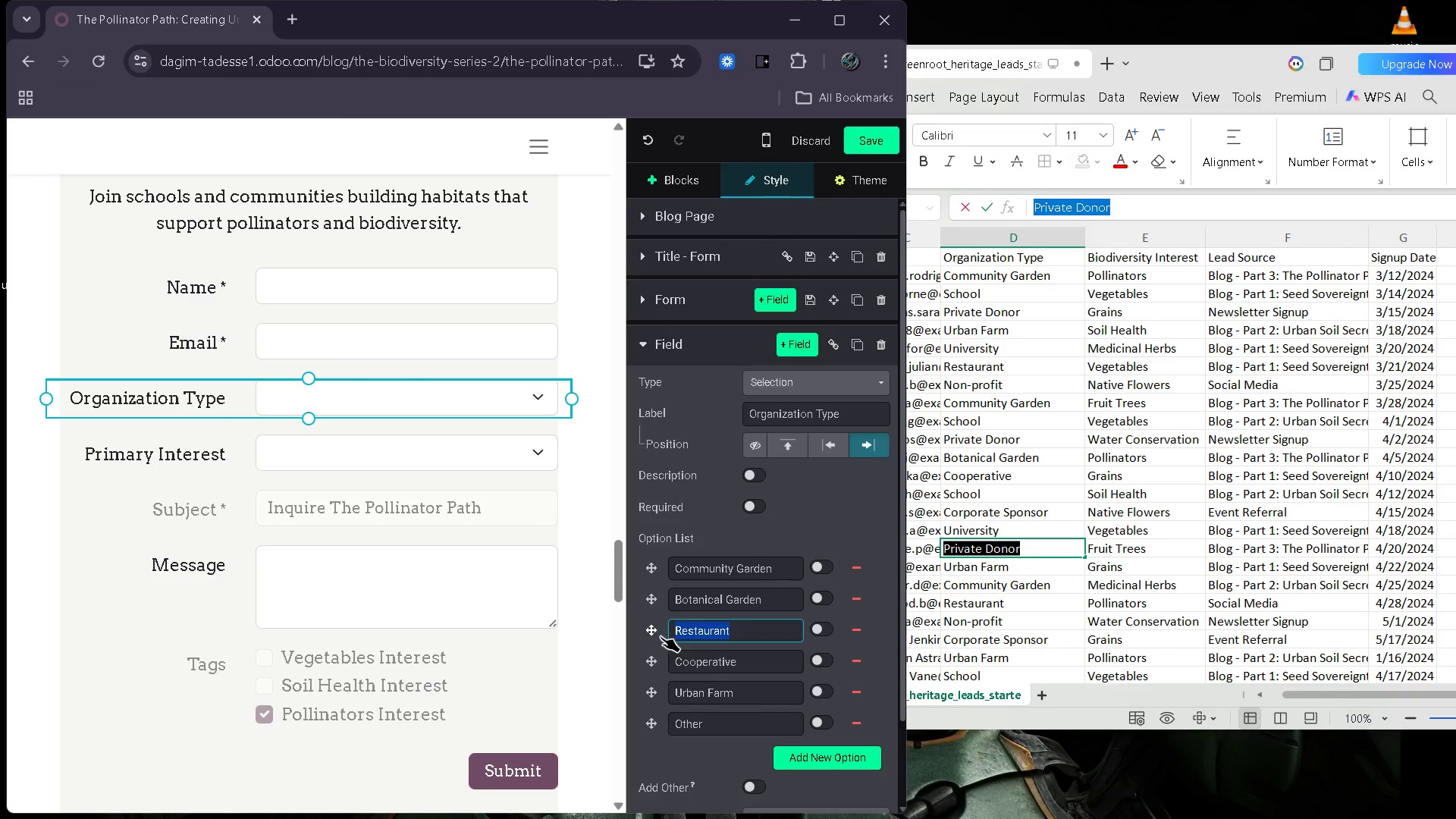 
key(Control+V)
 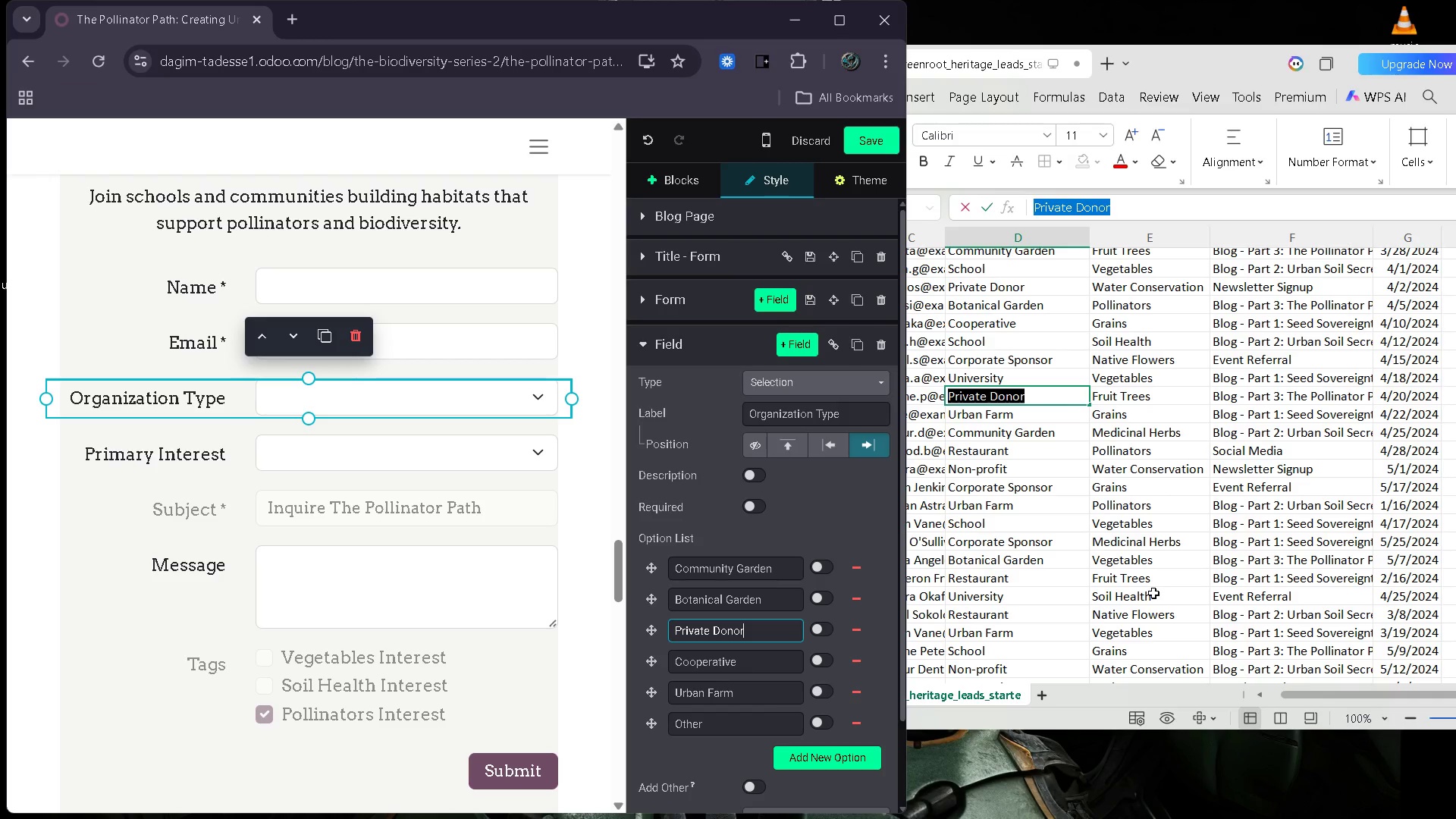 
wait(8.52)
 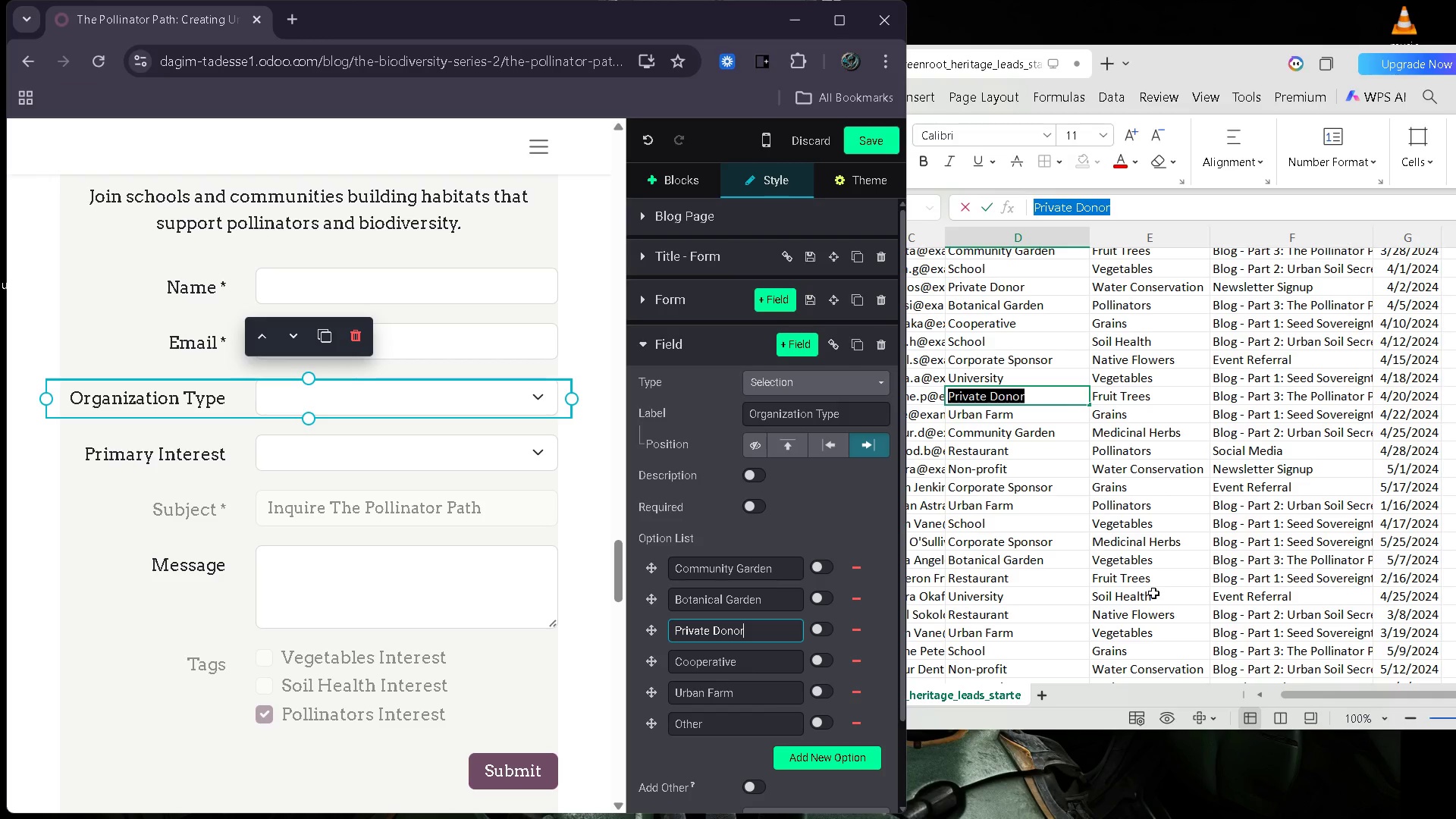 
left_click_drag(start_coordinate=[749, 667], to_coordinate=[657, 671])
 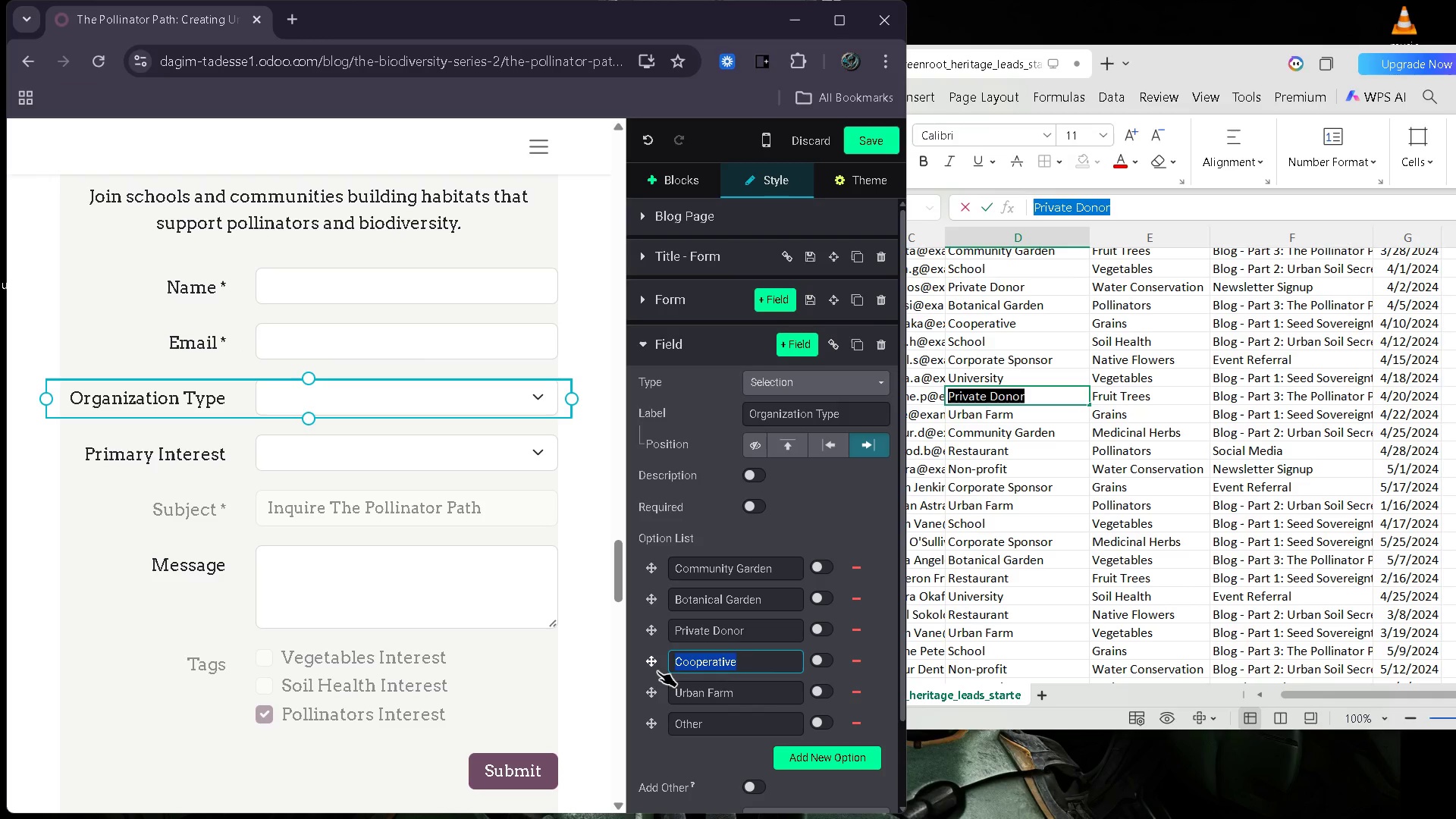 
type(School)
 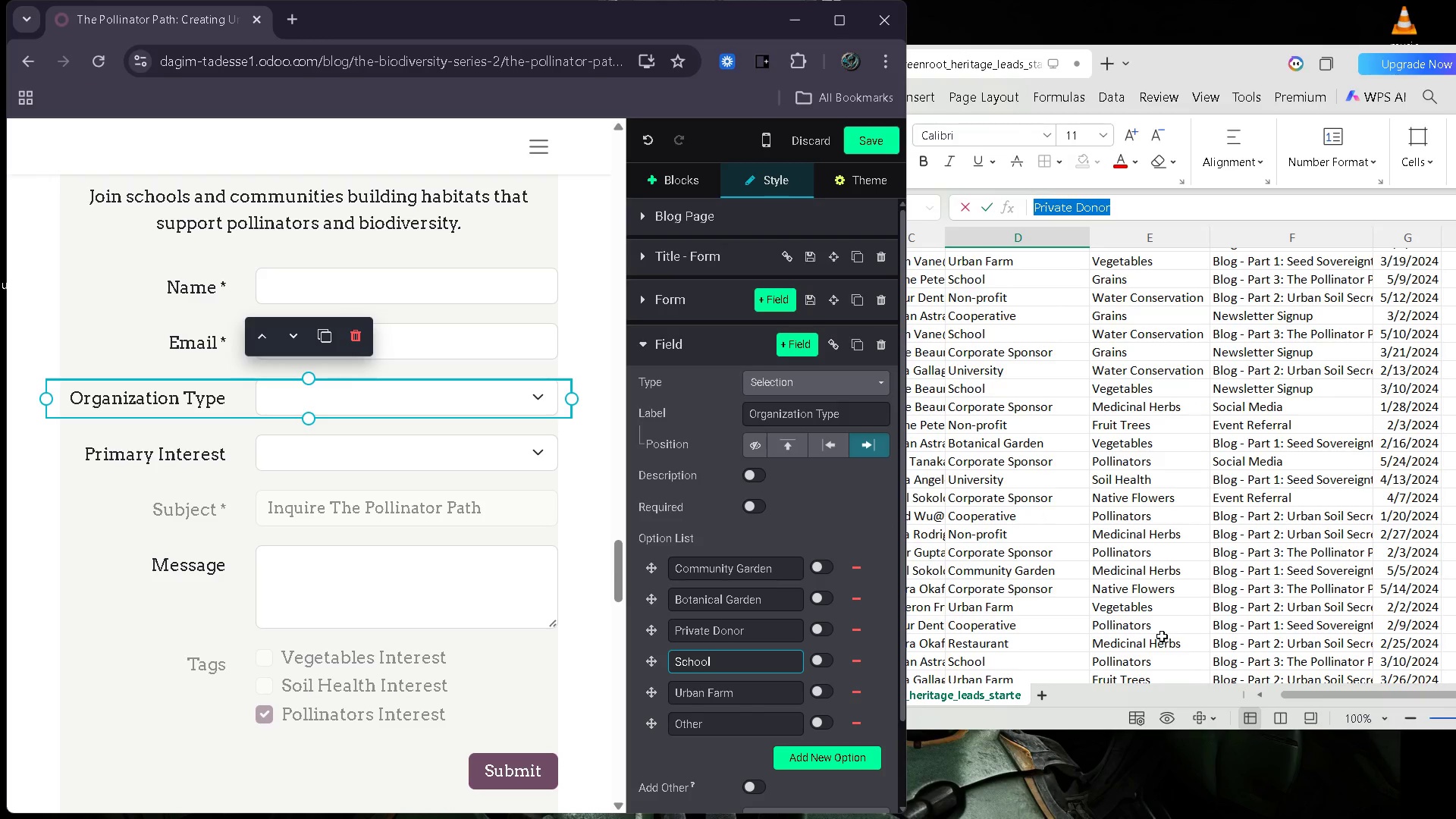 
wait(15.45)
 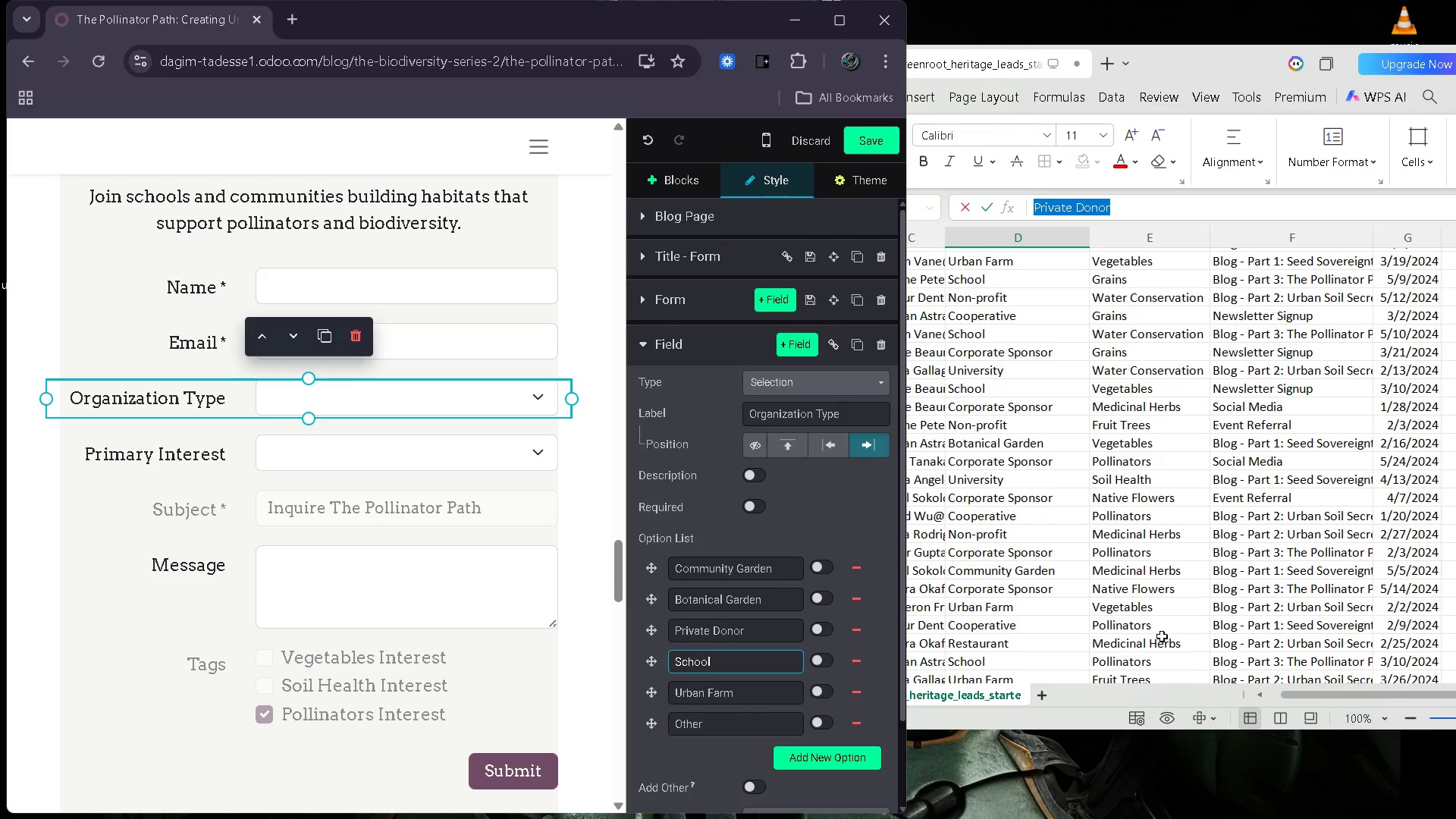 
double_click([1060, 589])
 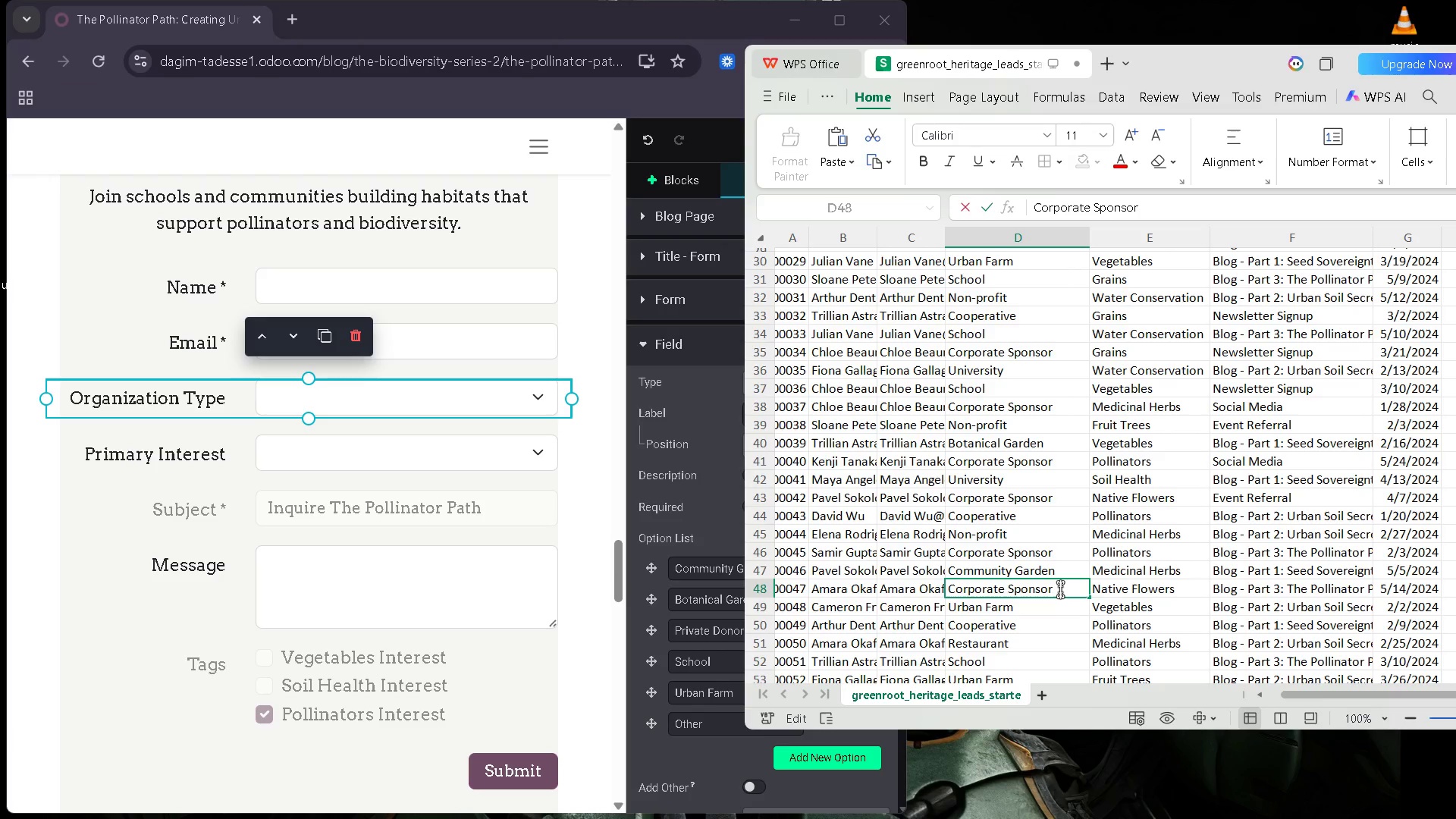 
key(Control+A)
 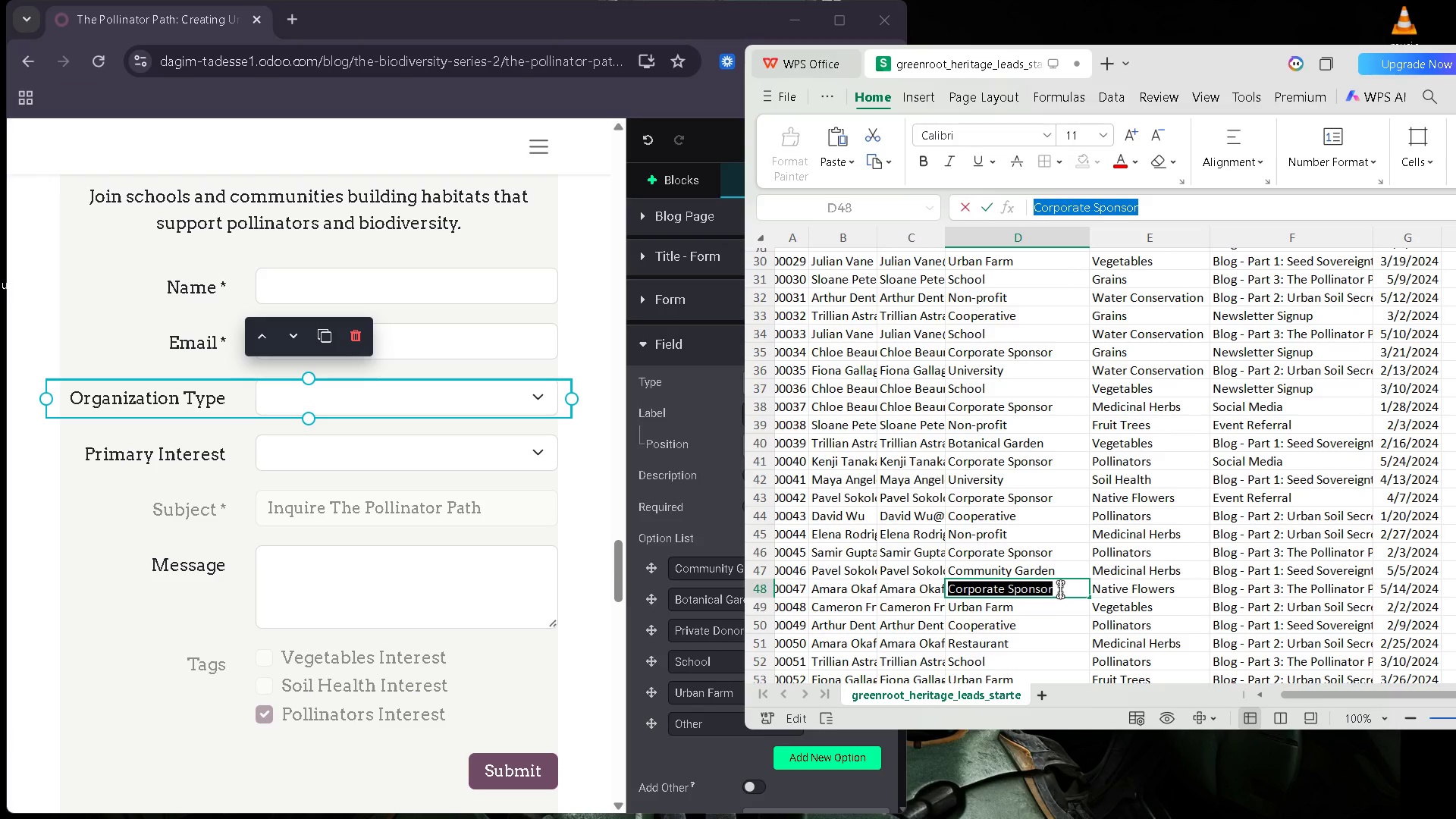 
key(Control+C)
 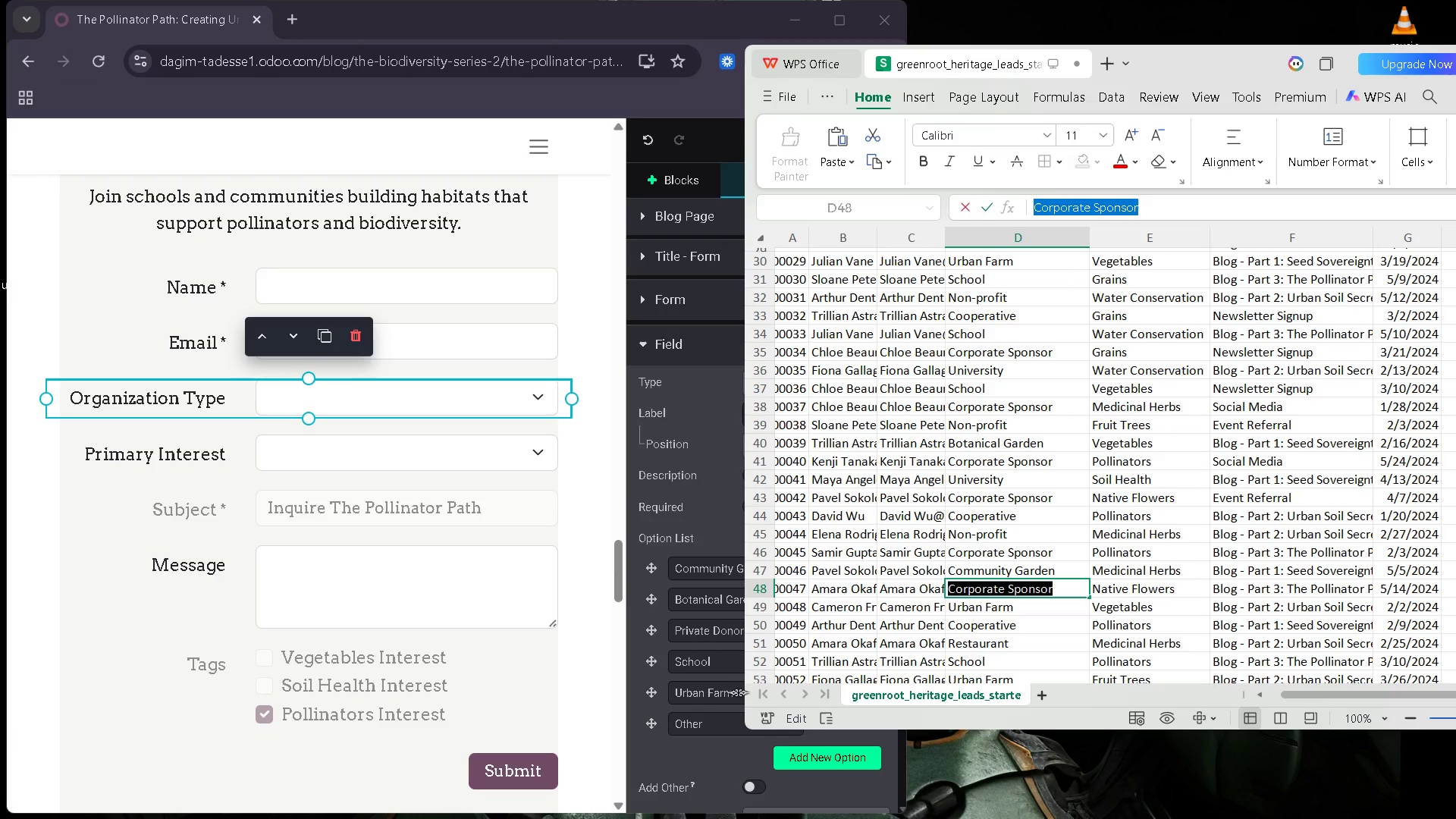 
left_click_drag(start_coordinate=[732, 693], to_coordinate=[657, 713])
 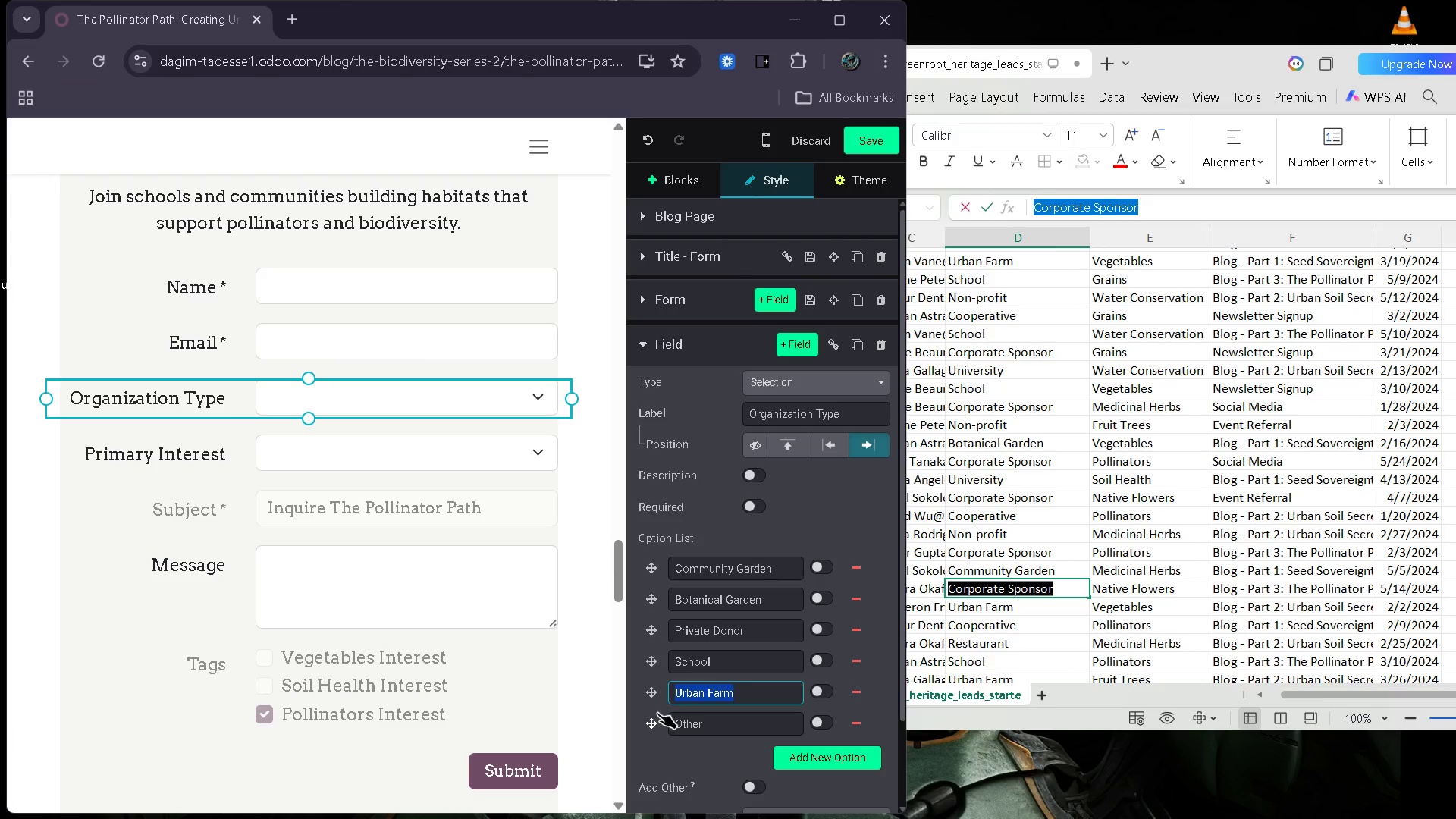 
key(Control+V)
 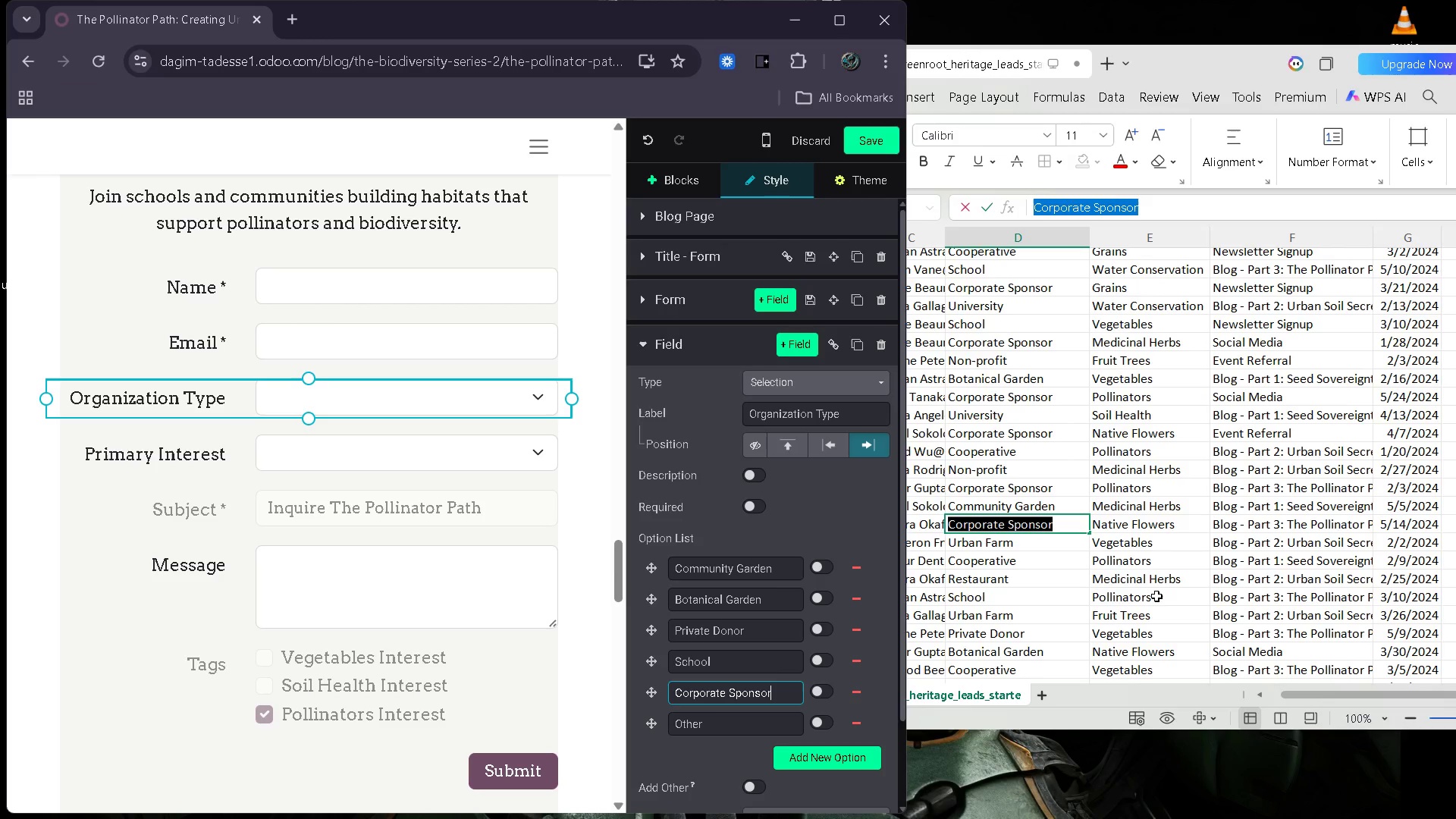 
scroll: coordinate [1156, 595], scroll_direction: none, amount: 0.0
 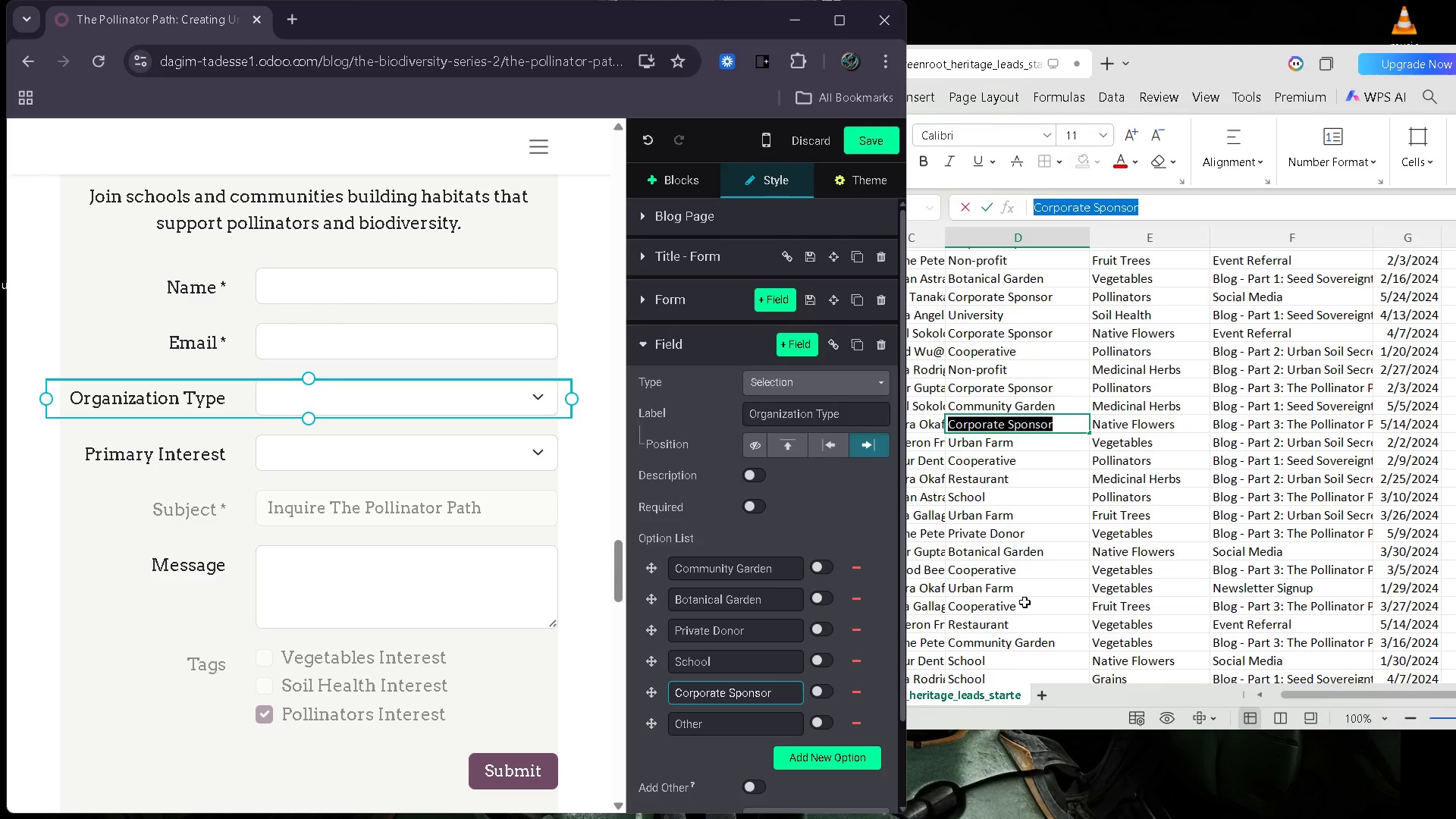 
wait(11.53)
 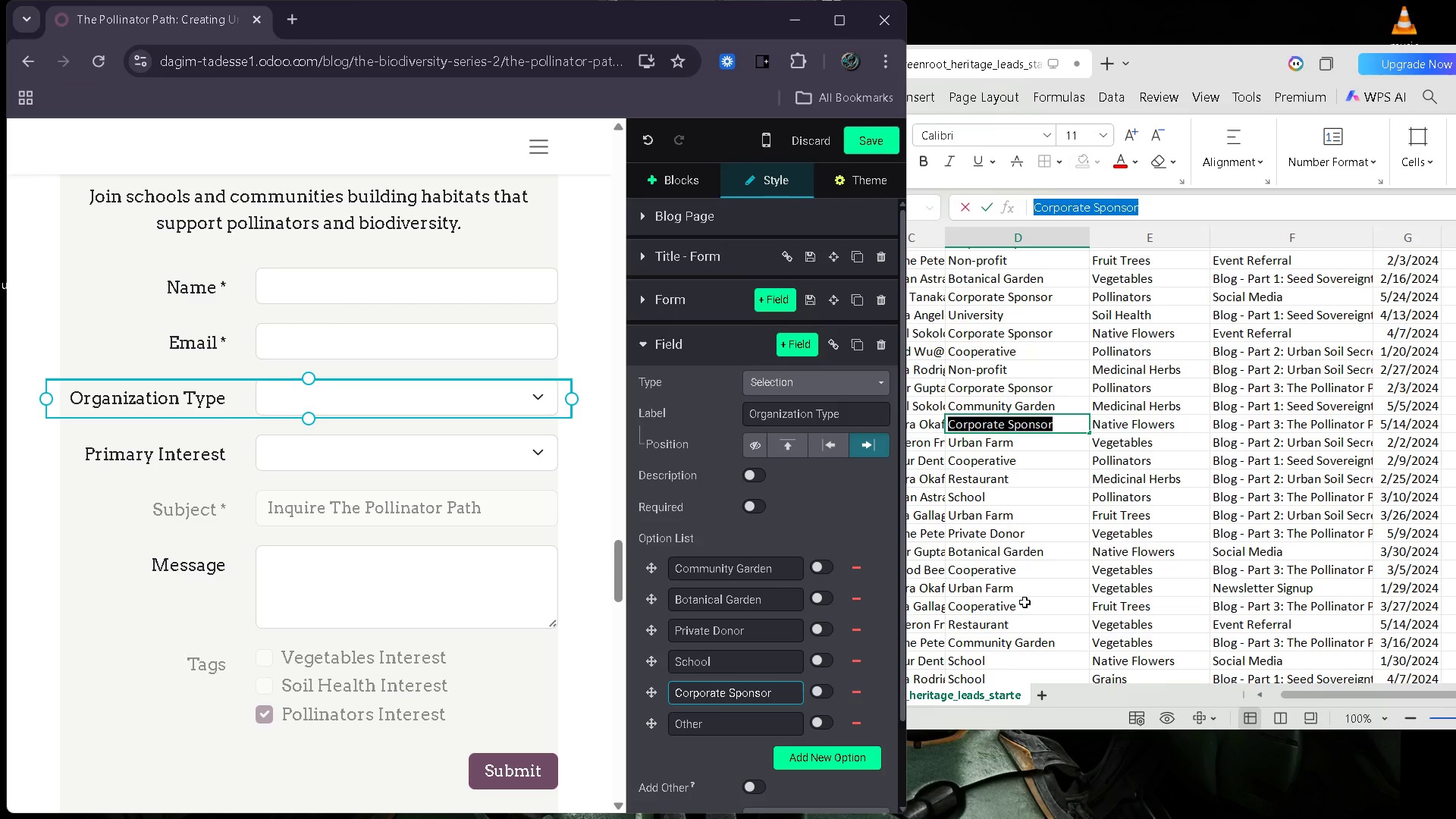 
double_click([1025, 602])
 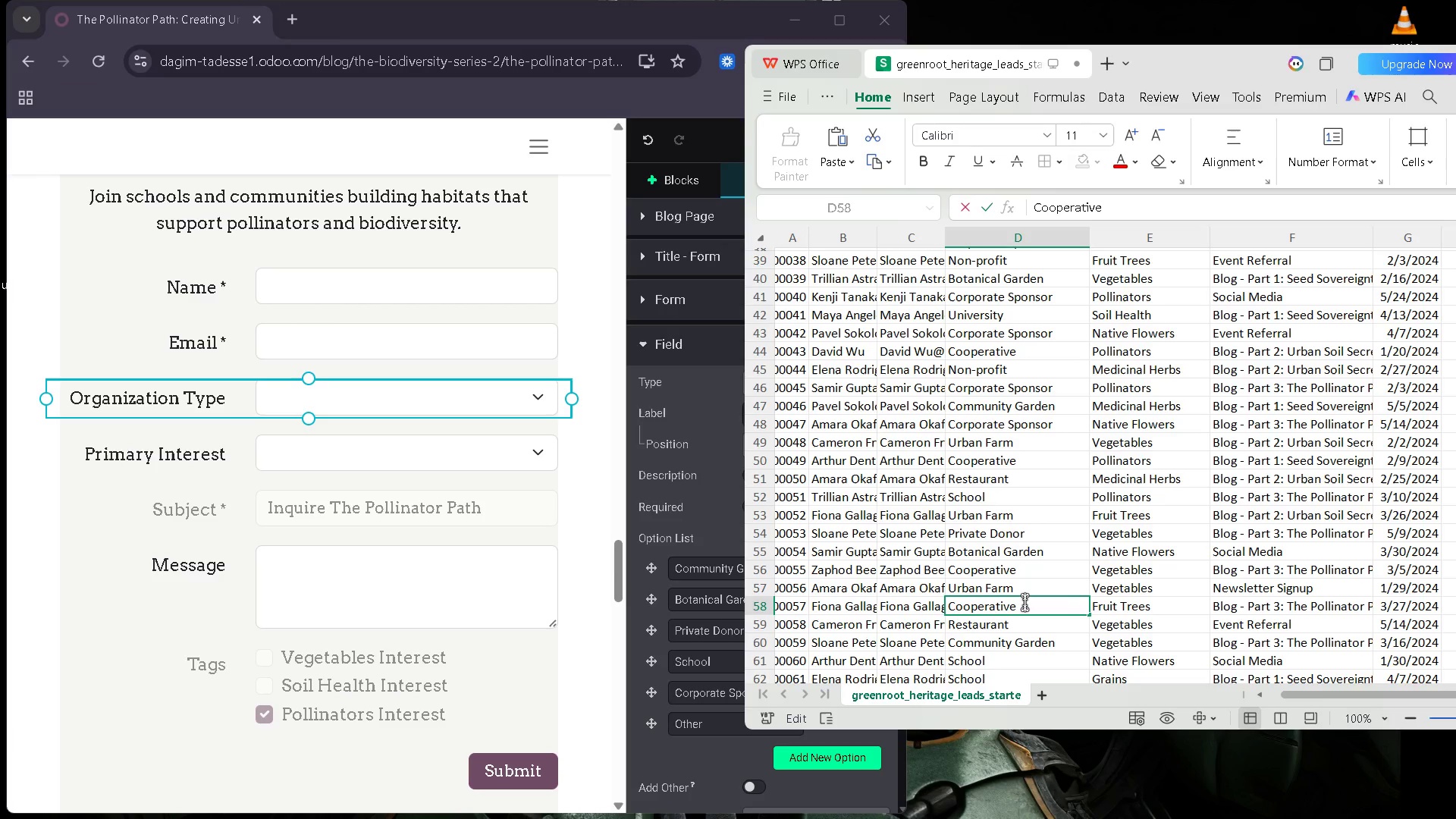 
key(Control+ControlLeft)
 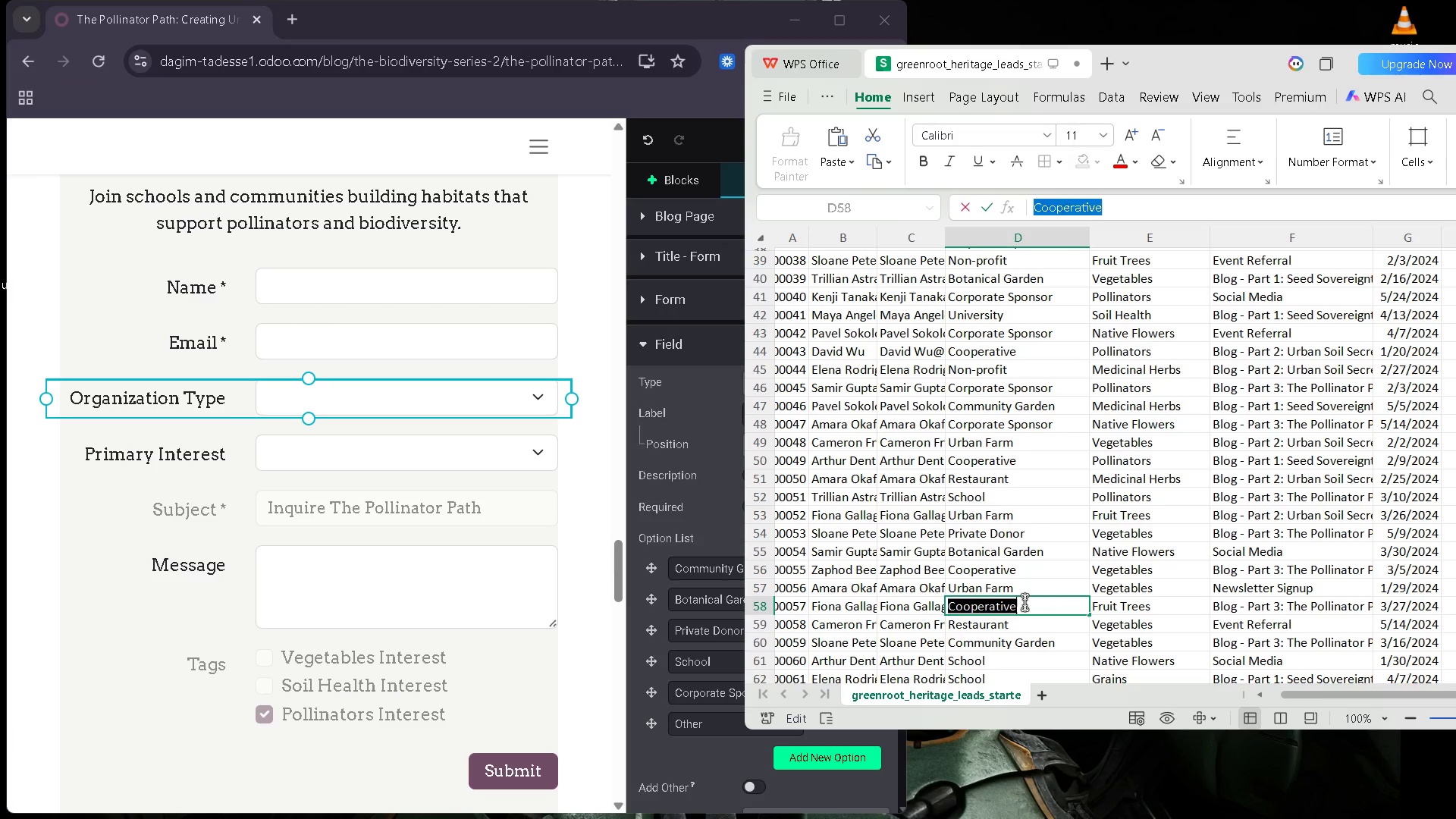 
key(Control+A)
 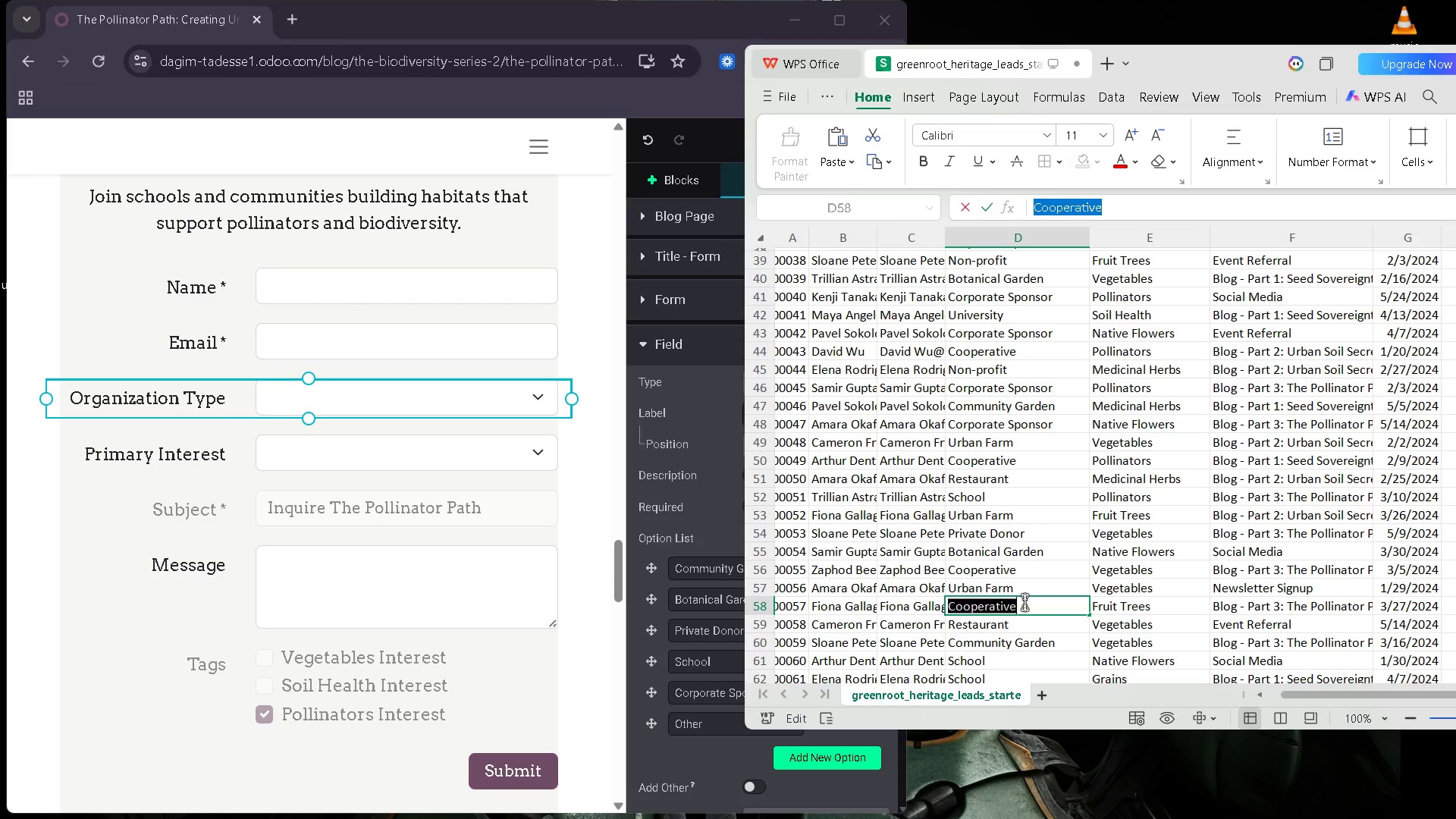 
key(Control+ControlLeft)
 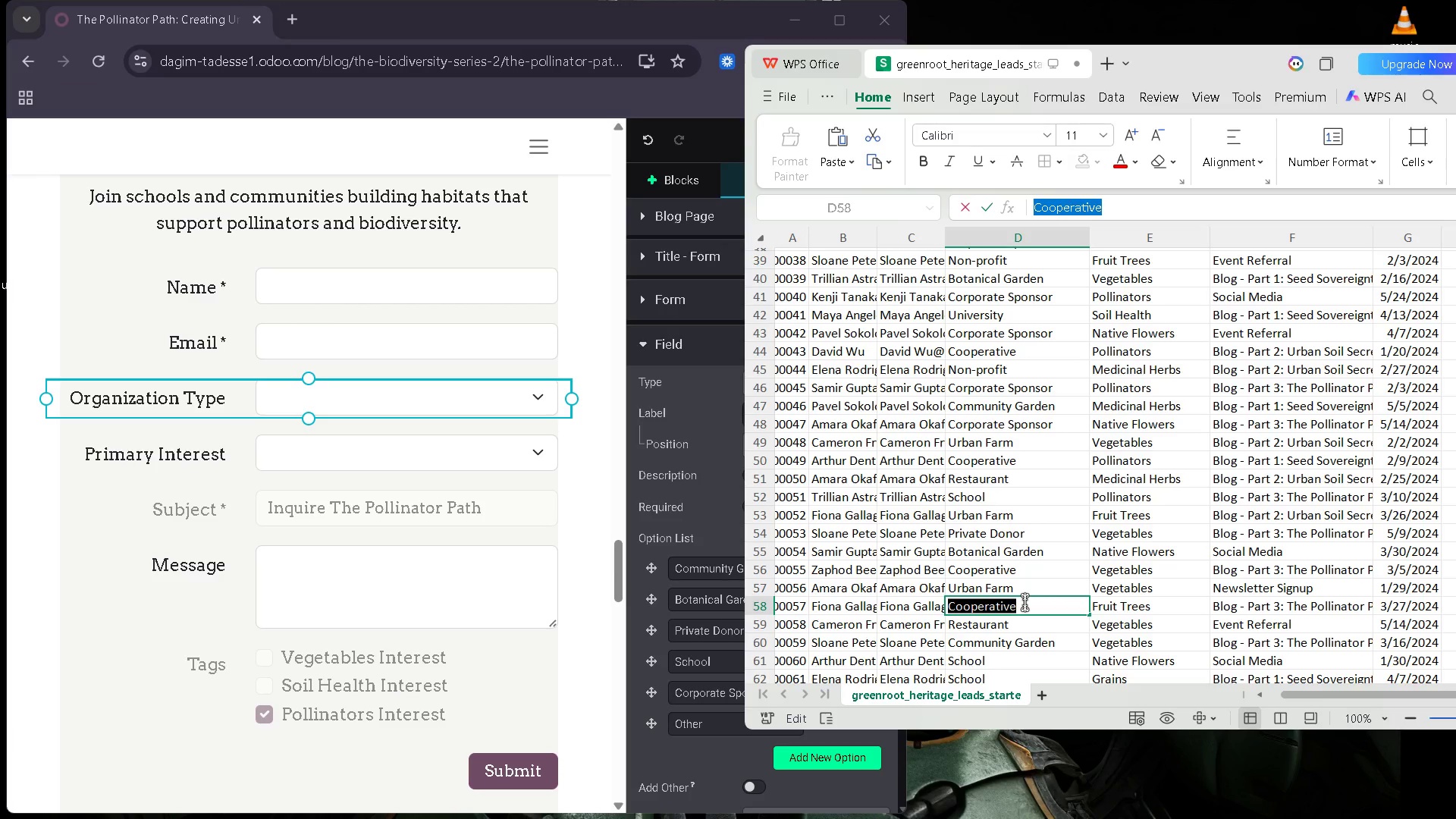 
key(Control+C)
 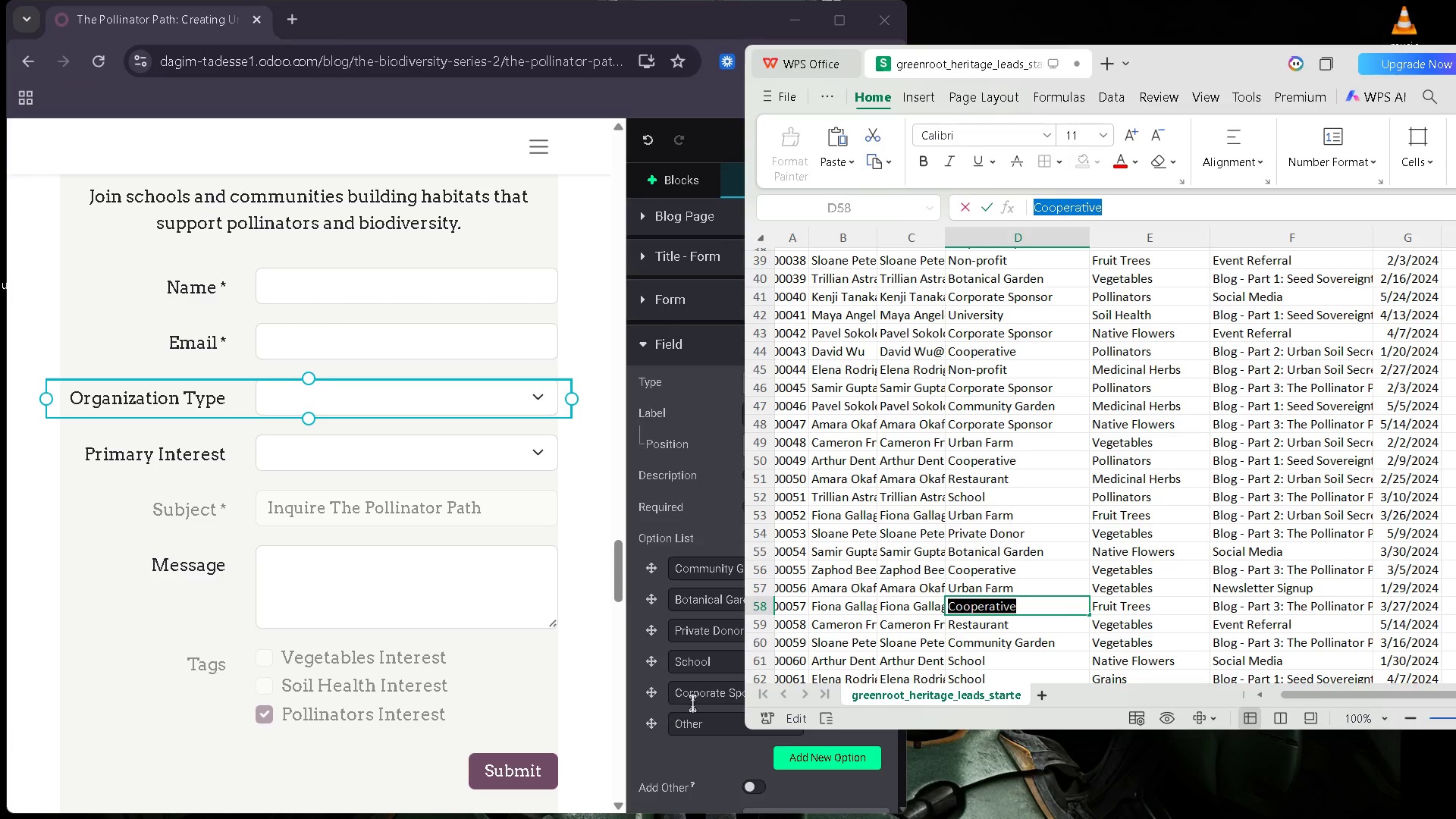 
left_click([708, 703])
 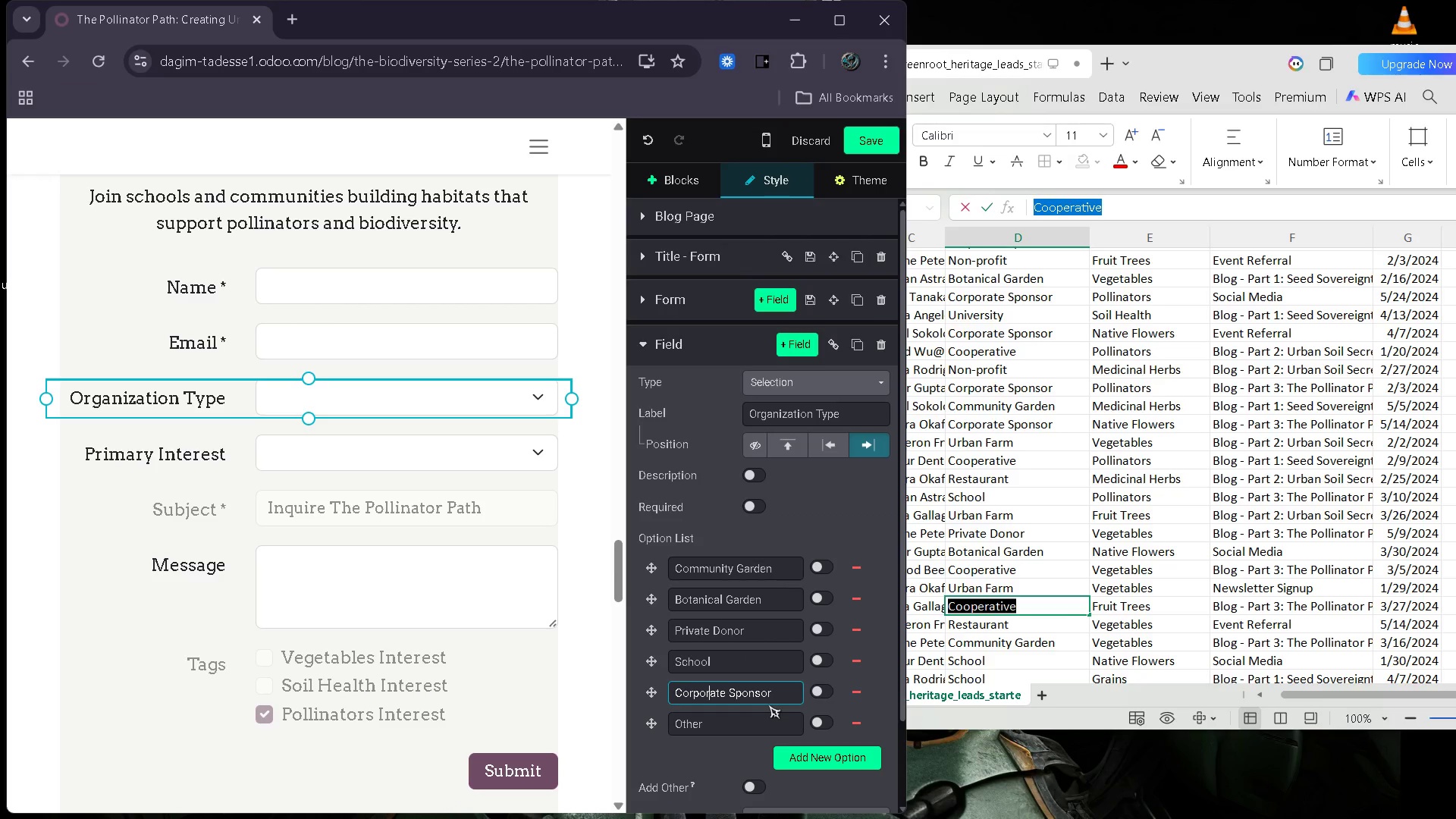 
mouse_move([795, 681])
 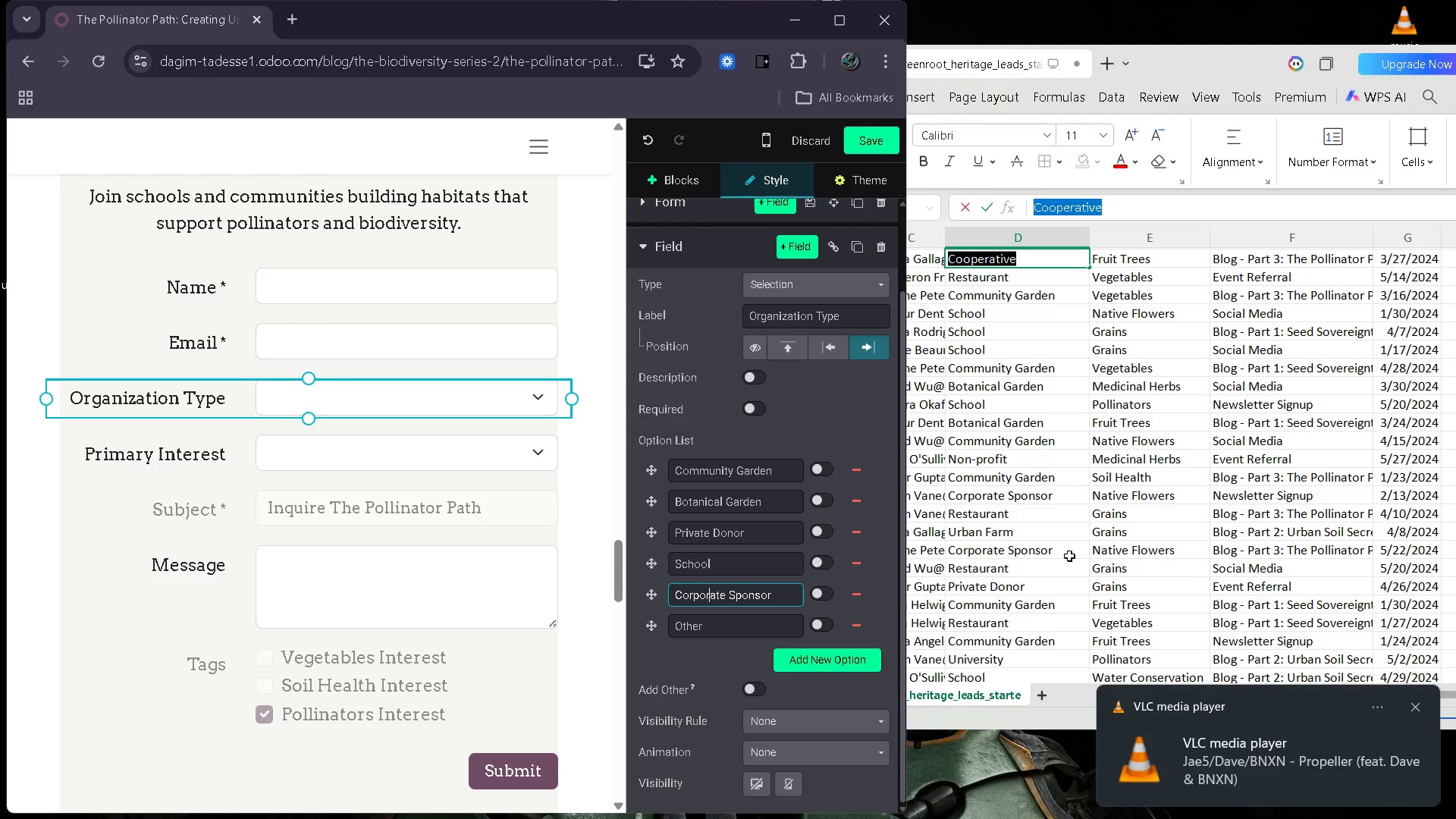 
wait(8.72)
 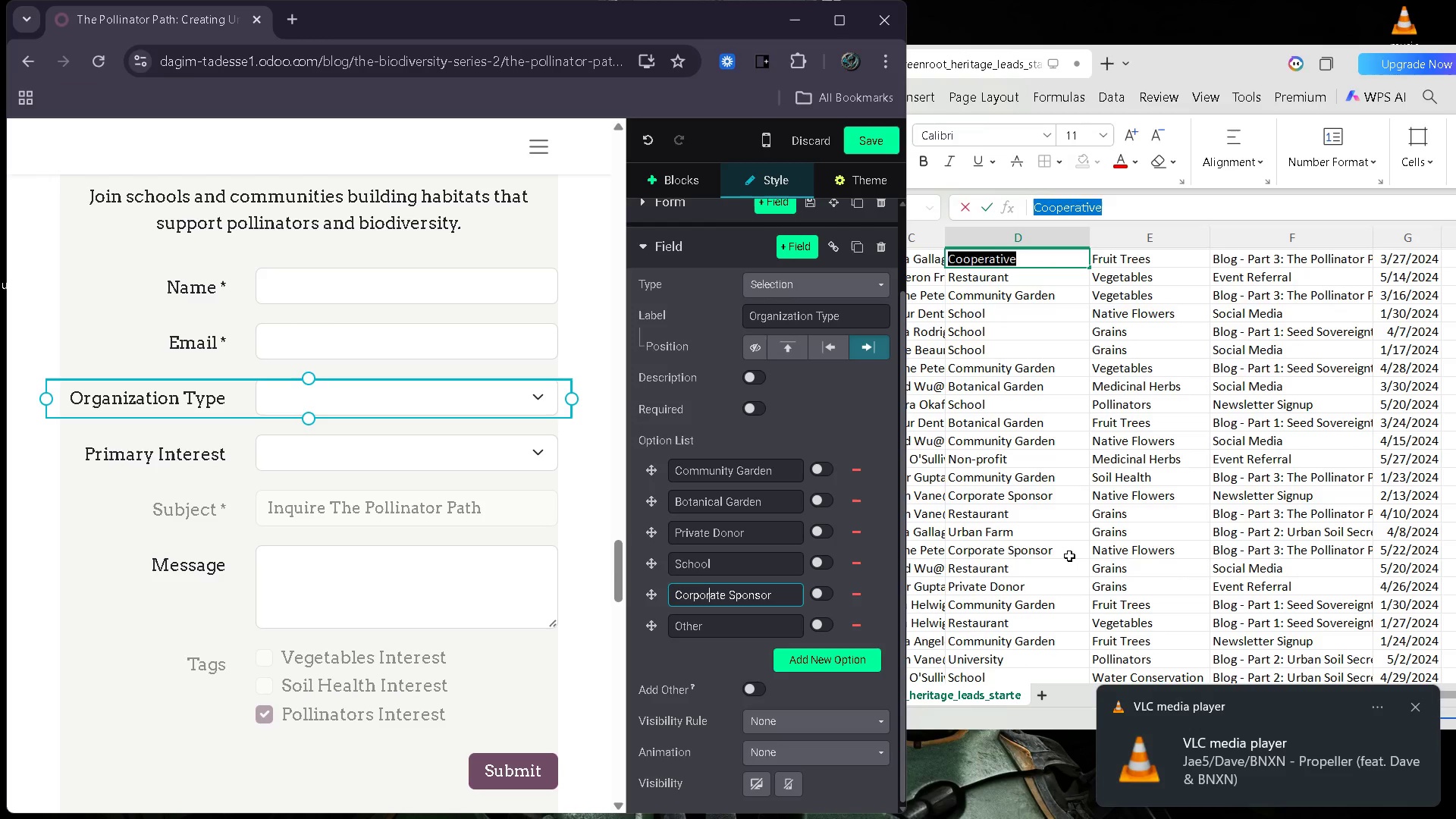 
left_click([805, 664])
 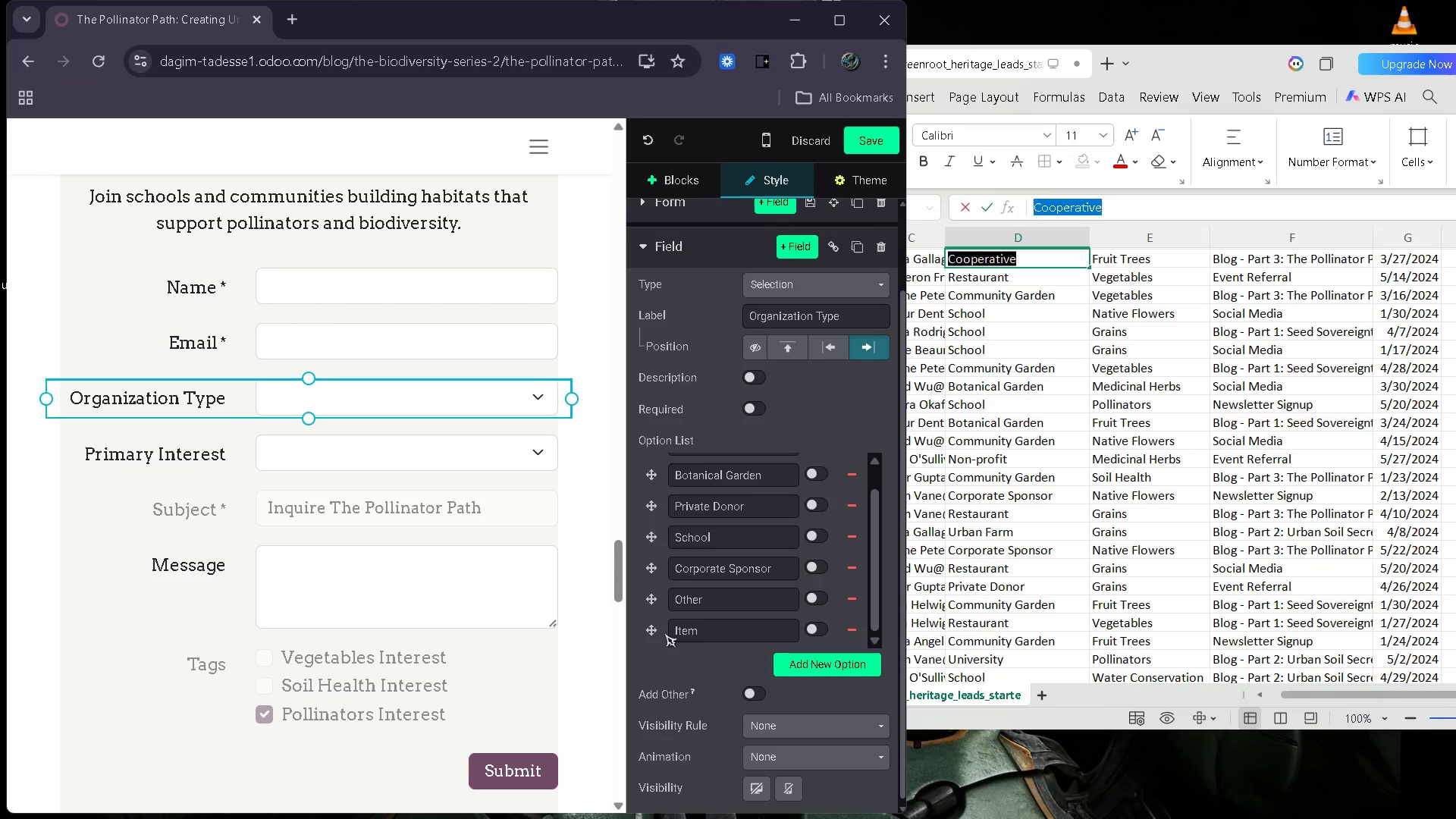 
left_click_drag(start_coordinate=[654, 633], to_coordinate=[657, 592])
 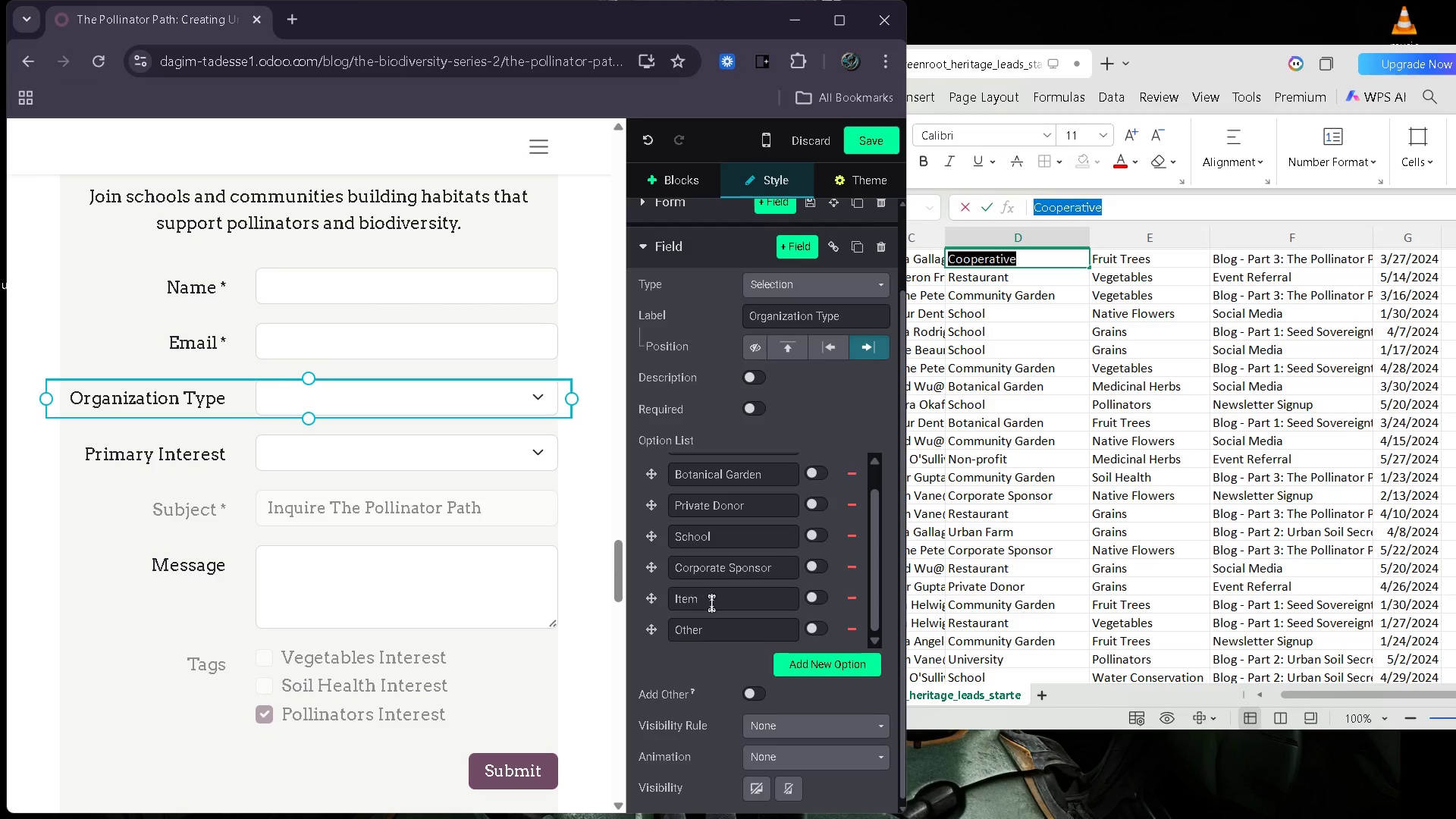 
left_click_drag(start_coordinate=[711, 603], to_coordinate=[671, 603])
 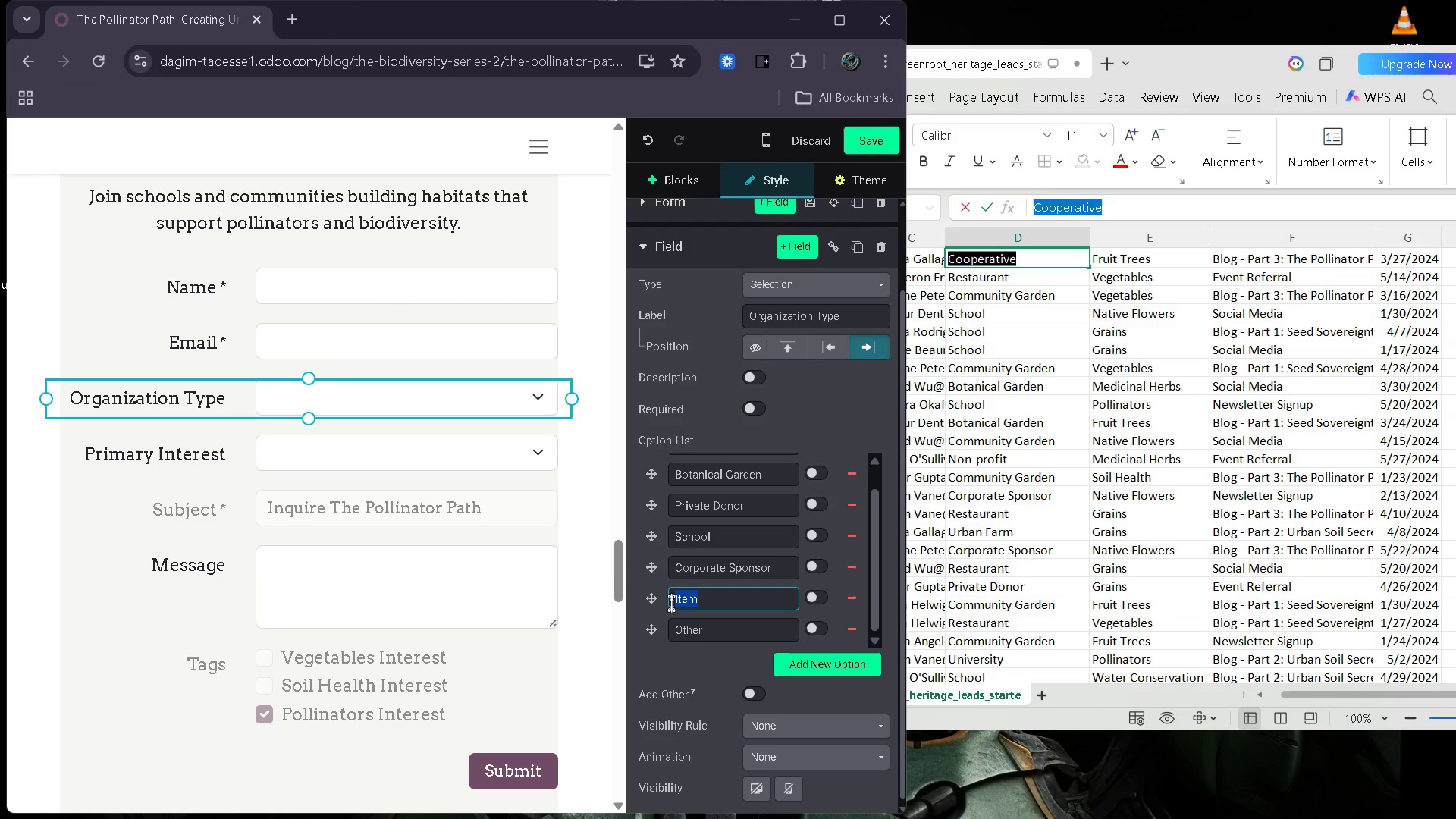 
key(Control+V)
 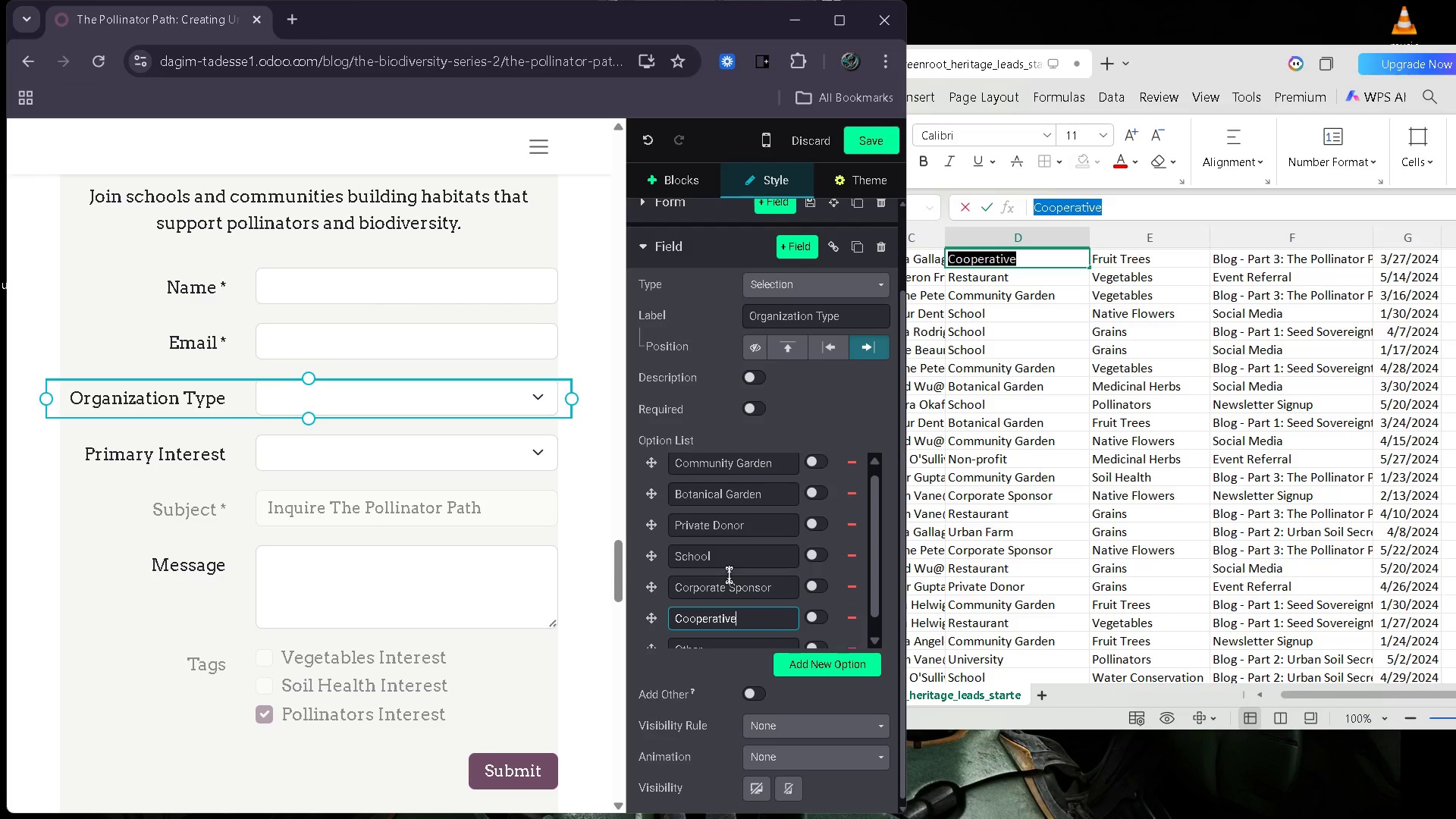 
left_click([824, 419])
 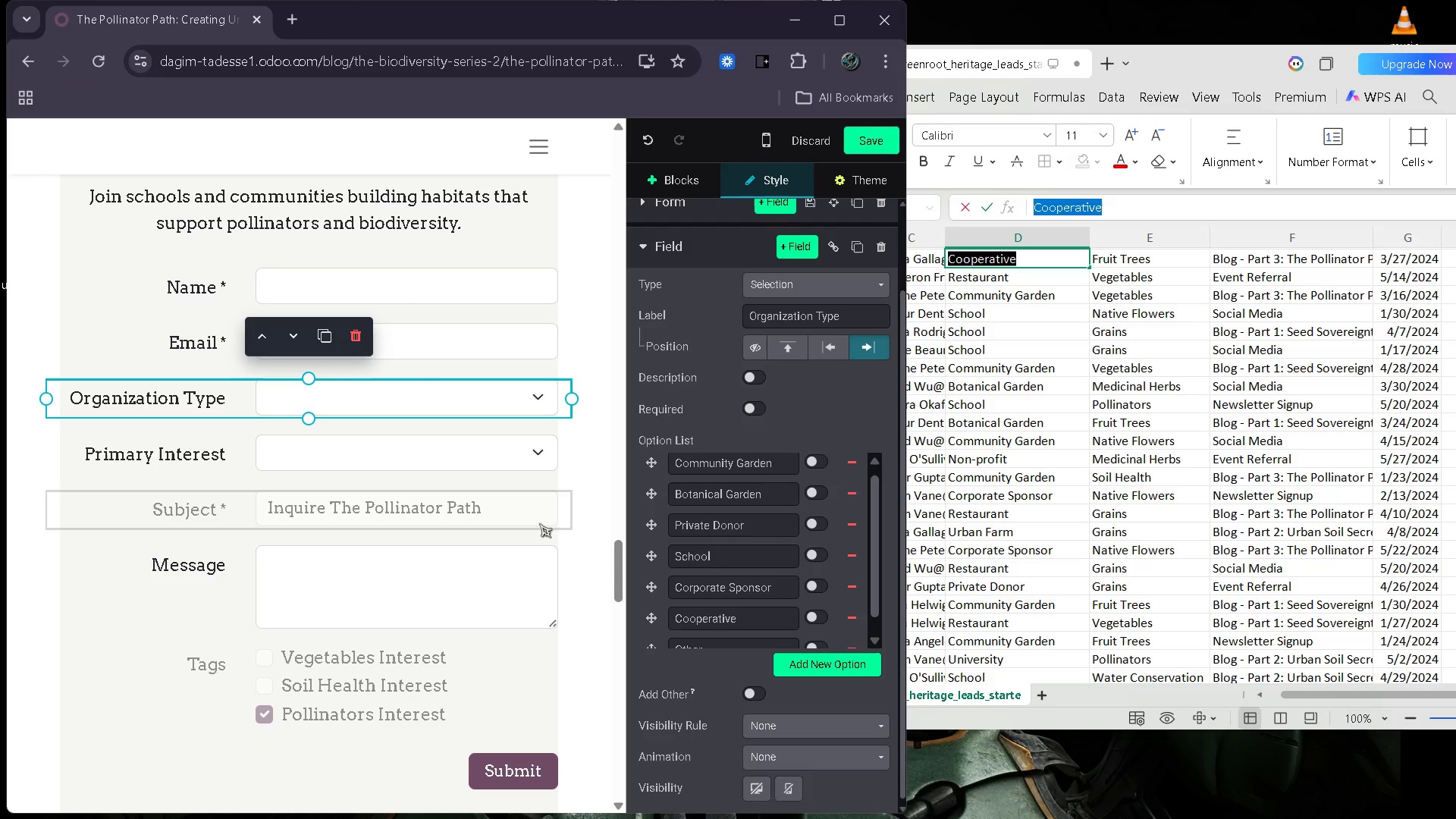 
left_click([465, 457])
 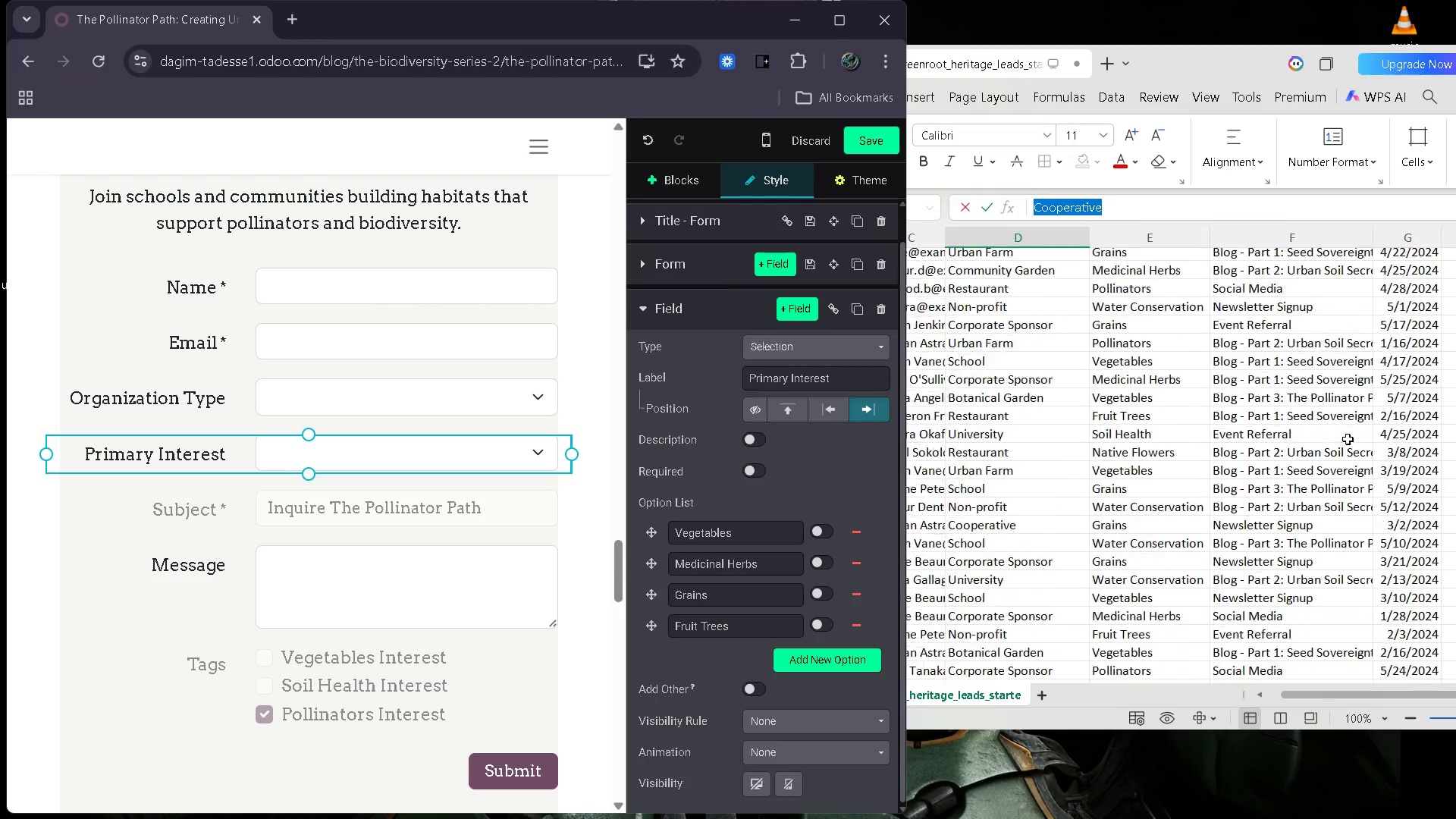 
wait(8.19)
 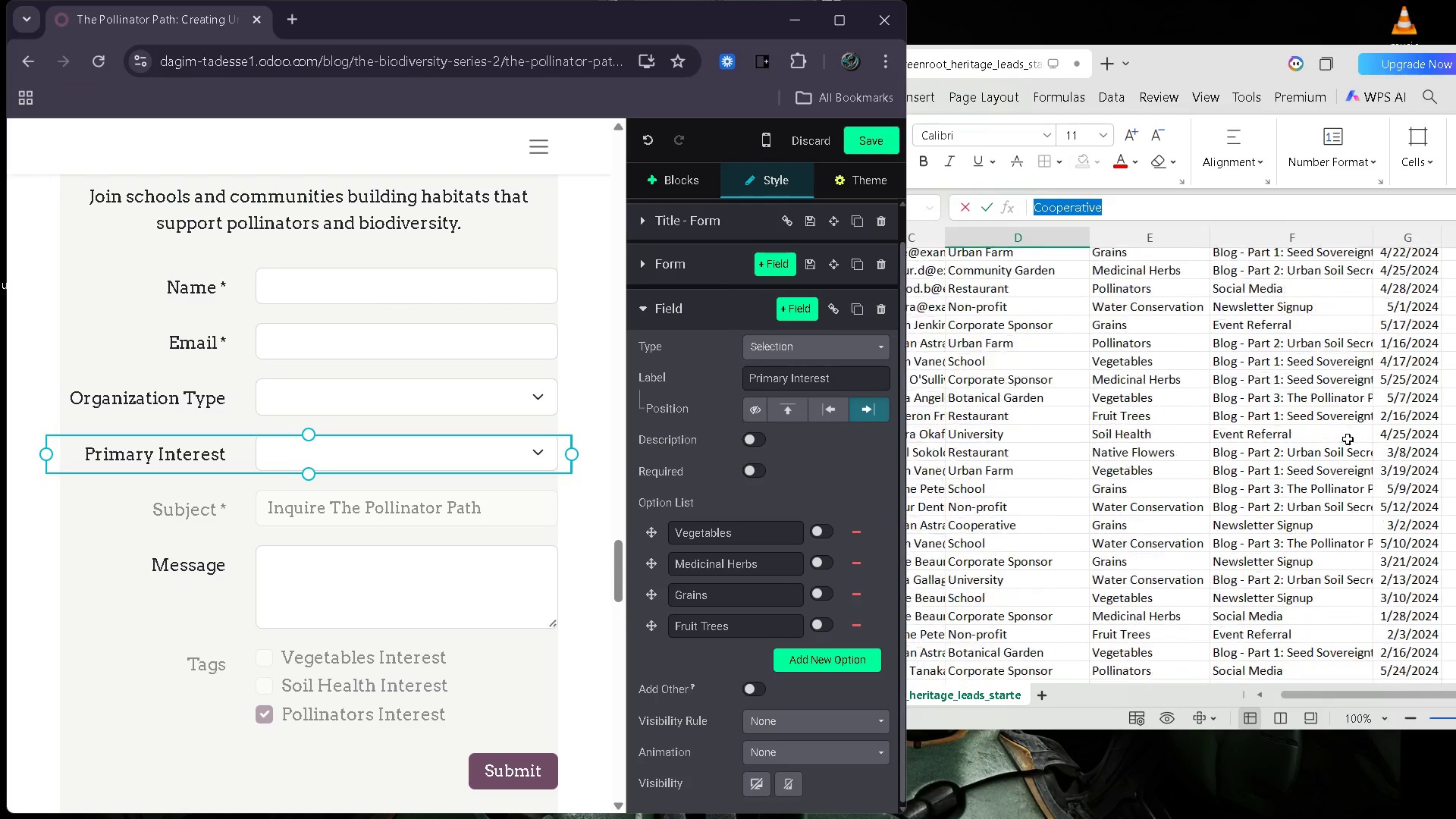 
double_click([1142, 275])
 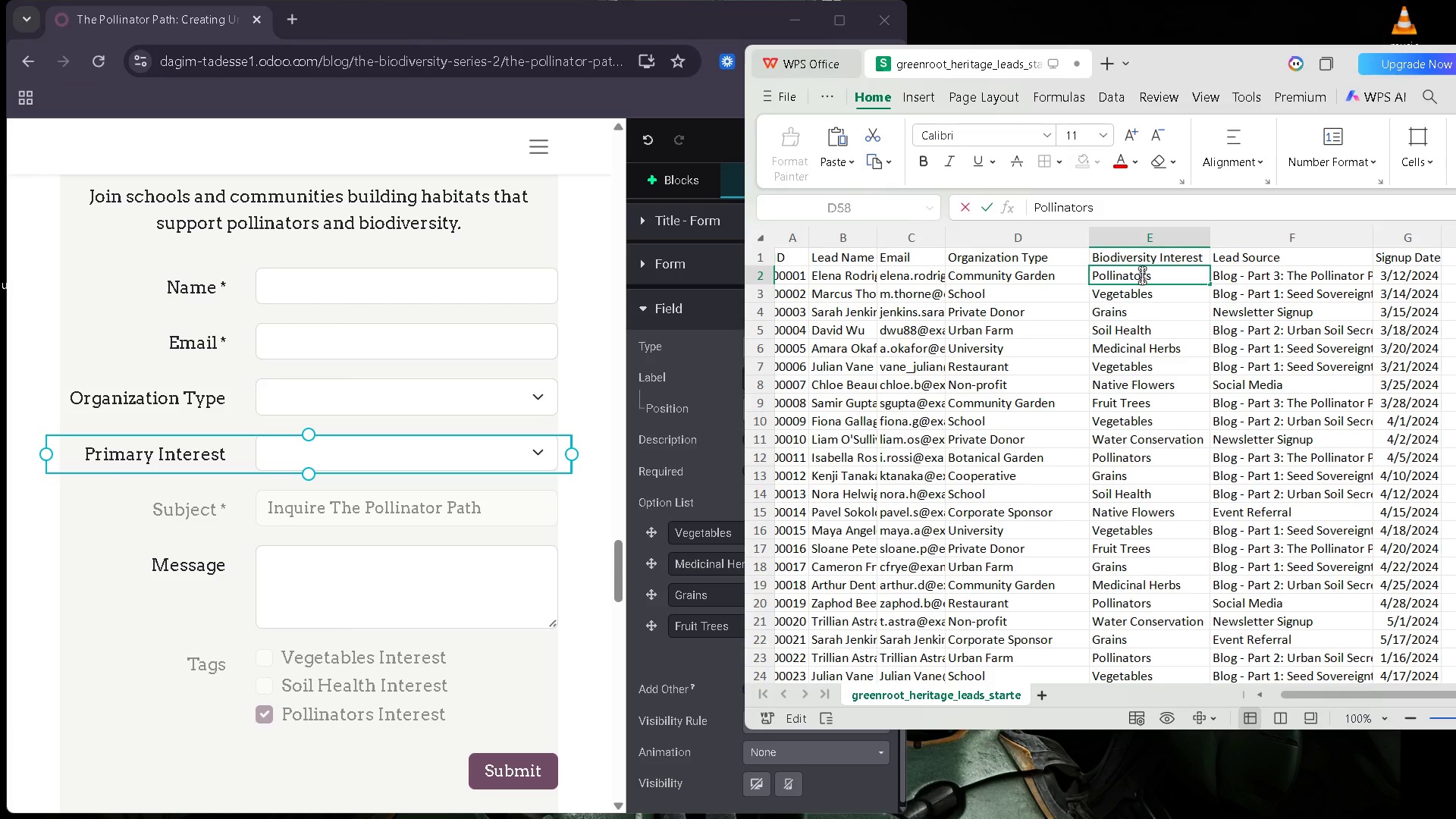 
key(Control+A)
 